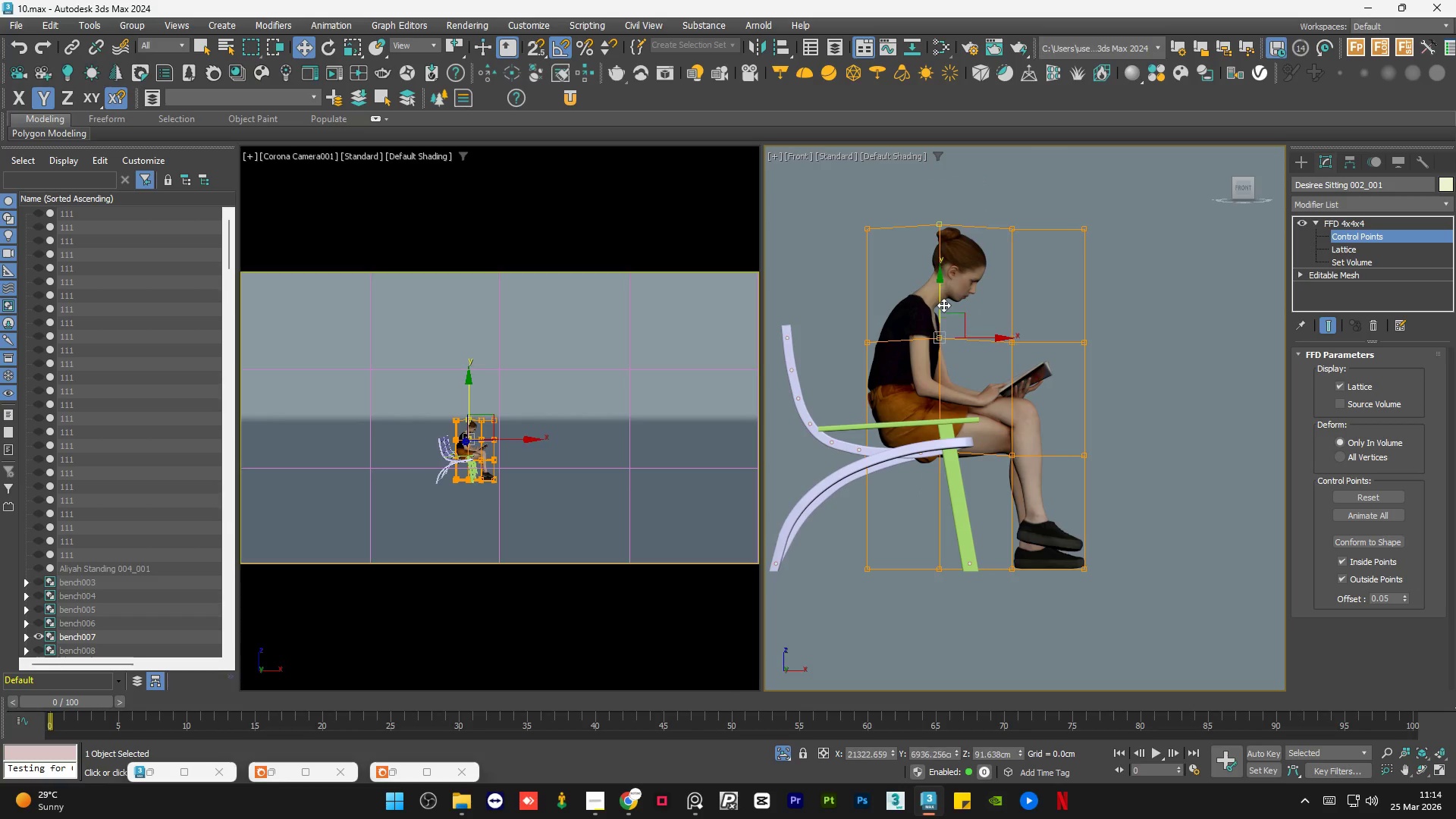 
key(Control+Z)
 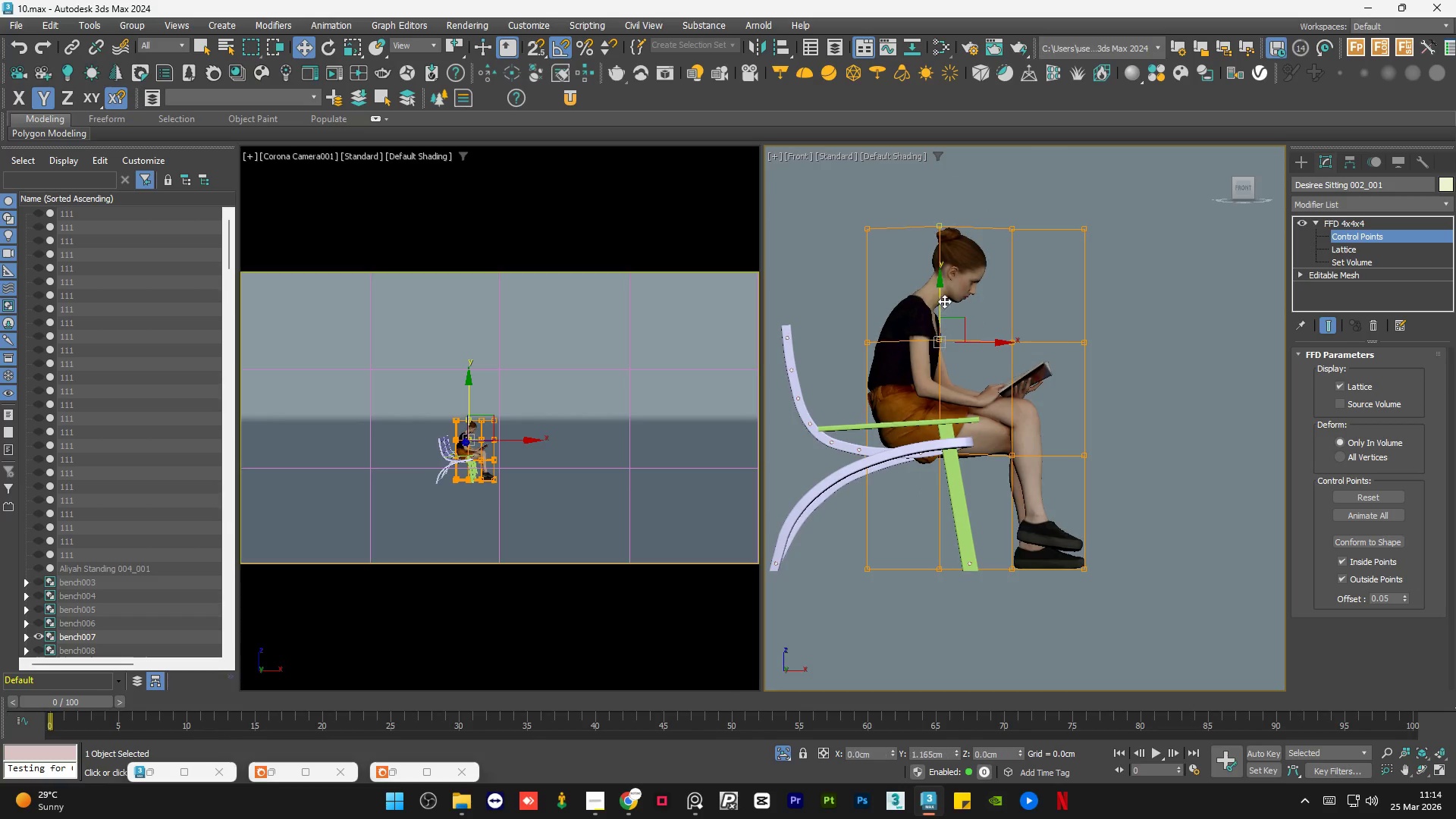 
hold_key(key=AltLeft, duration=1.06)
 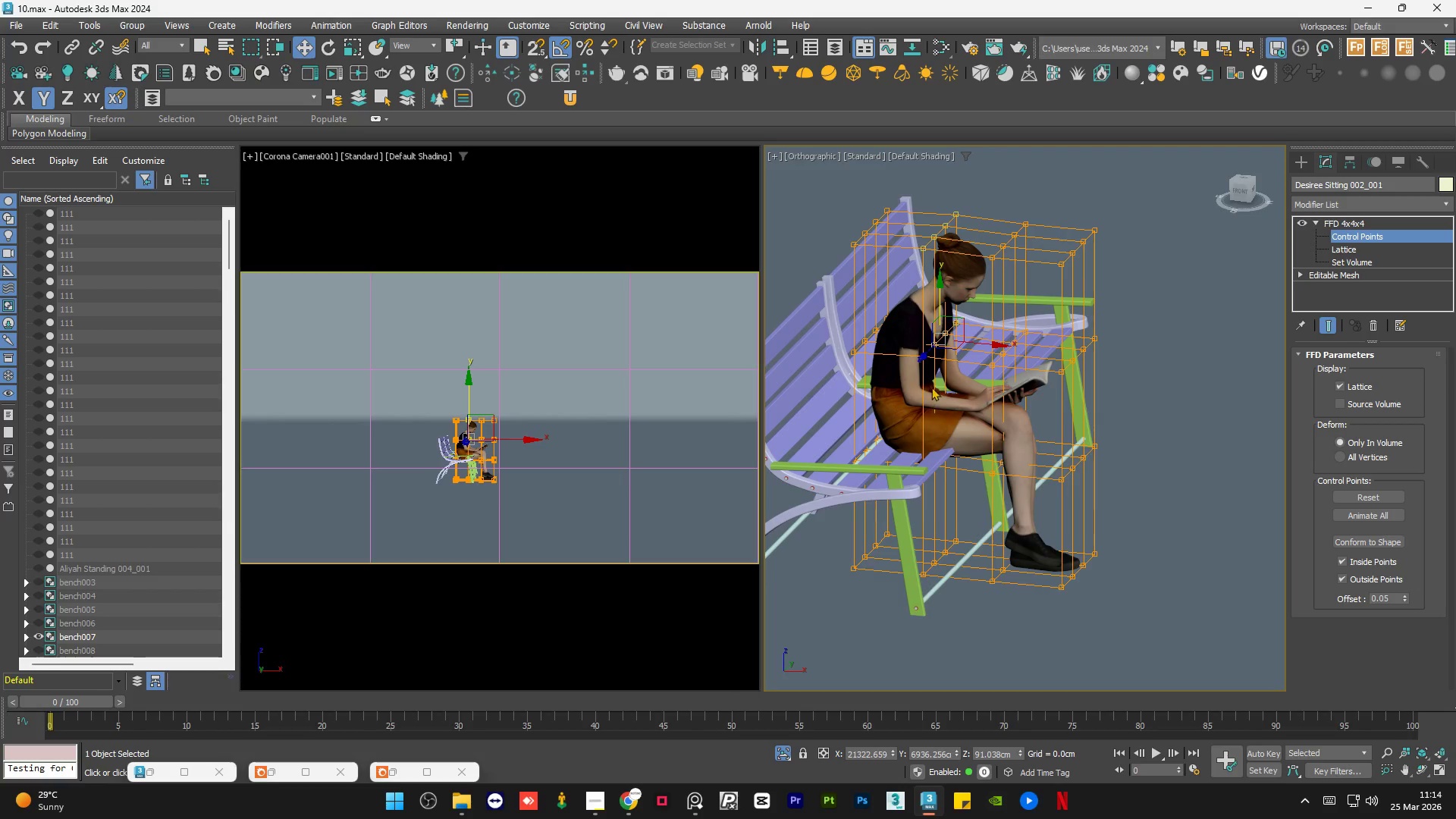 
scroll: coordinate [932, 378], scroll_direction: up, amount: 1.0
 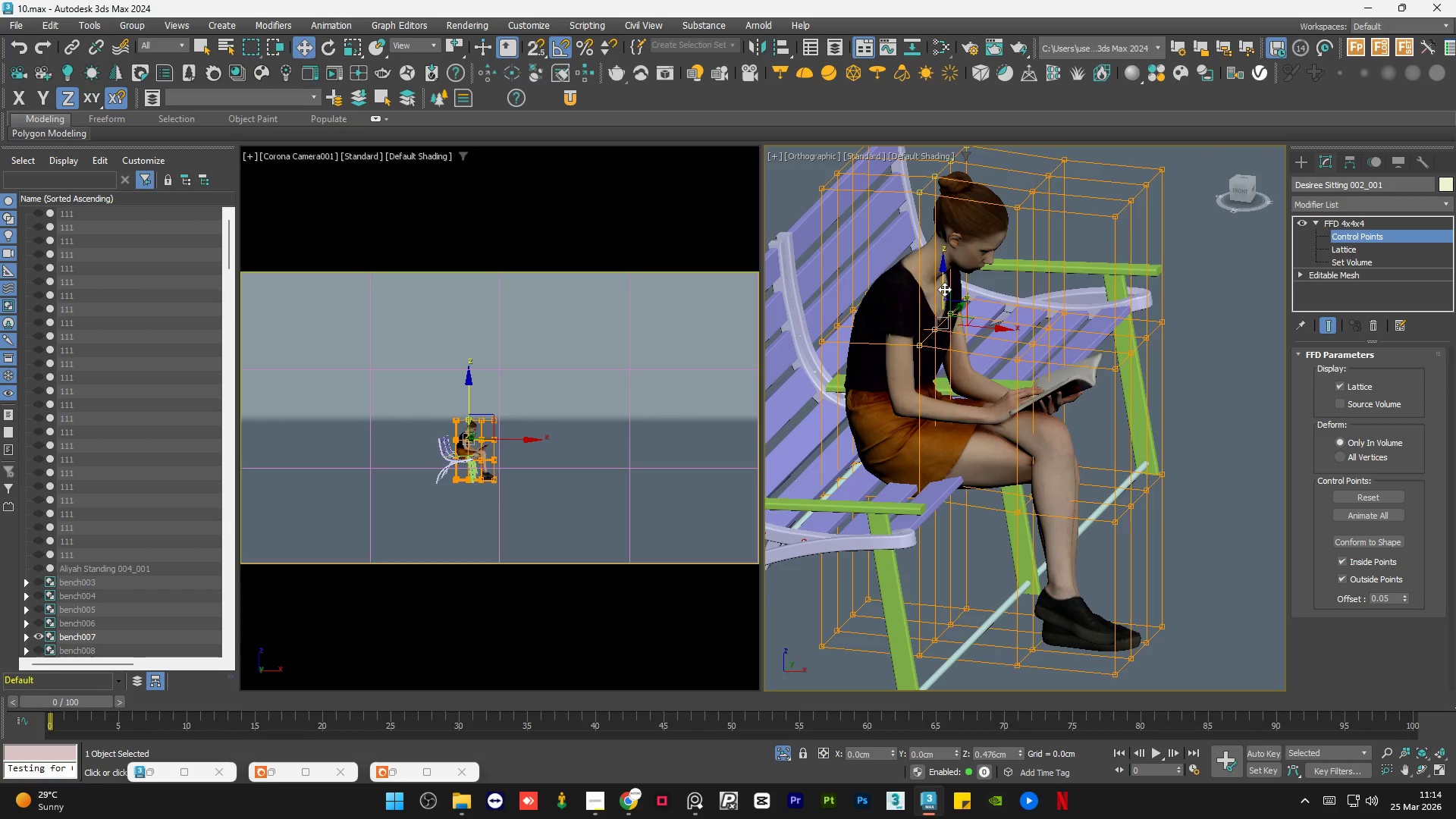 
hold_key(key=AltLeft, duration=1.5)
 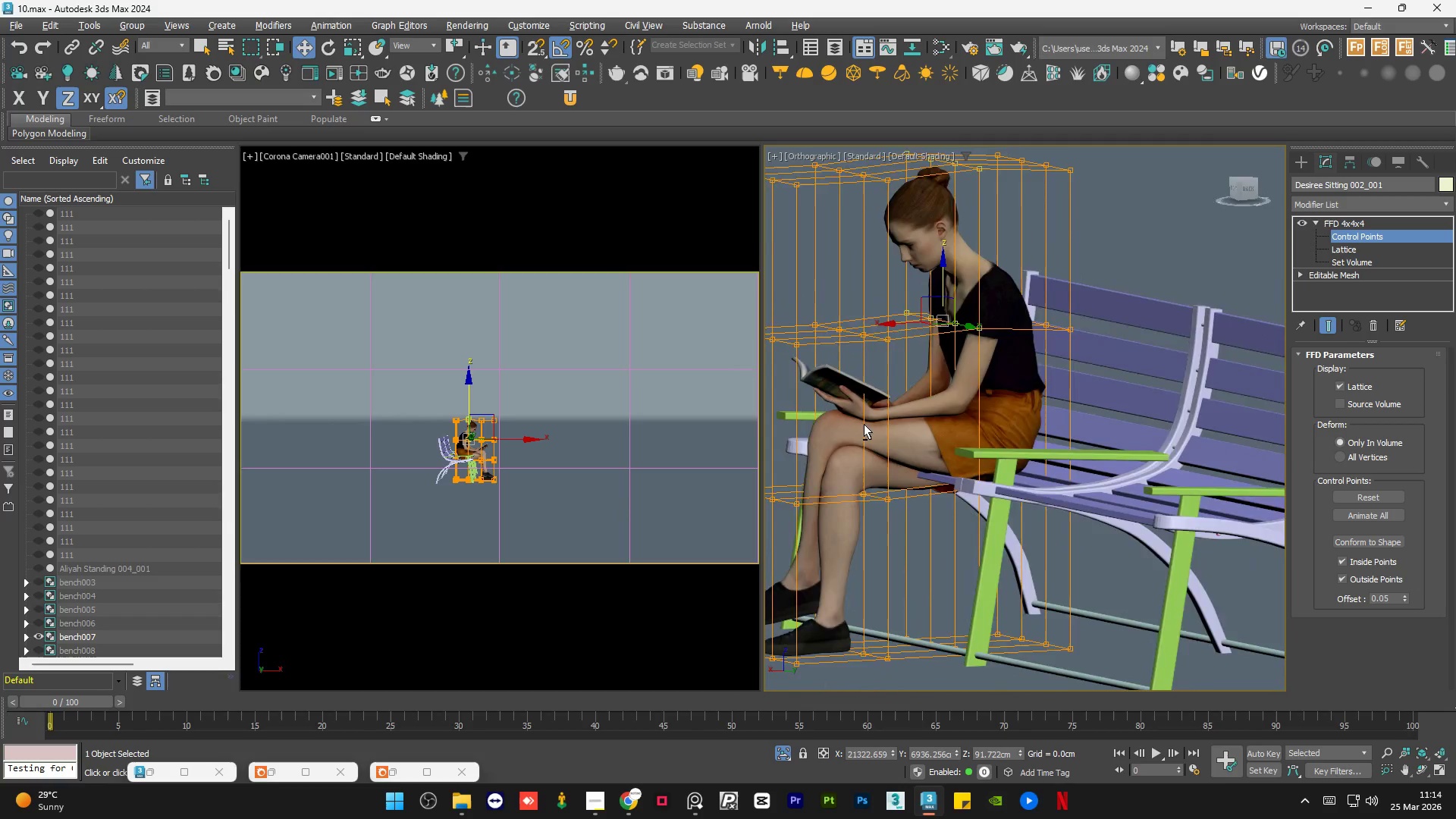 
hold_key(key=AltLeft, duration=1.52)
 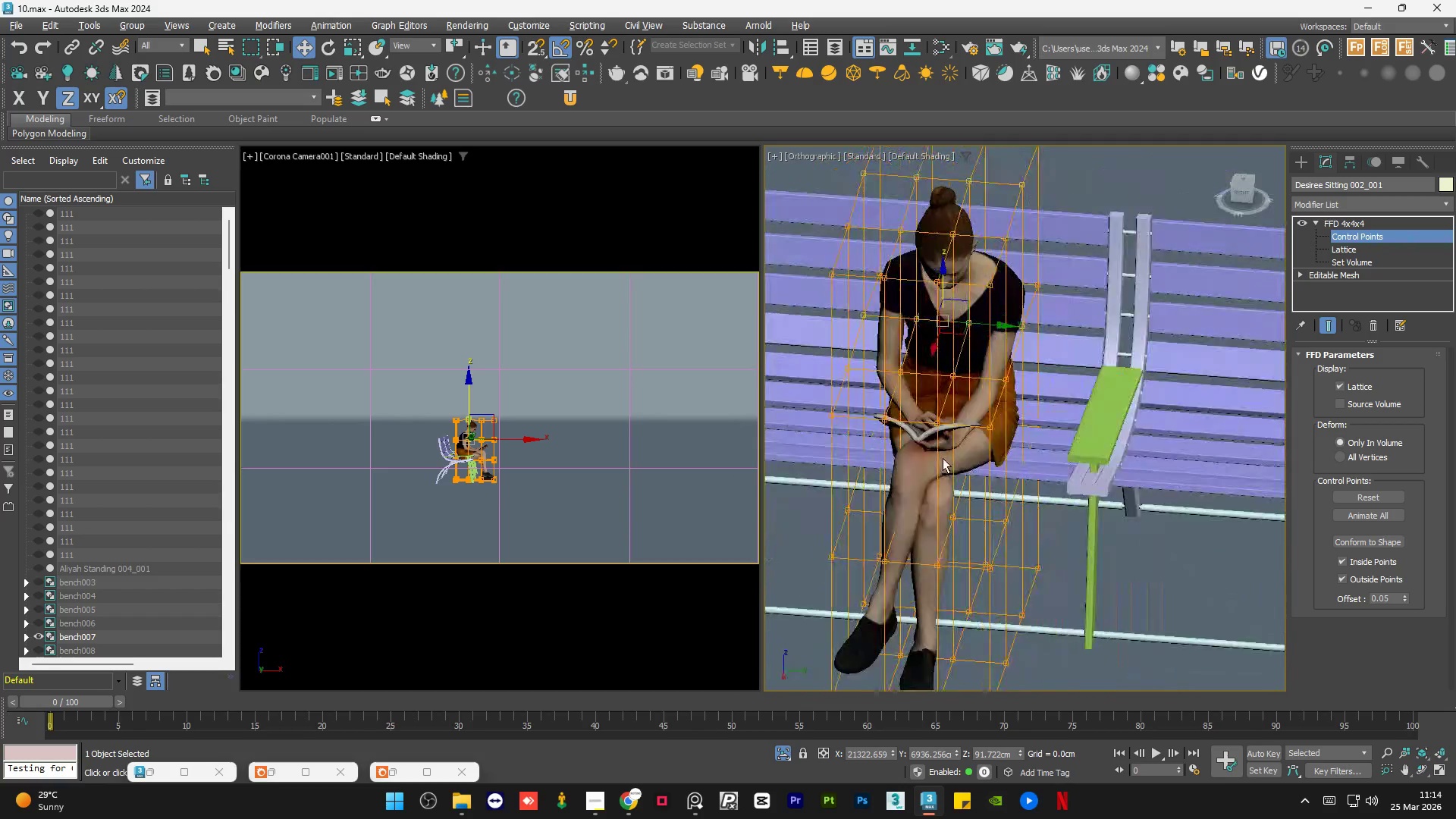 
hold_key(key=AltLeft, duration=1.51)
 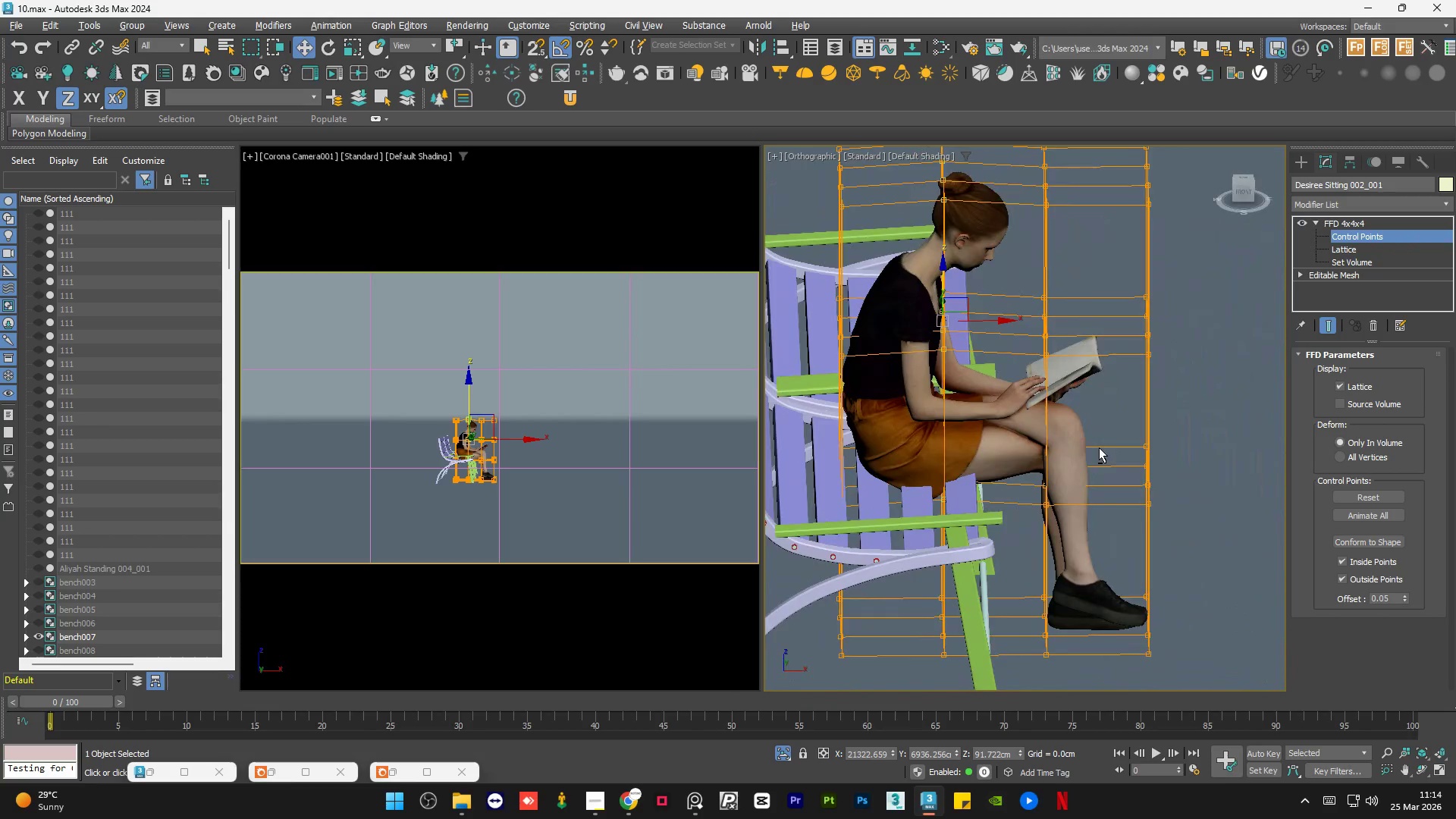 
hold_key(key=AltLeft, duration=1.16)
 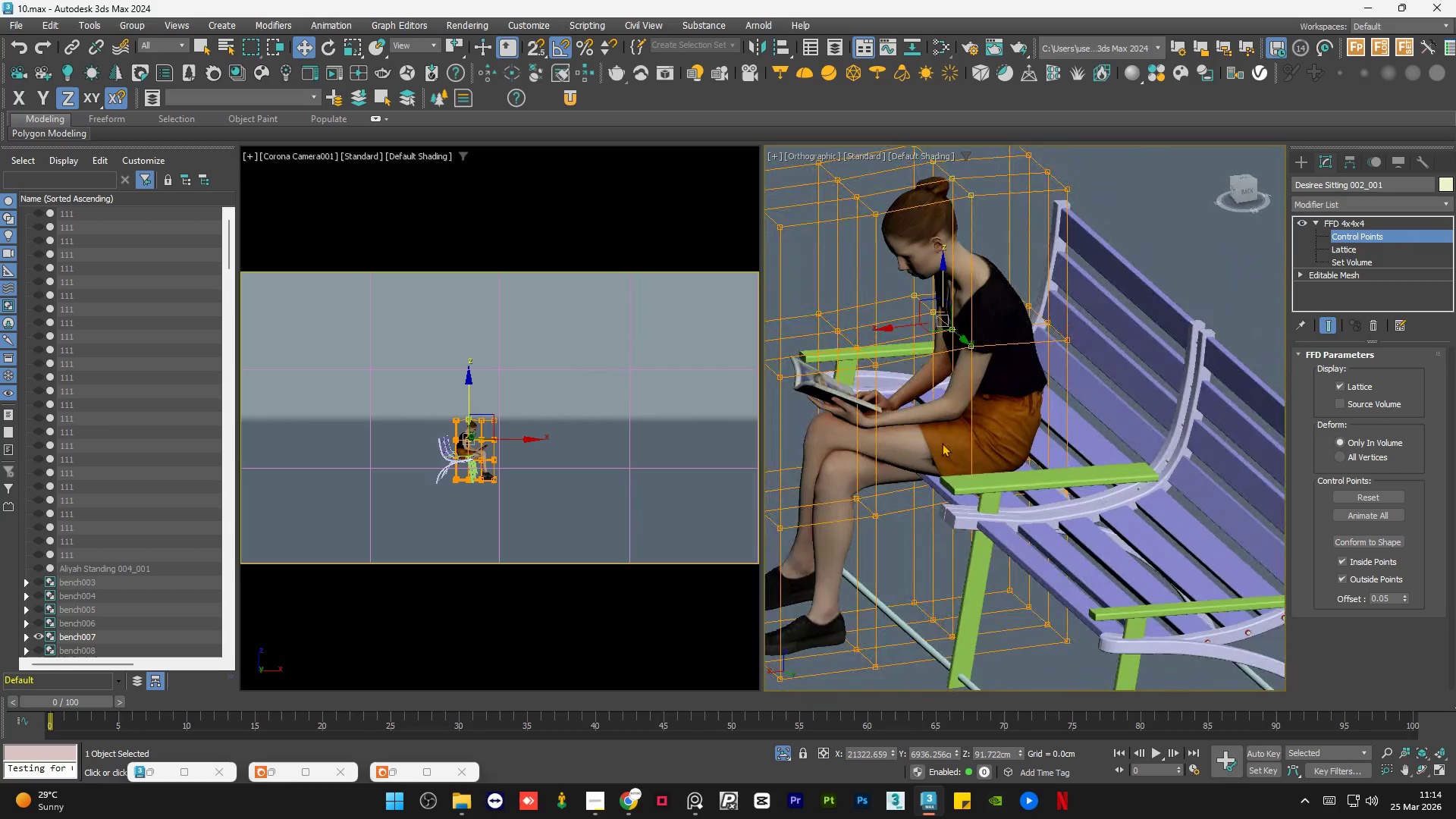 
hold_key(key=AltLeft, duration=1.5)
 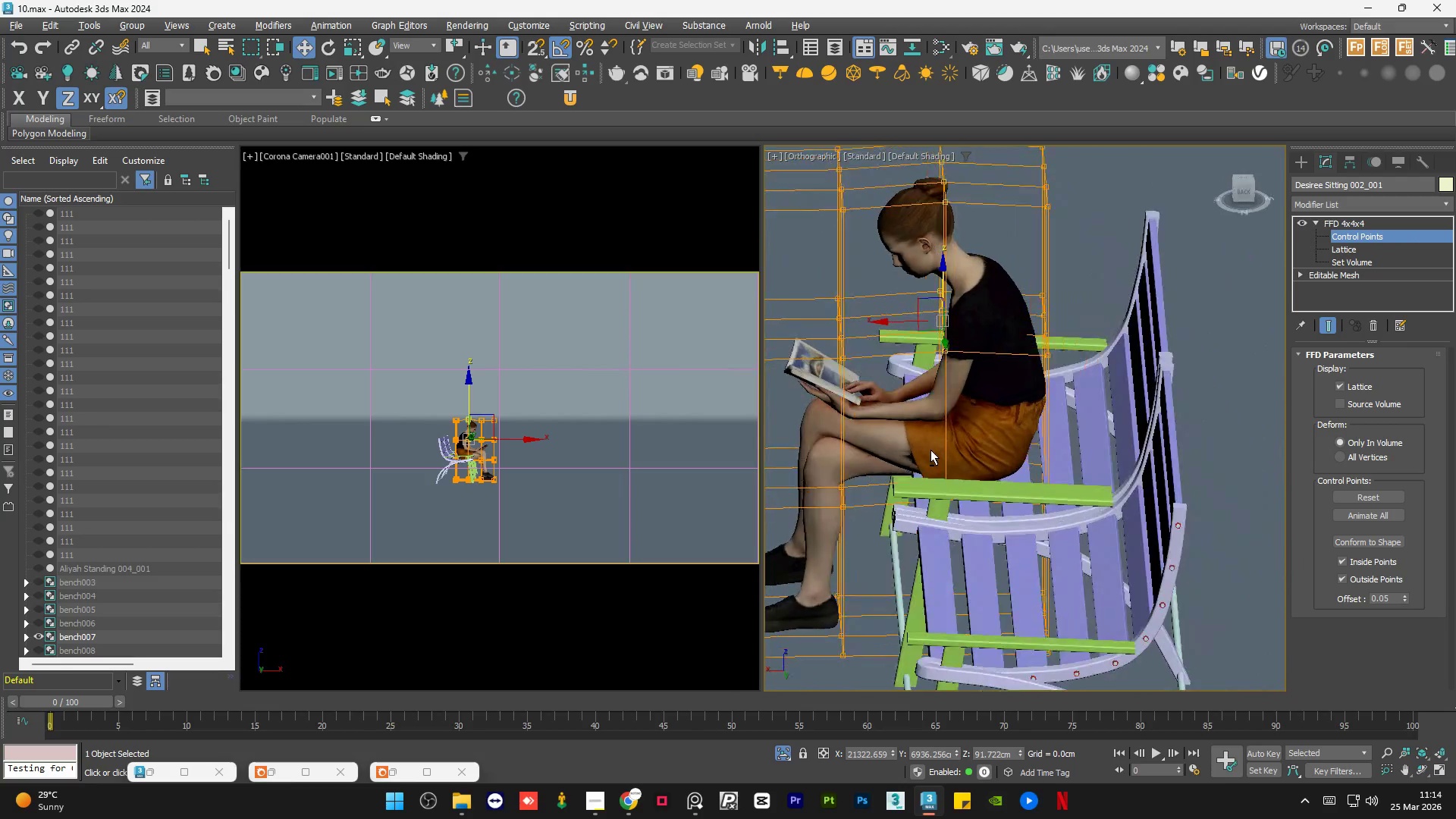 
hold_key(key=AltLeft, duration=0.84)
 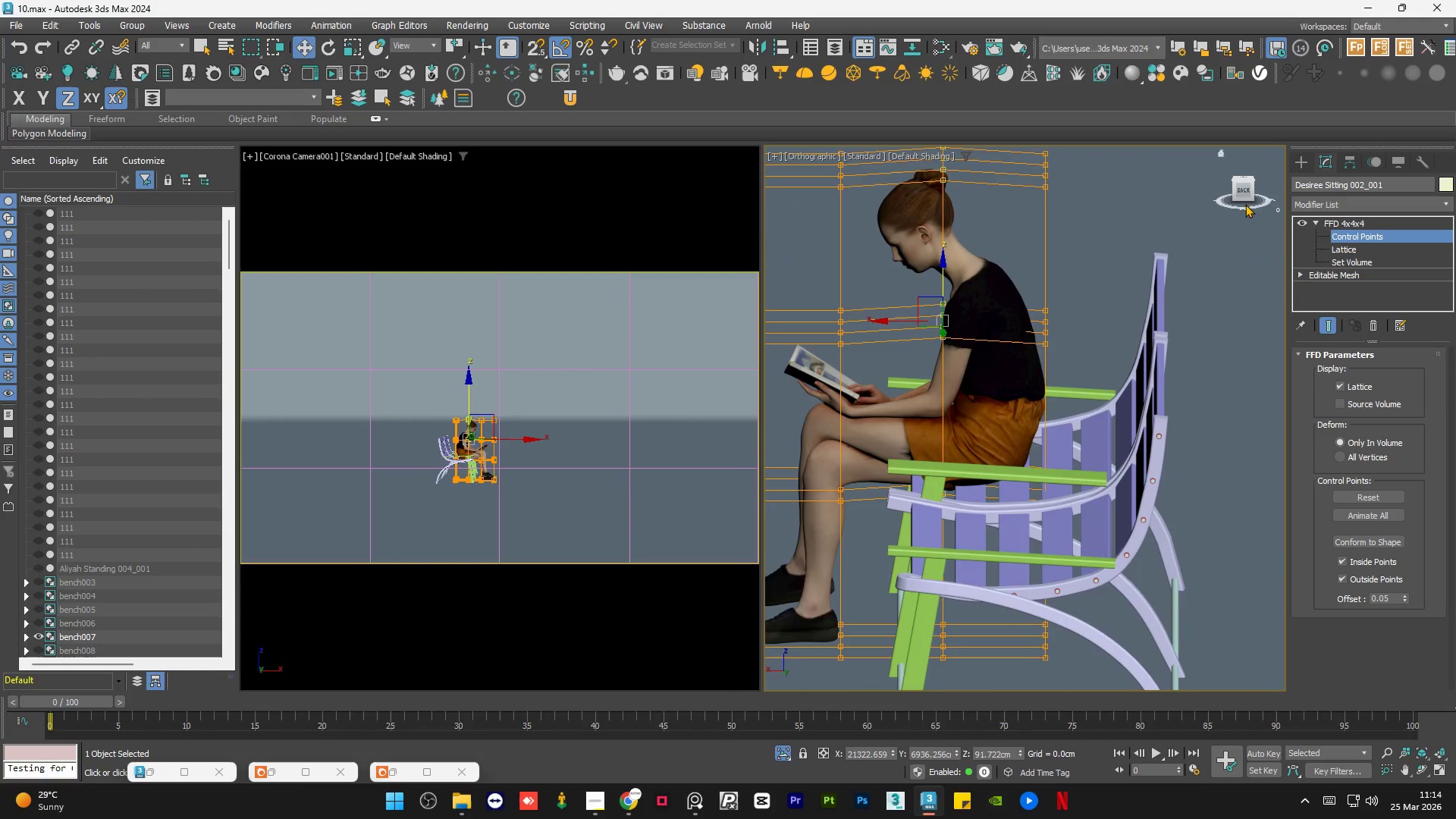 
left_click([1240, 192])
 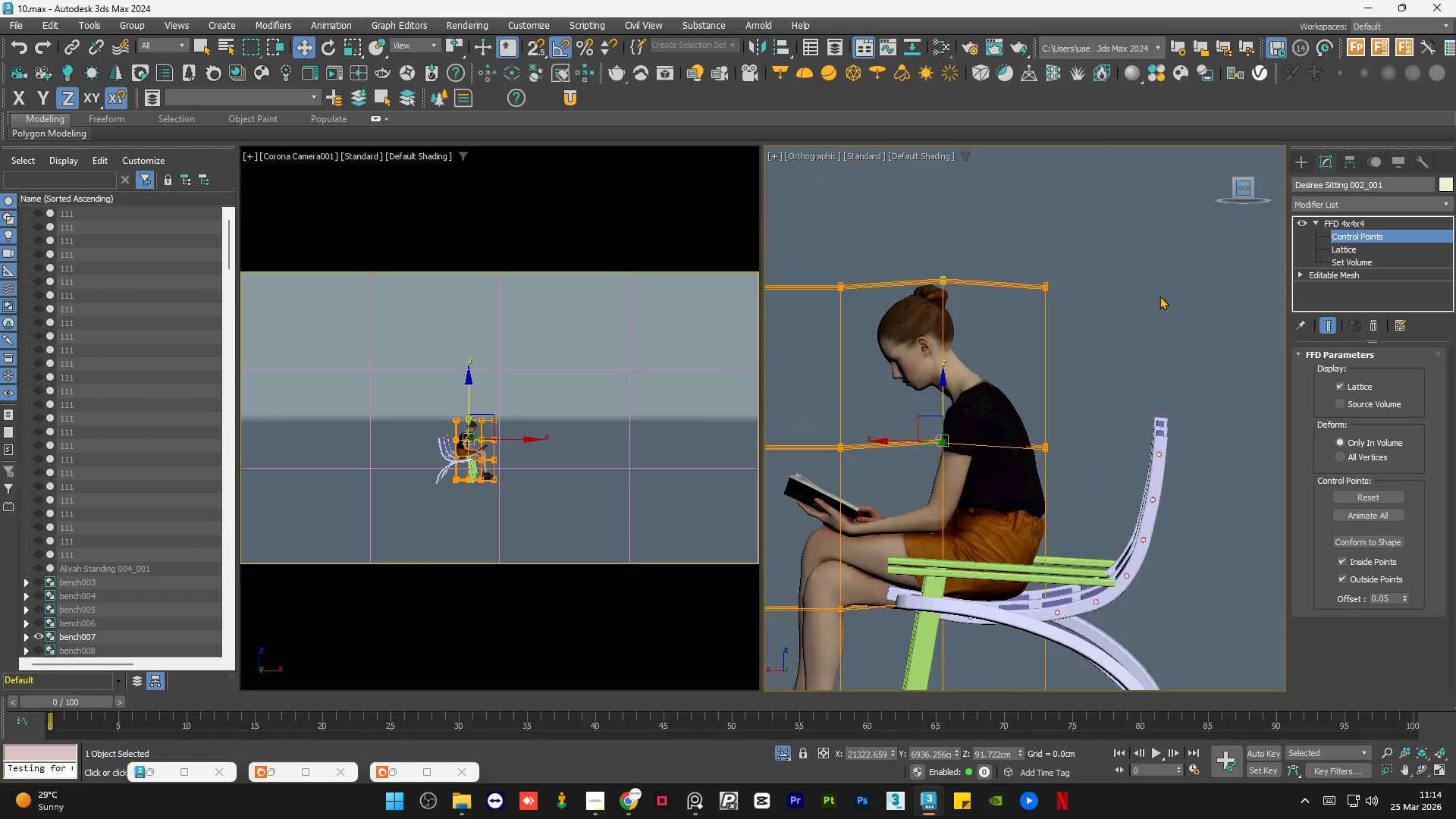 
scroll: coordinate [1068, 390], scroll_direction: down, amount: 1.0
 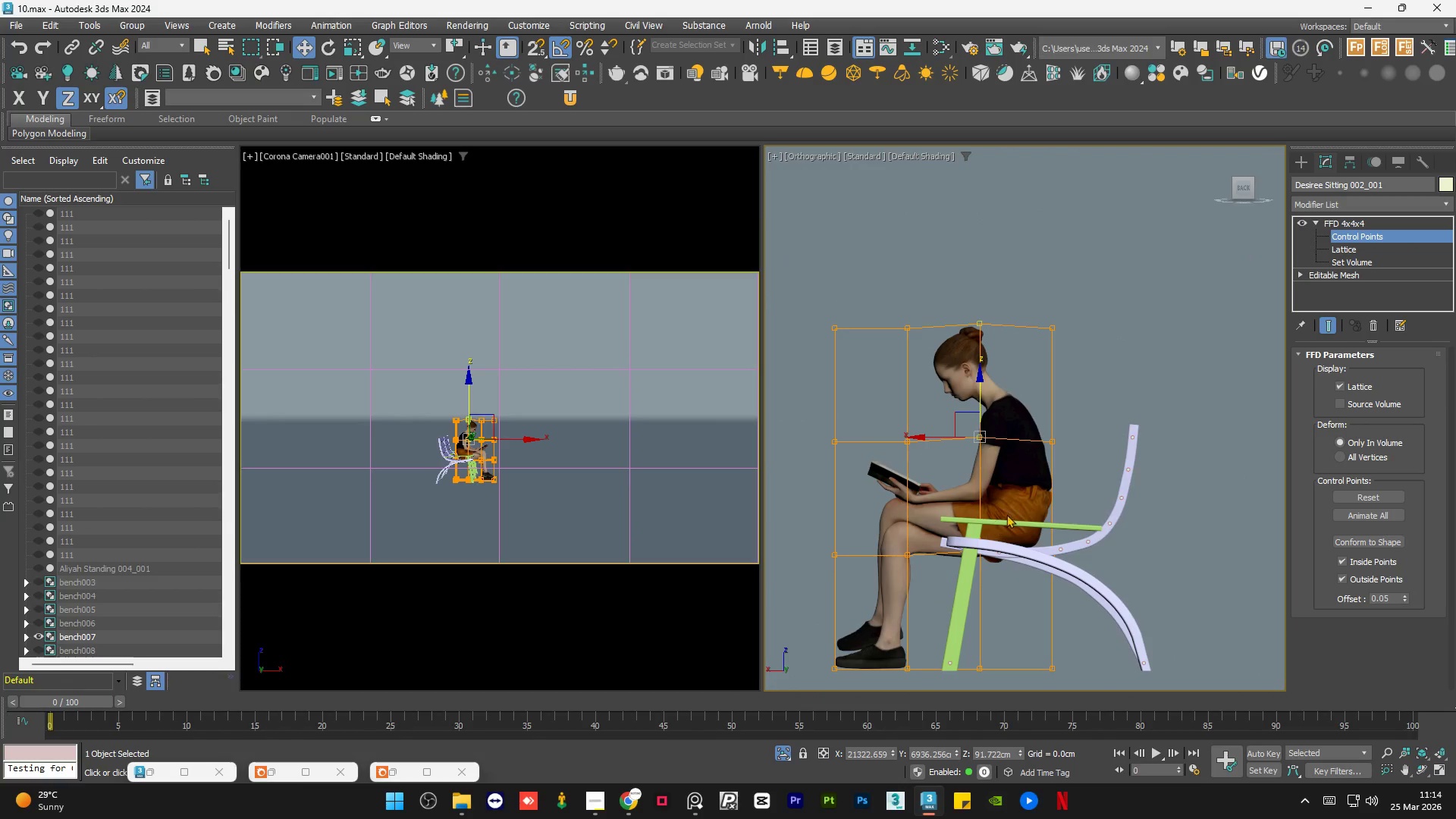 
left_click_drag(start_coordinate=[1009, 513], to_coordinate=[924, 594])
 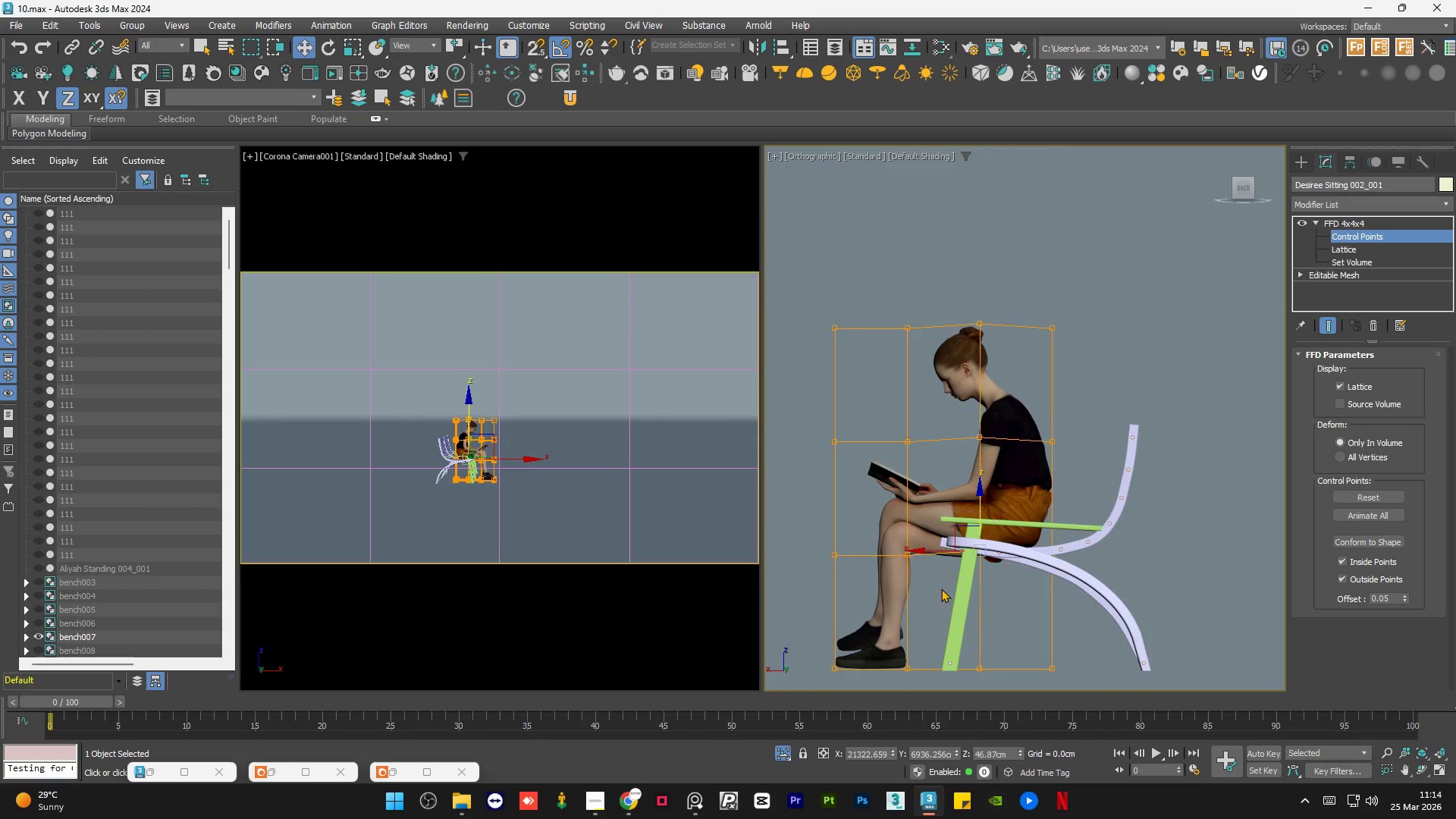 
hold_key(key=AltLeft, duration=0.62)
 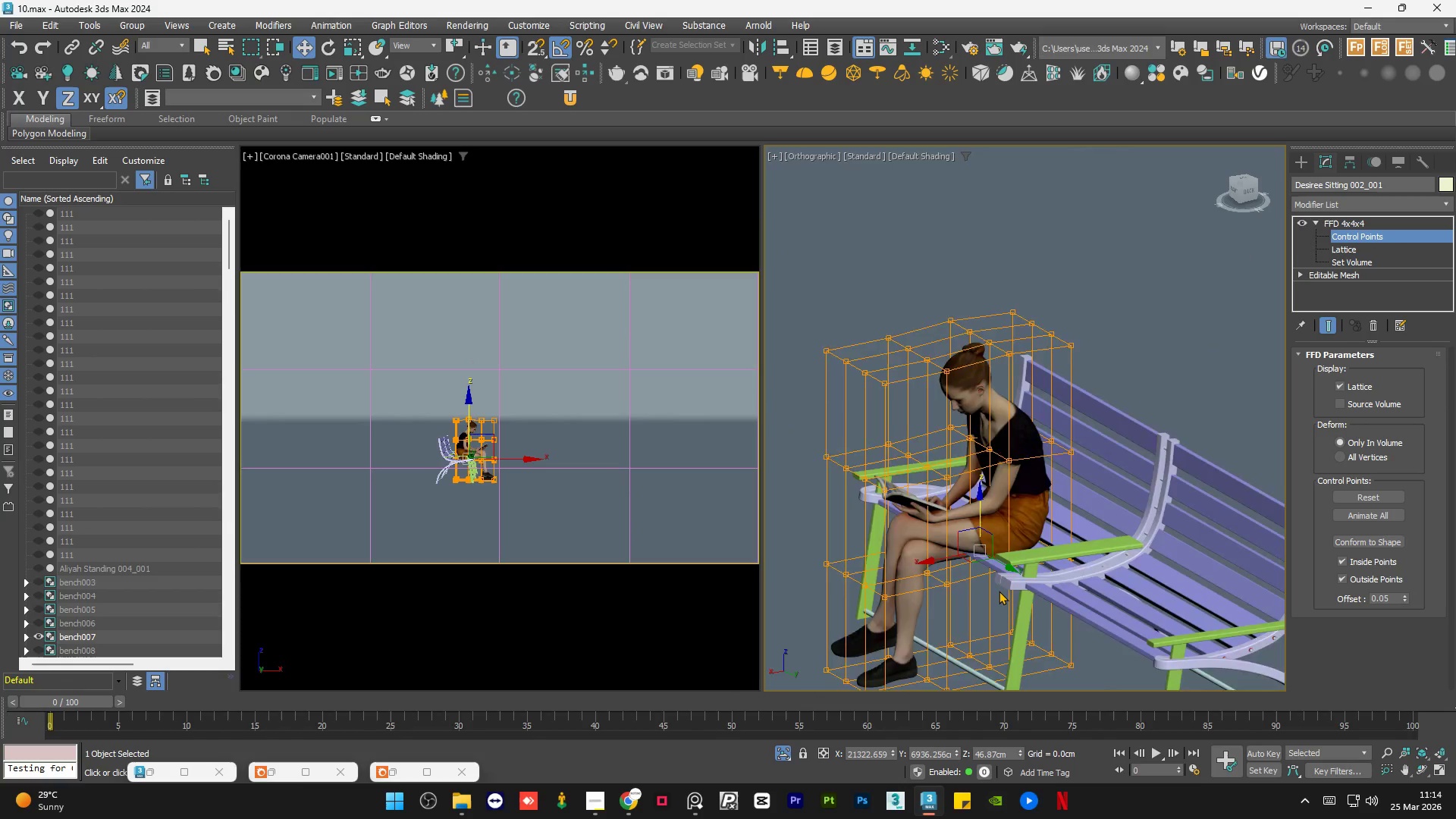 
scroll: coordinate [999, 591], scroll_direction: up, amount: 2.0
 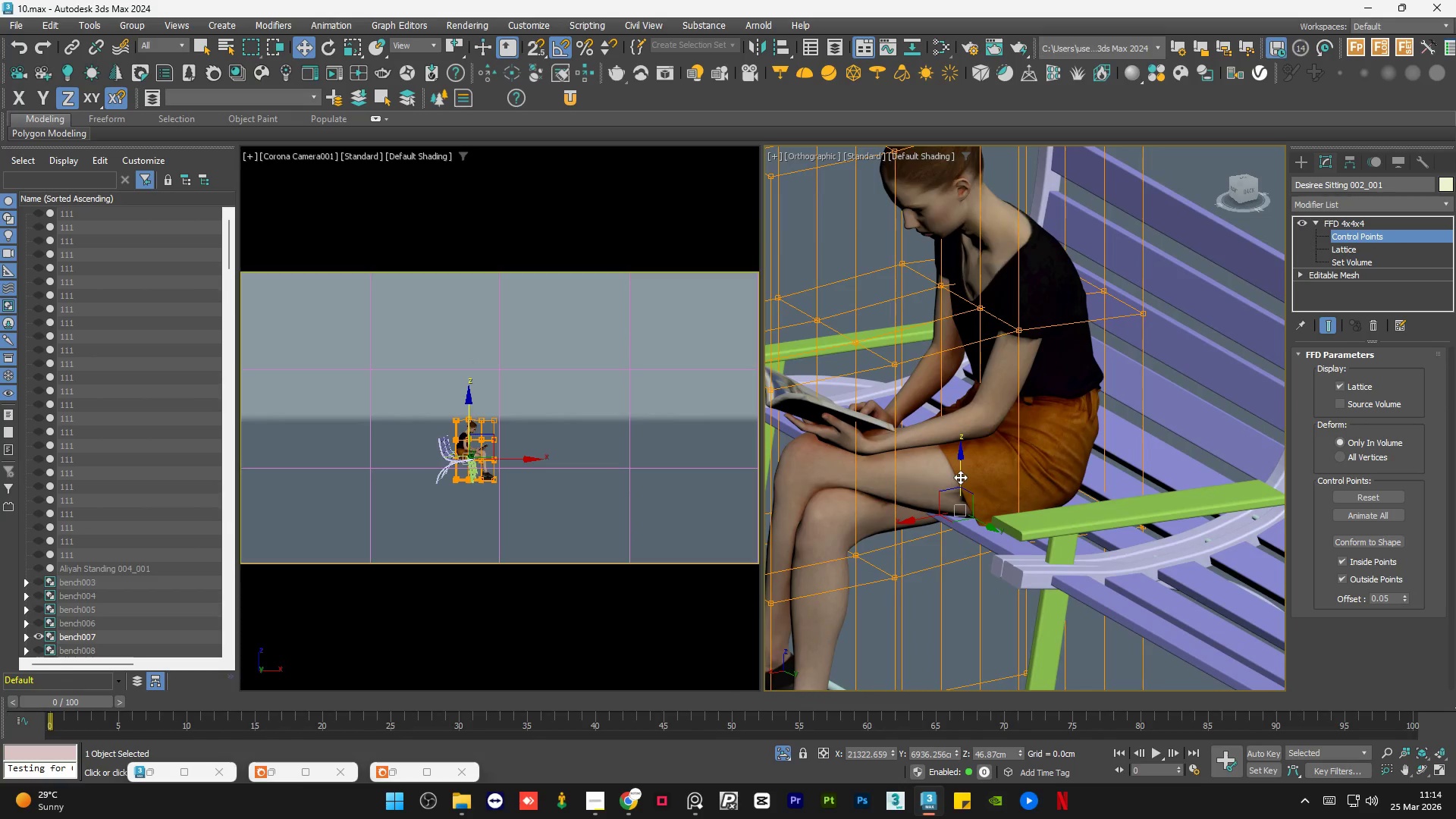 
left_click_drag(start_coordinate=[960, 477], to_coordinate=[968, 460])
 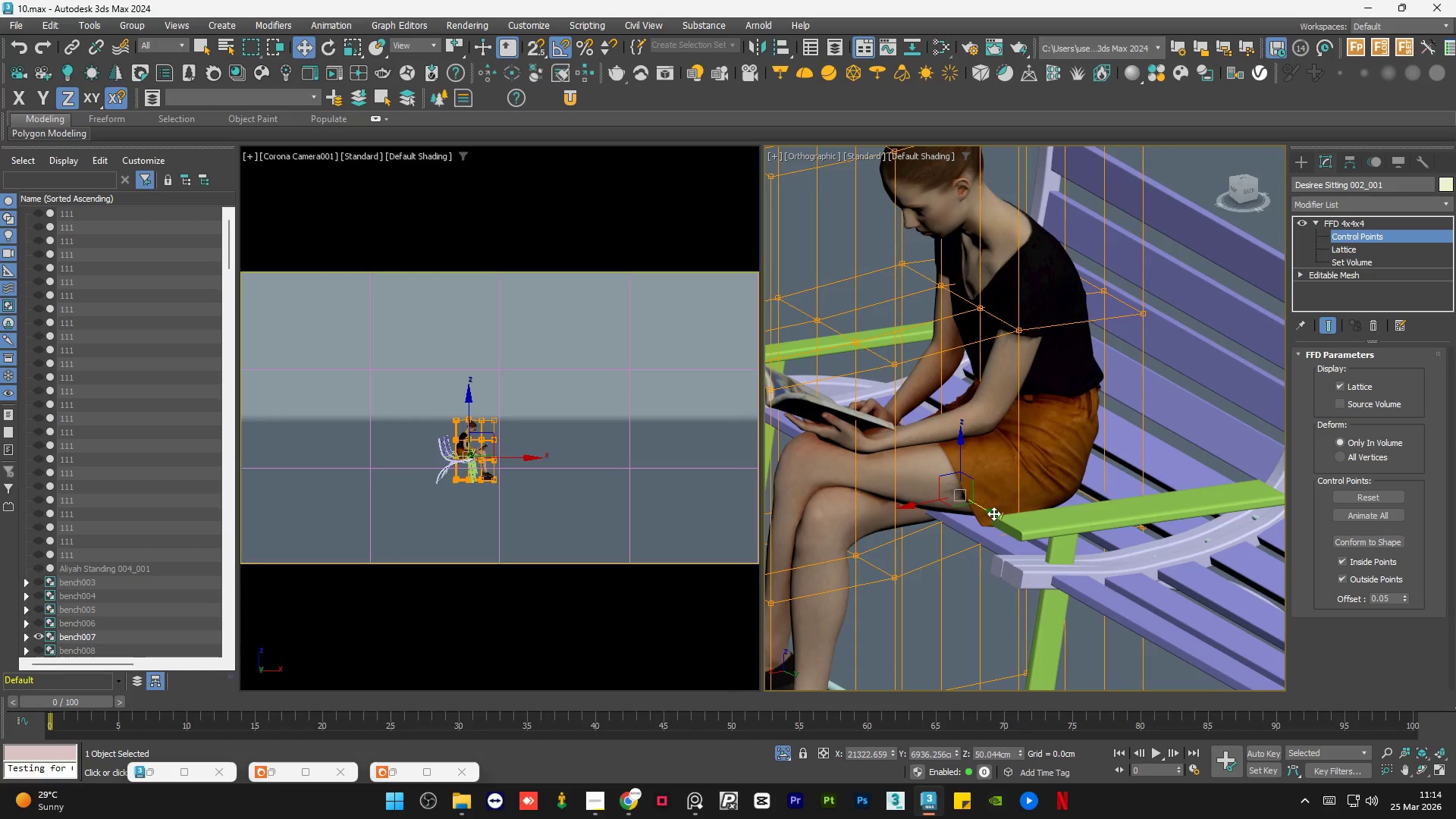 
hold_key(key=AltLeft, duration=1.52)
 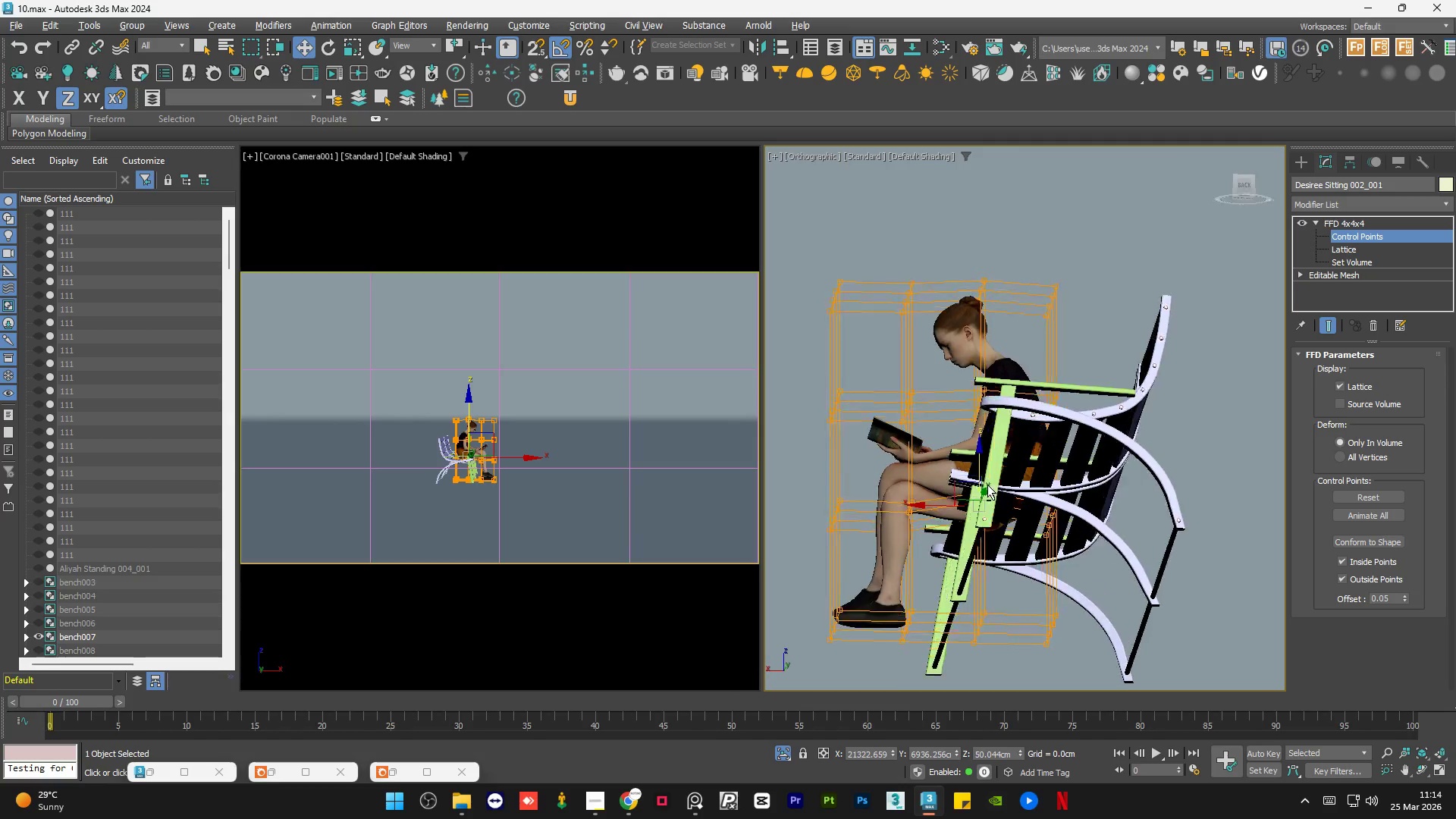 
scroll: coordinate [1000, 520], scroll_direction: down, amount: 2.0
 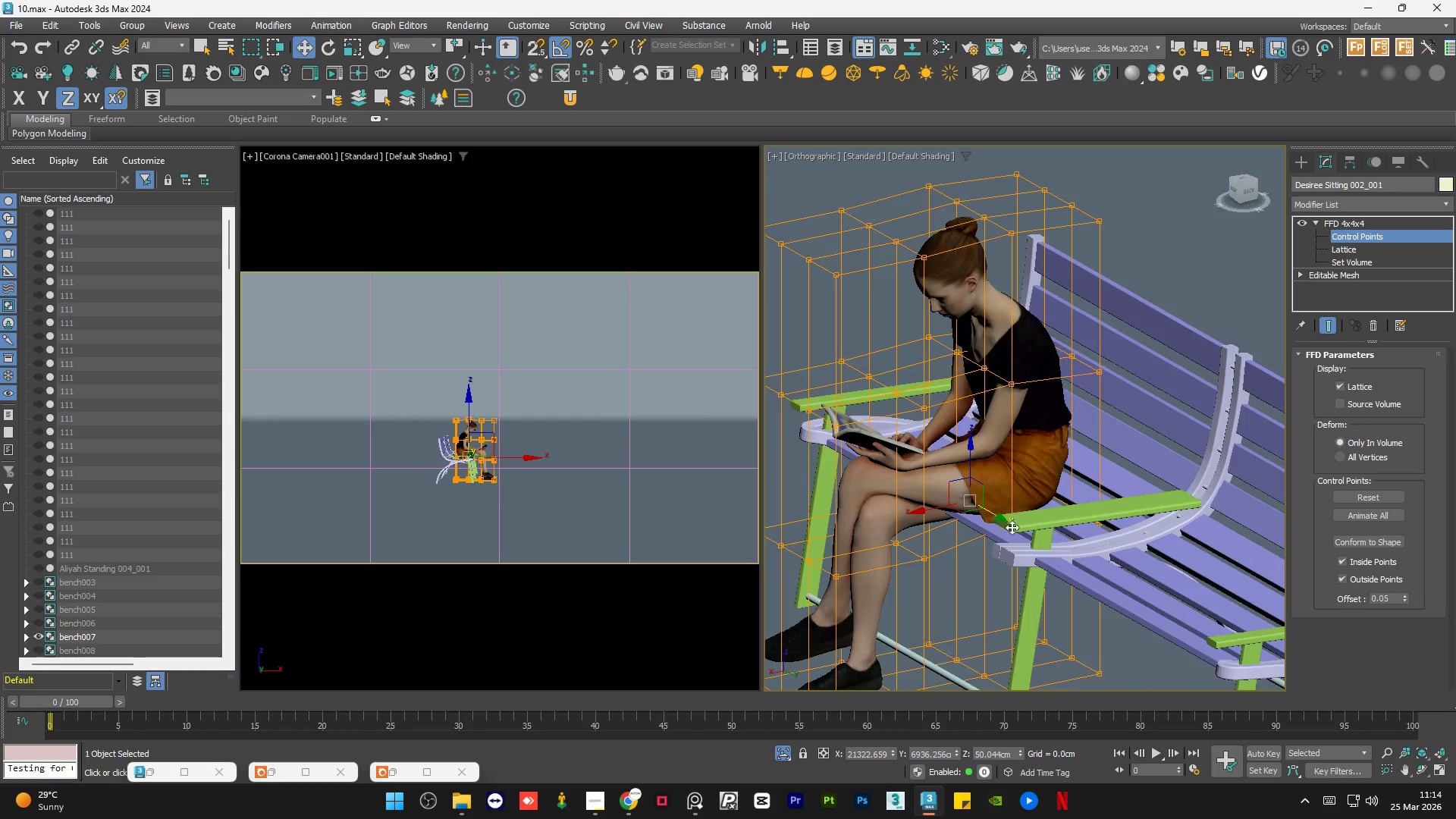 
hold_key(key=AltLeft, duration=1.17)
 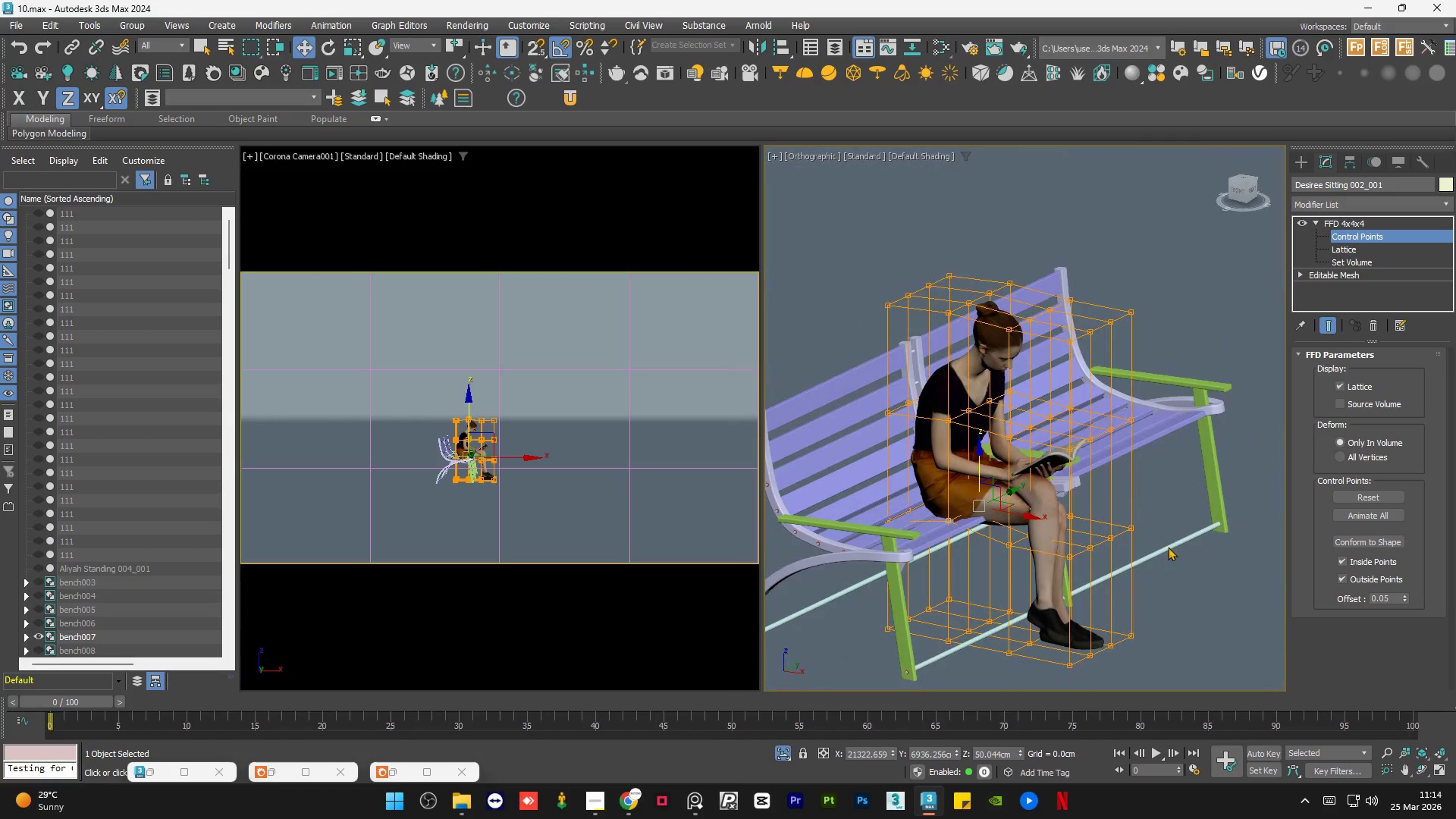 
hold_key(key=AltLeft, duration=0.42)
 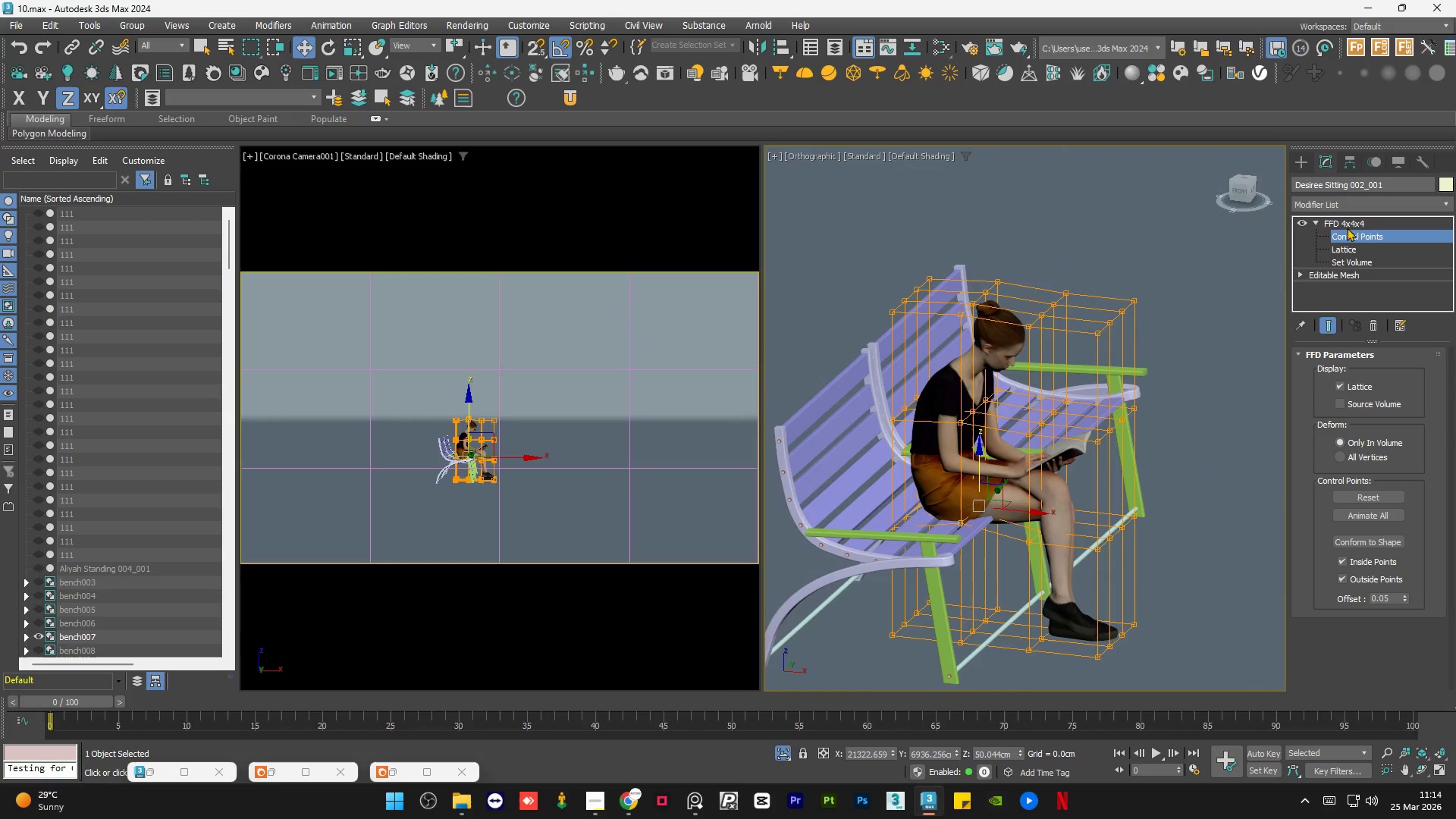 
left_click([1348, 226])
 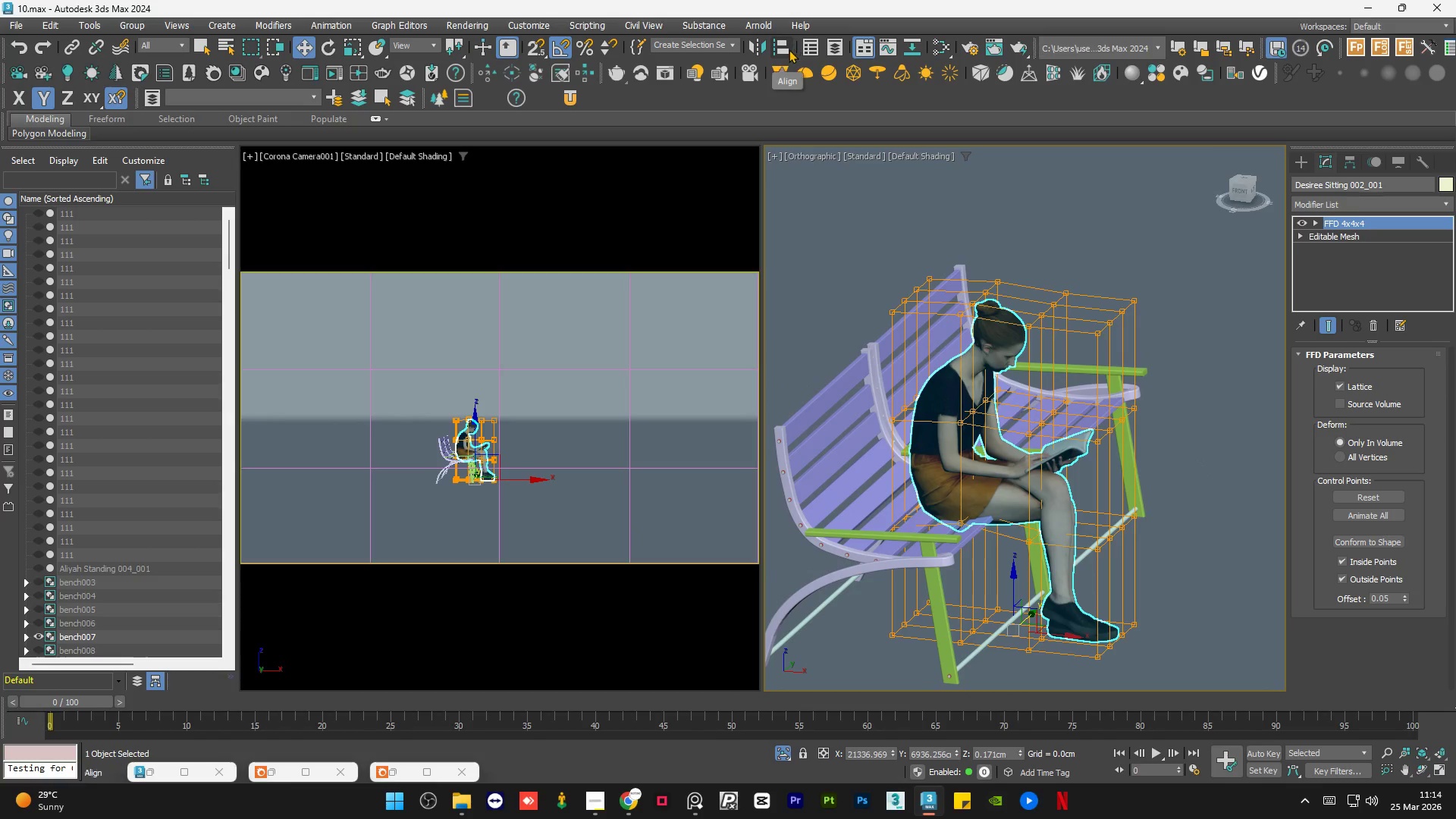 
left_click([756, 37])
 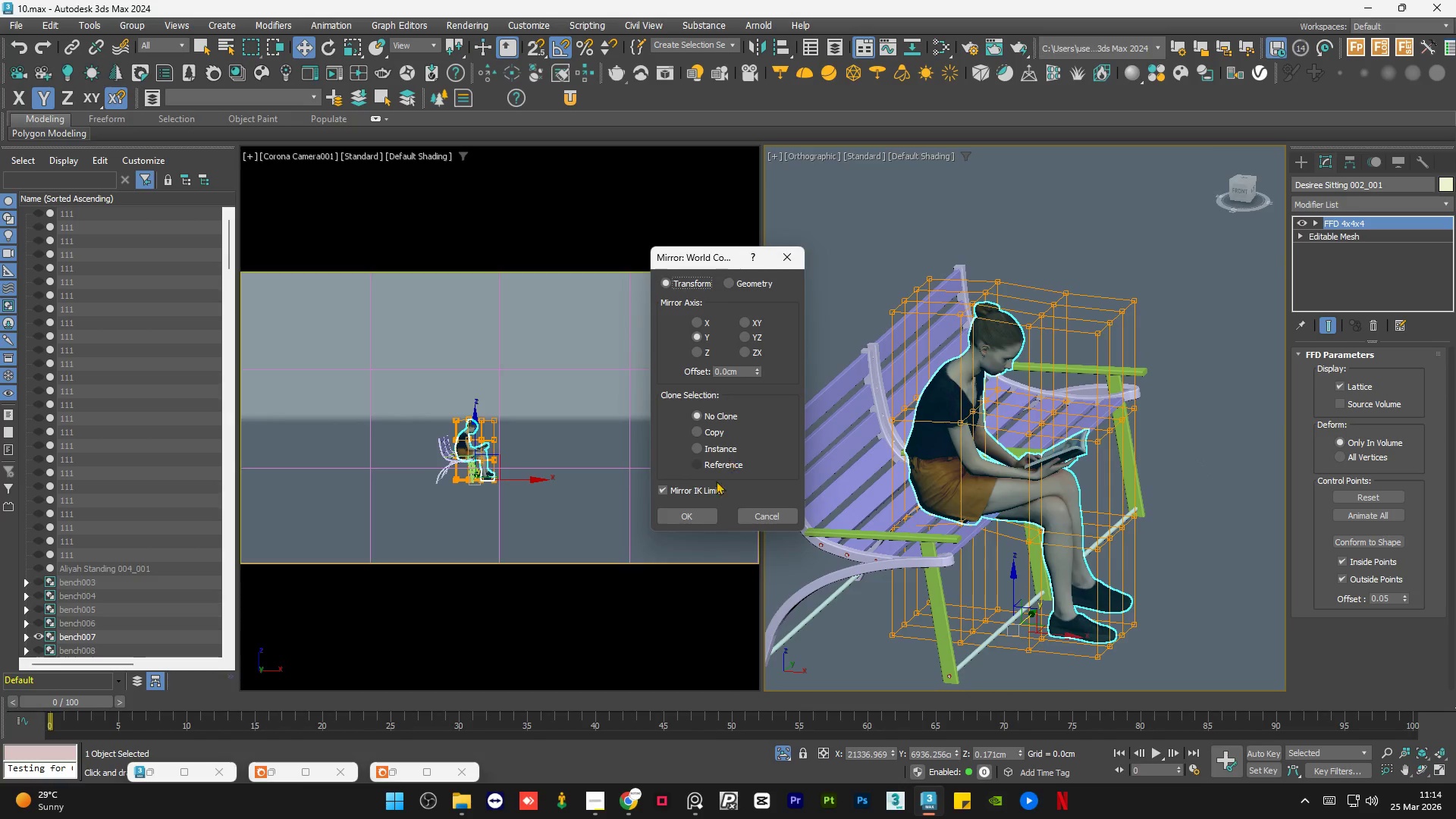 
left_click([689, 516])
 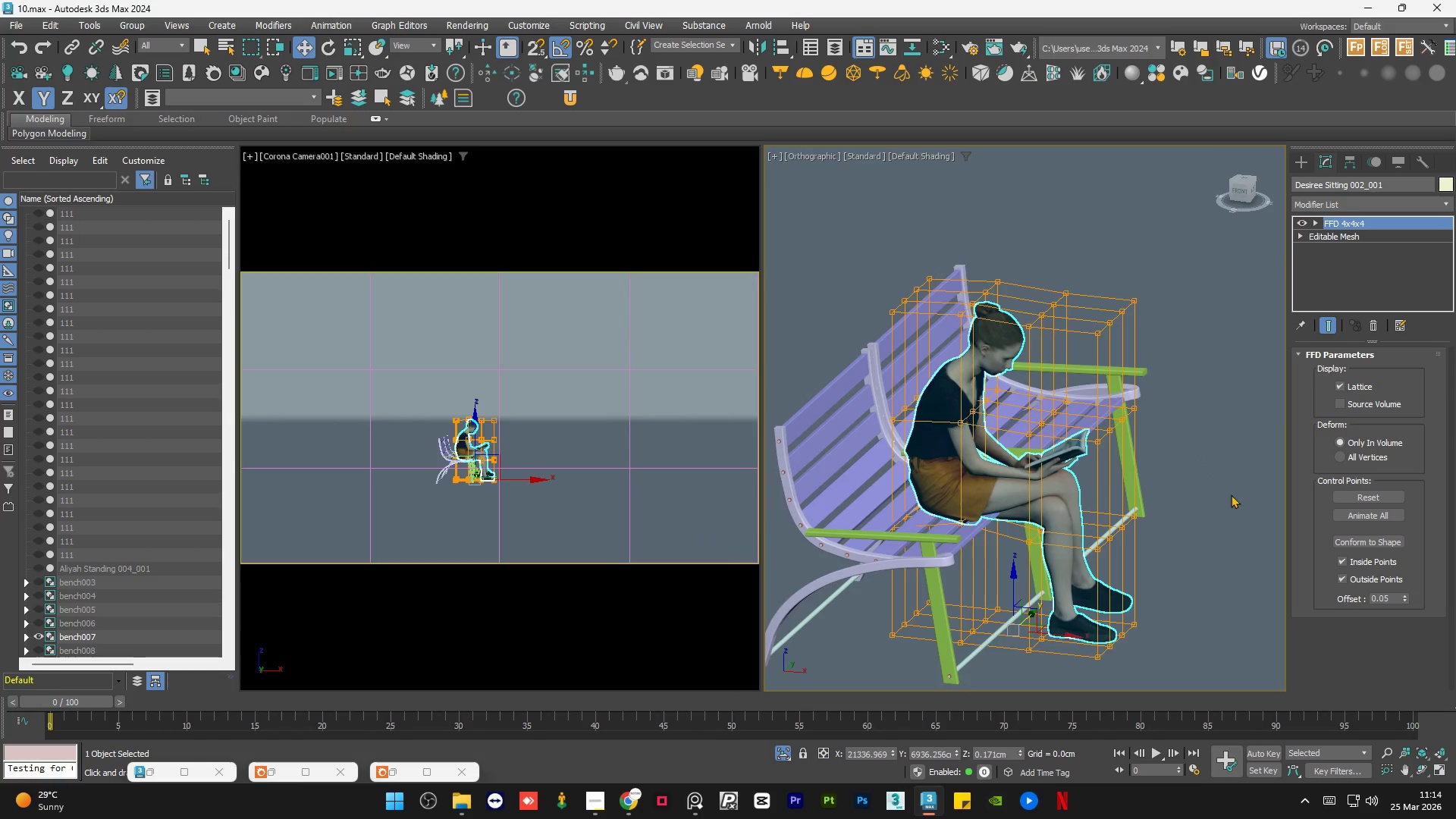 
left_click([1241, 472])
 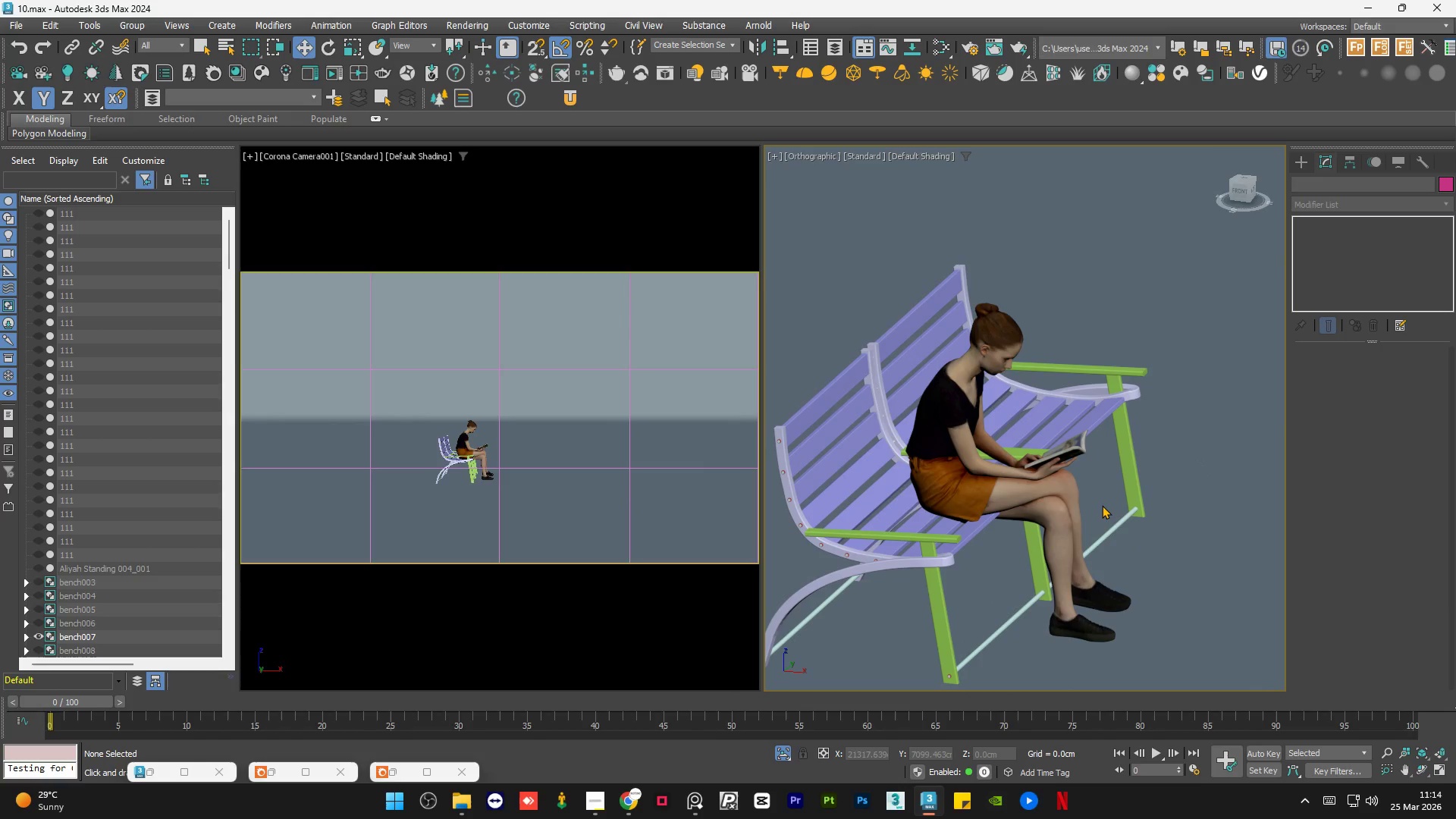 
scroll: coordinate [1102, 505], scroll_direction: up, amount: 2.0
 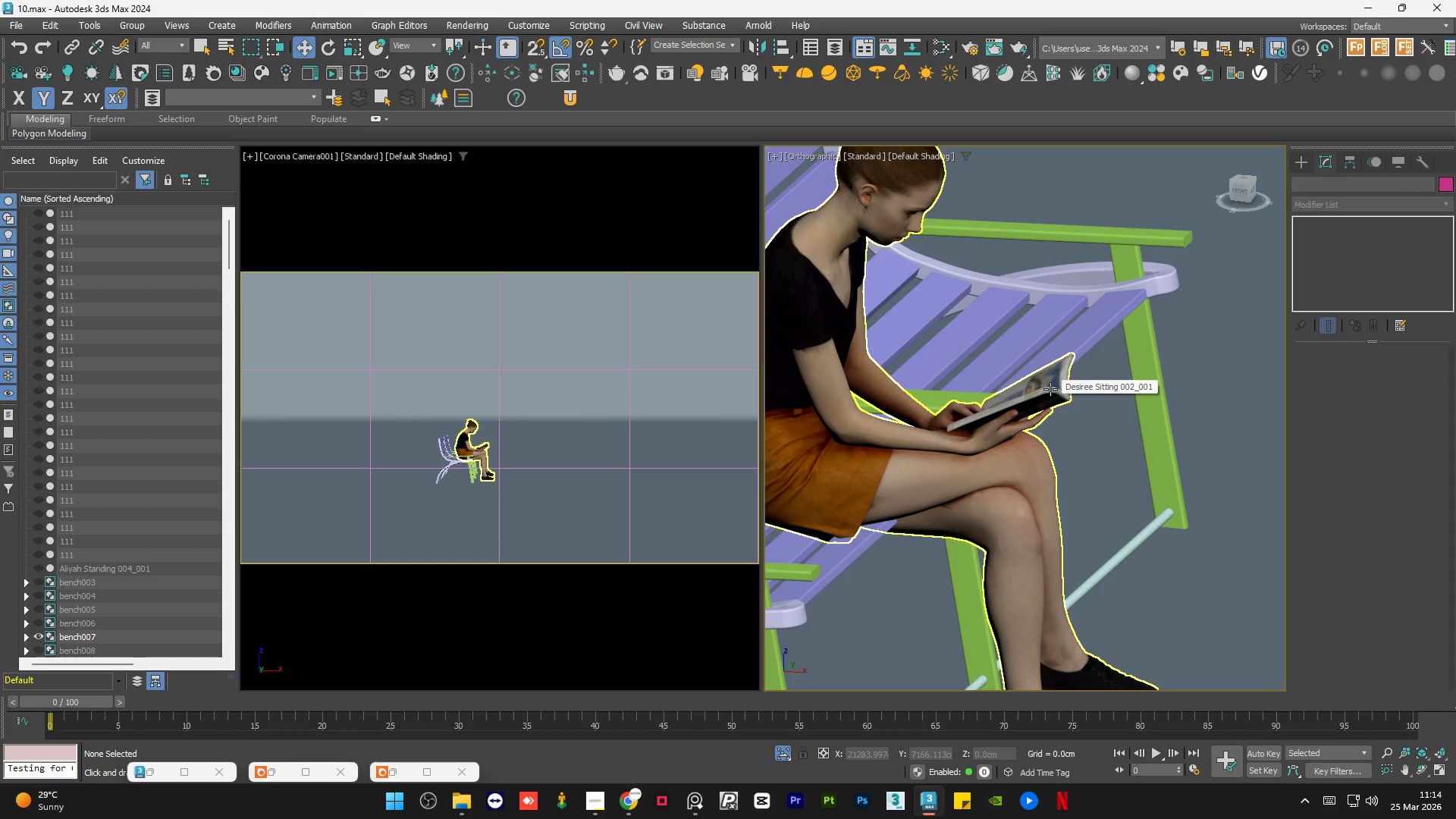 
scroll: coordinate [989, 428], scroll_direction: down, amount: 3.0
 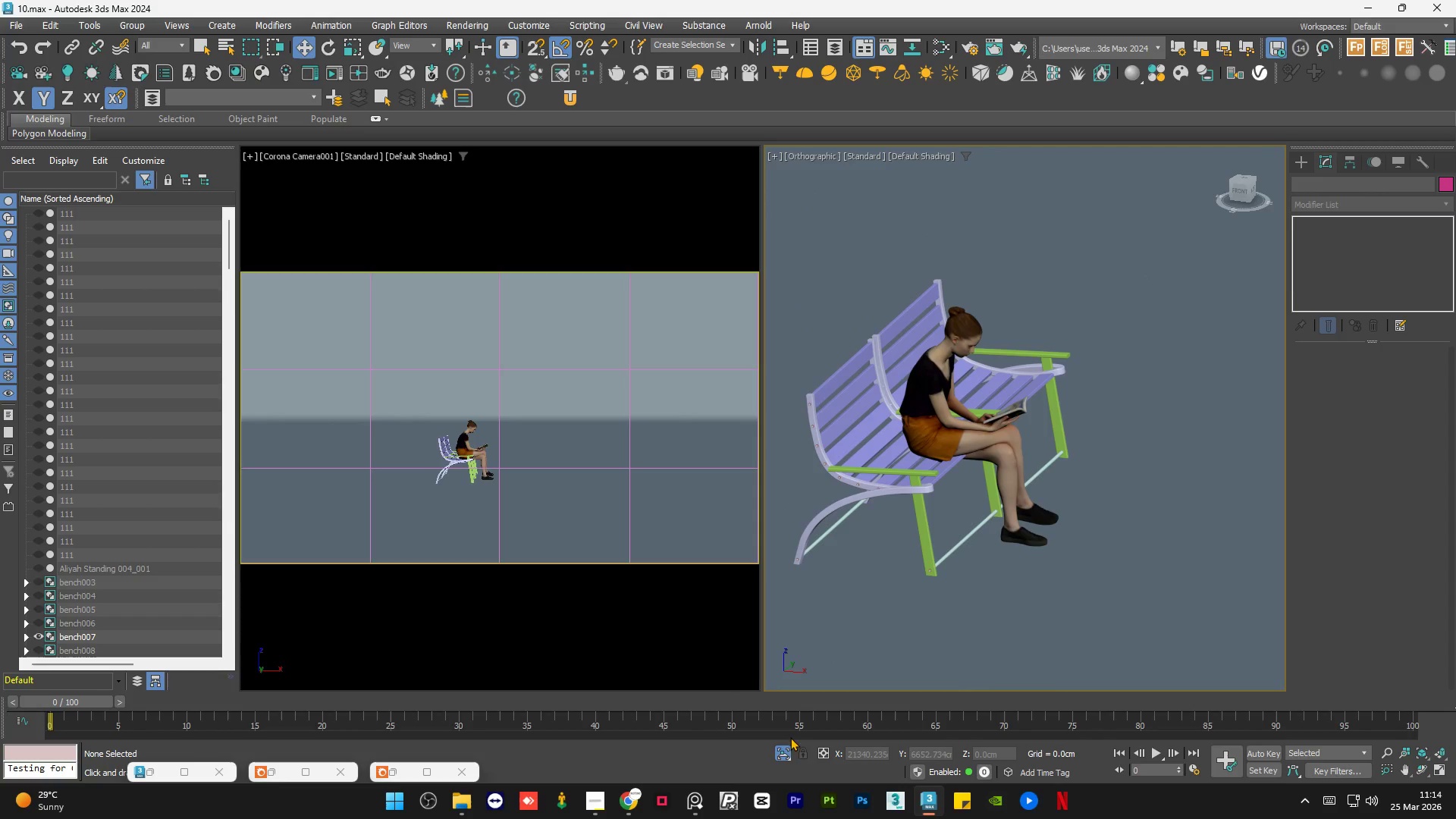 
left_click([786, 748])
 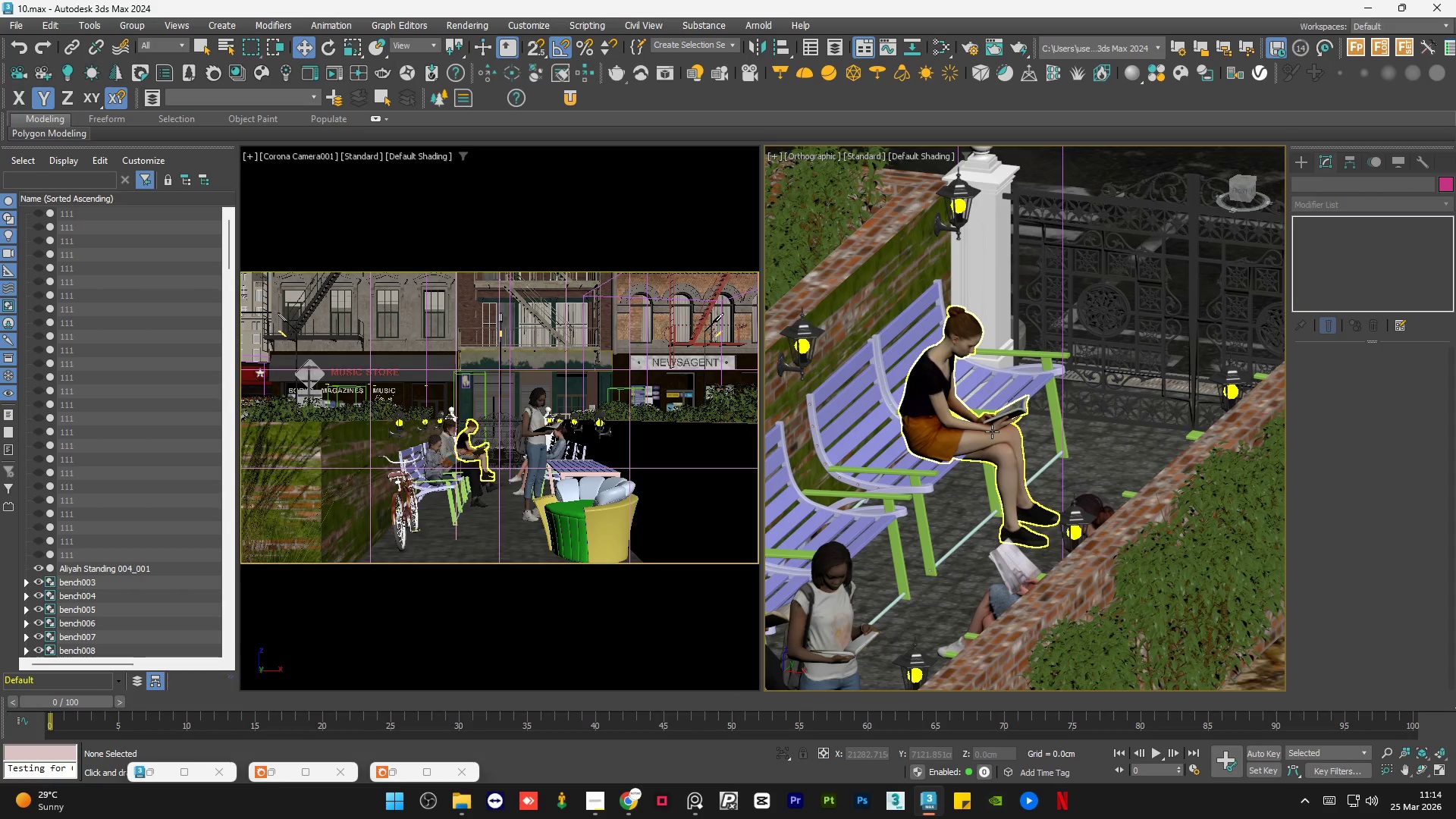 
left_click([949, 433])
 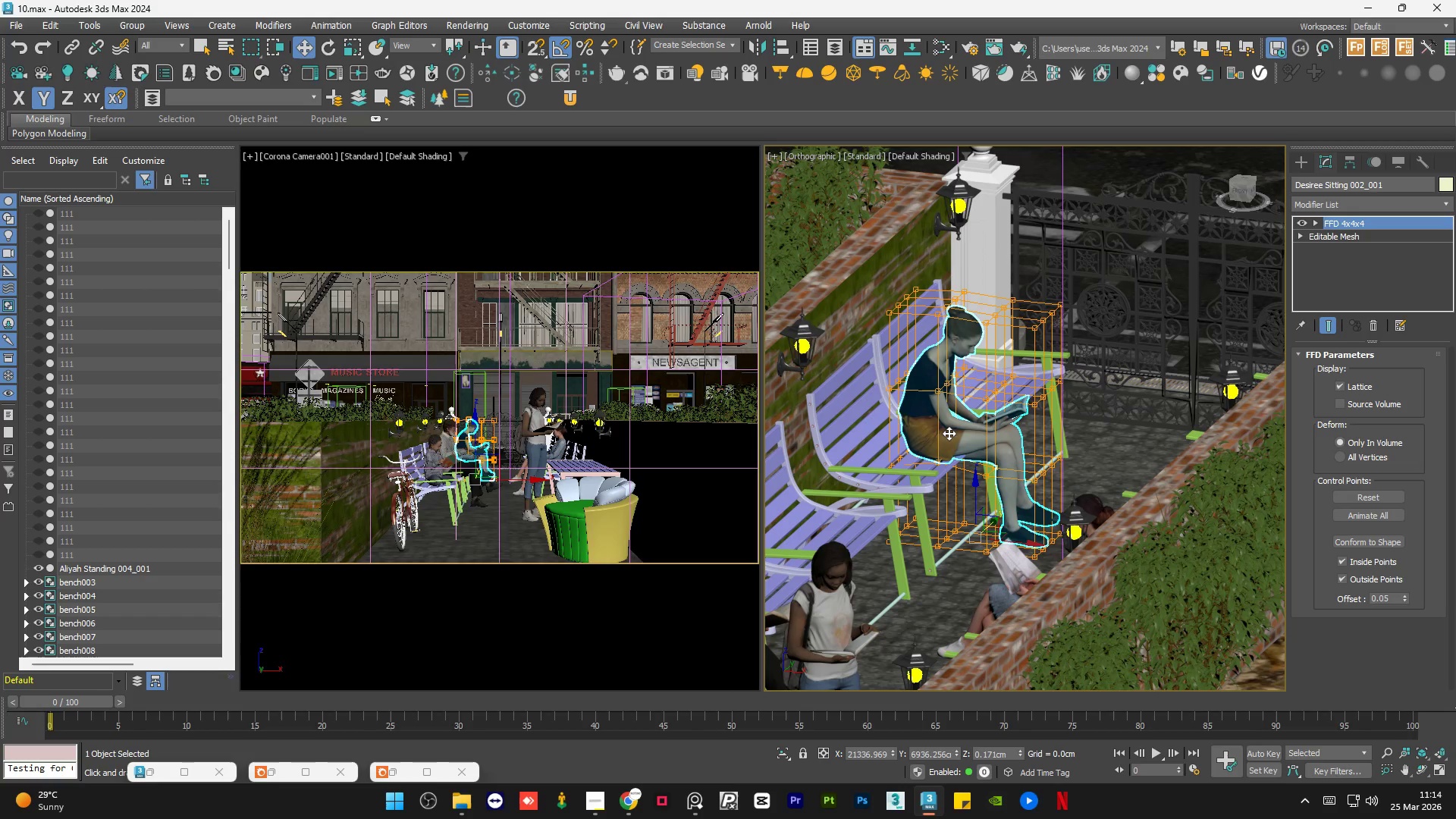 
scroll: coordinate [973, 435], scroll_direction: up, amount: 1.0
 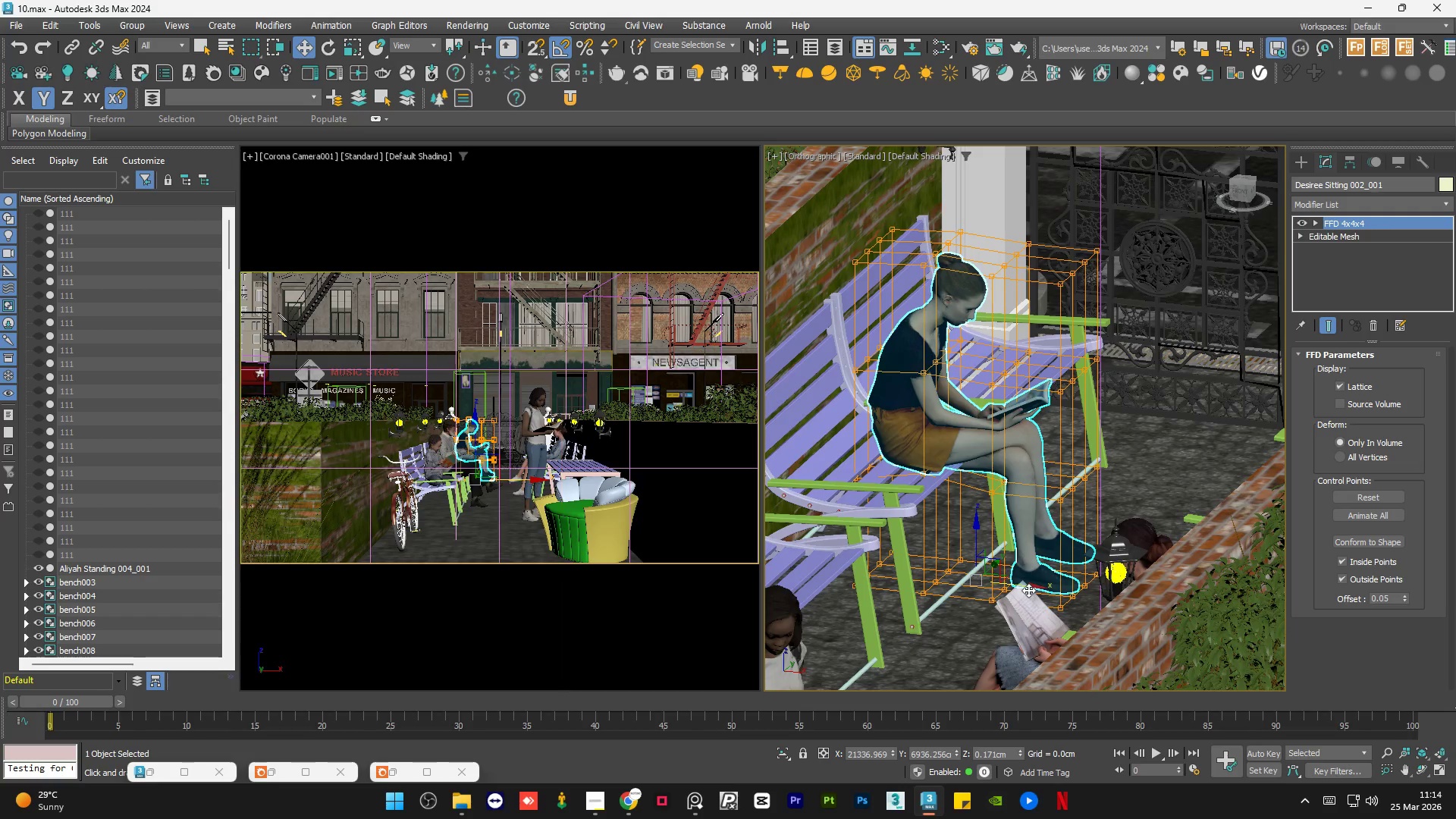 
left_click_drag(start_coordinate=[1027, 589], to_coordinate=[1032, 588])
 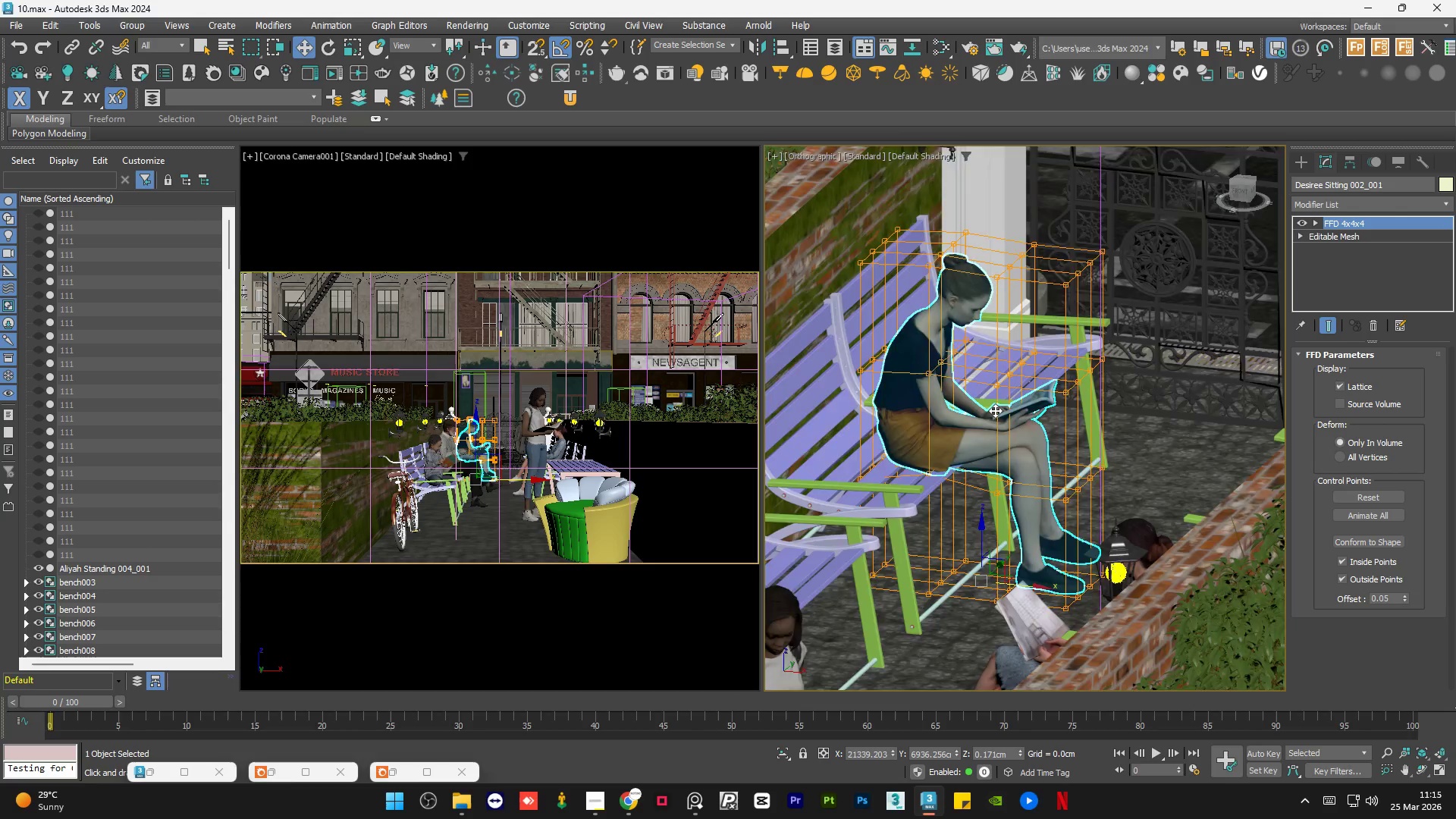 
hold_key(key=AltLeft, duration=0.47)
 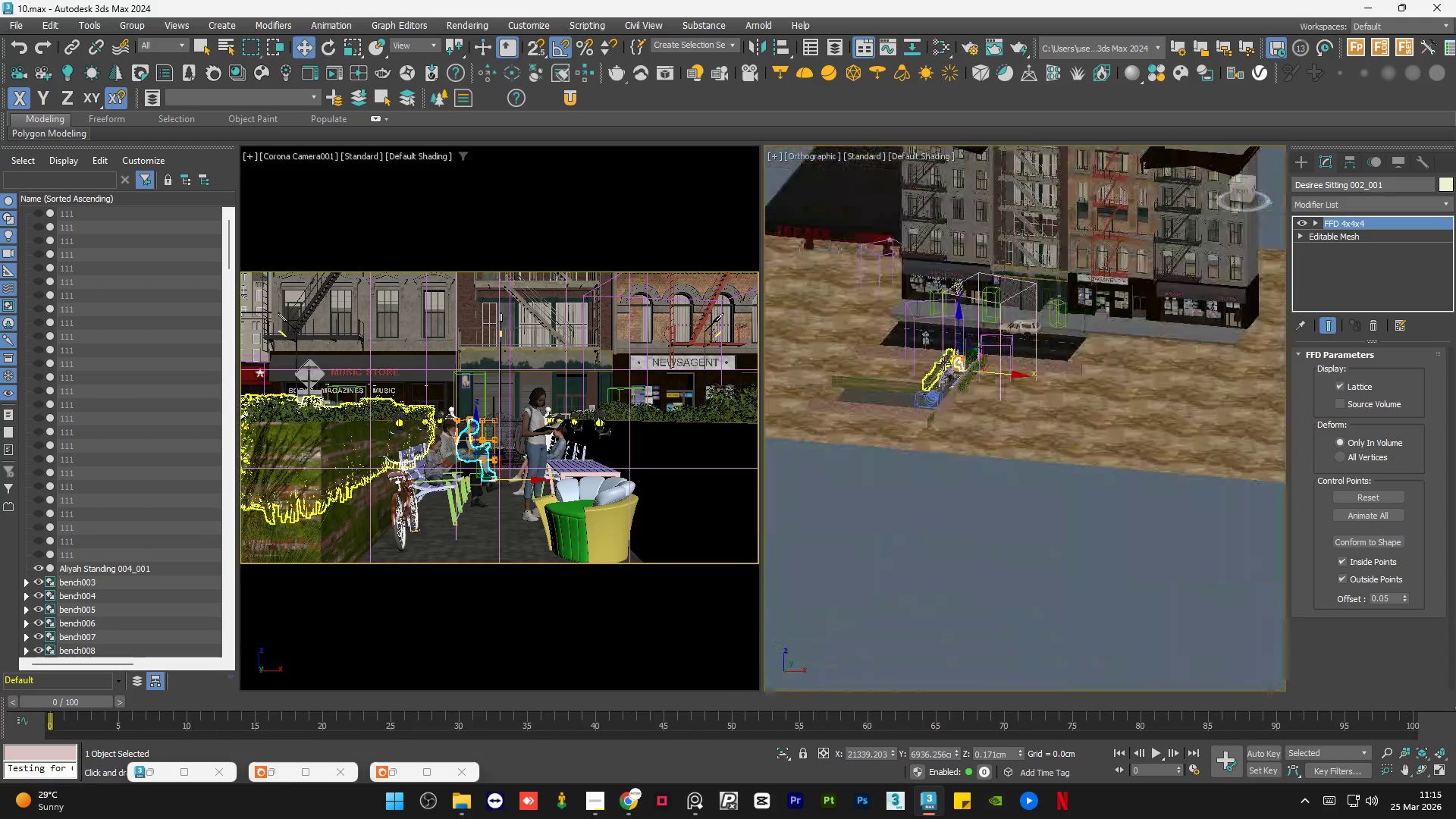 
key(Alt+AltLeft)
 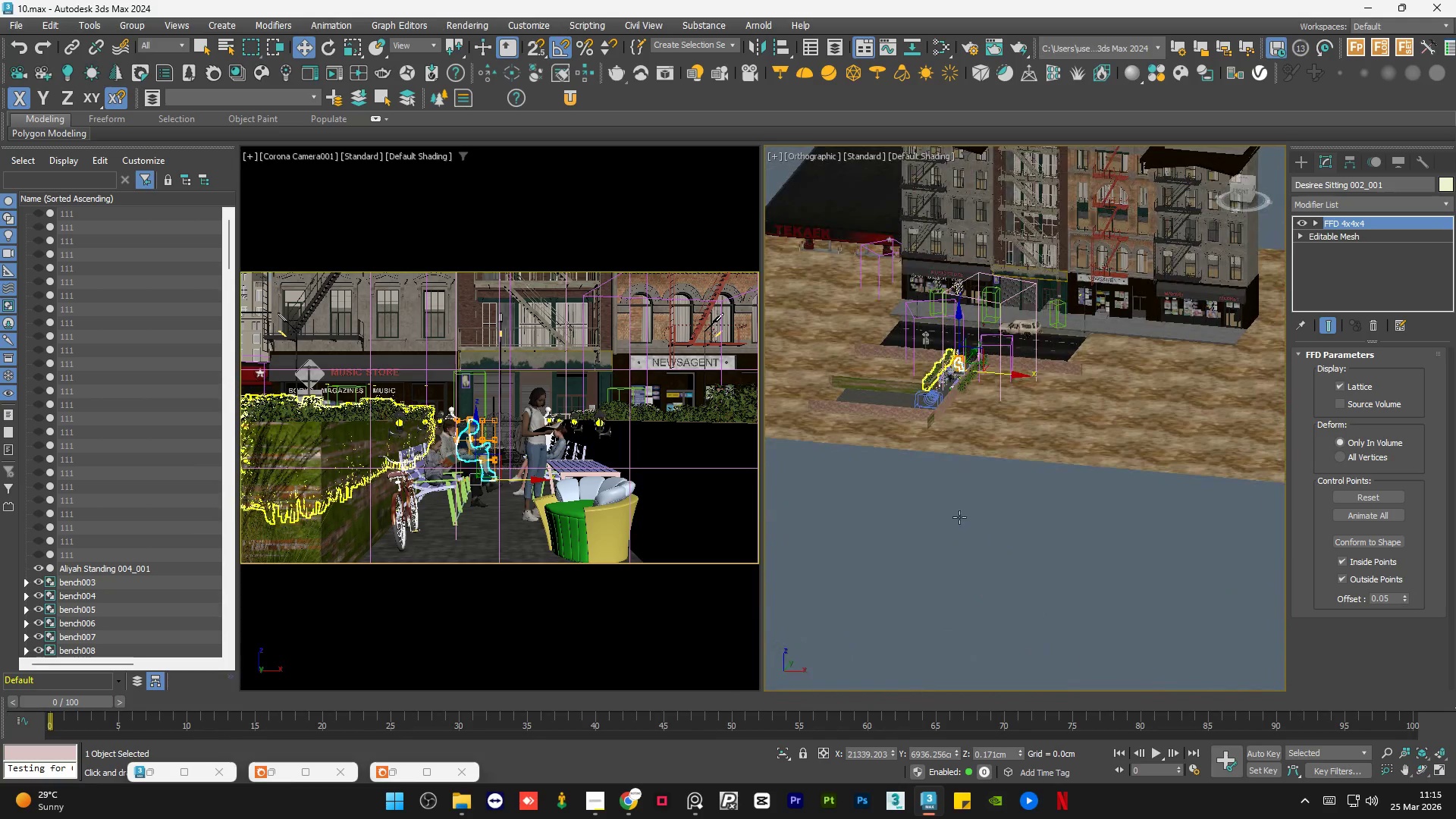 
scroll: coordinate [948, 353], scroll_direction: down, amount: 9.0
 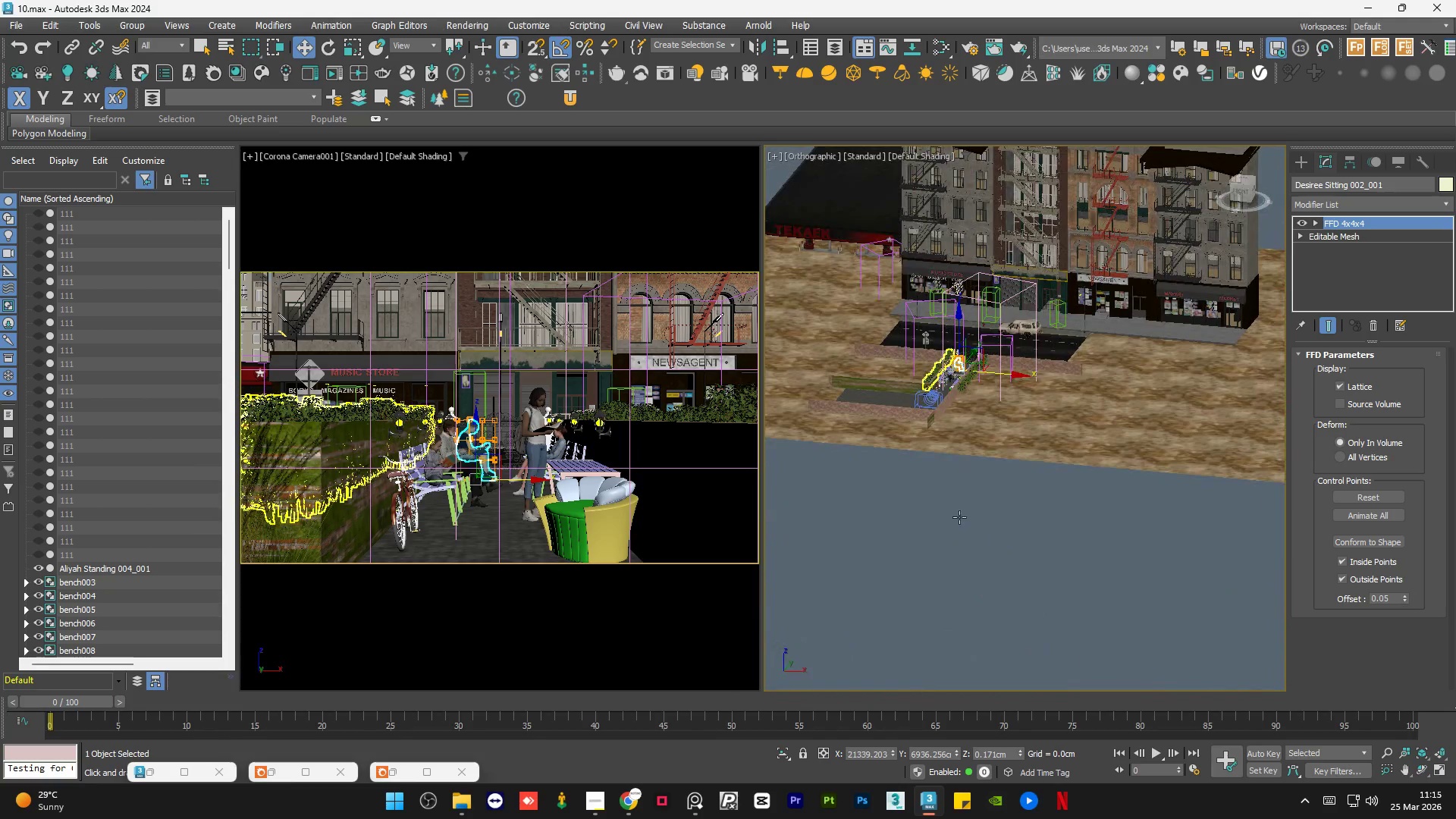 
left_click([959, 517])
 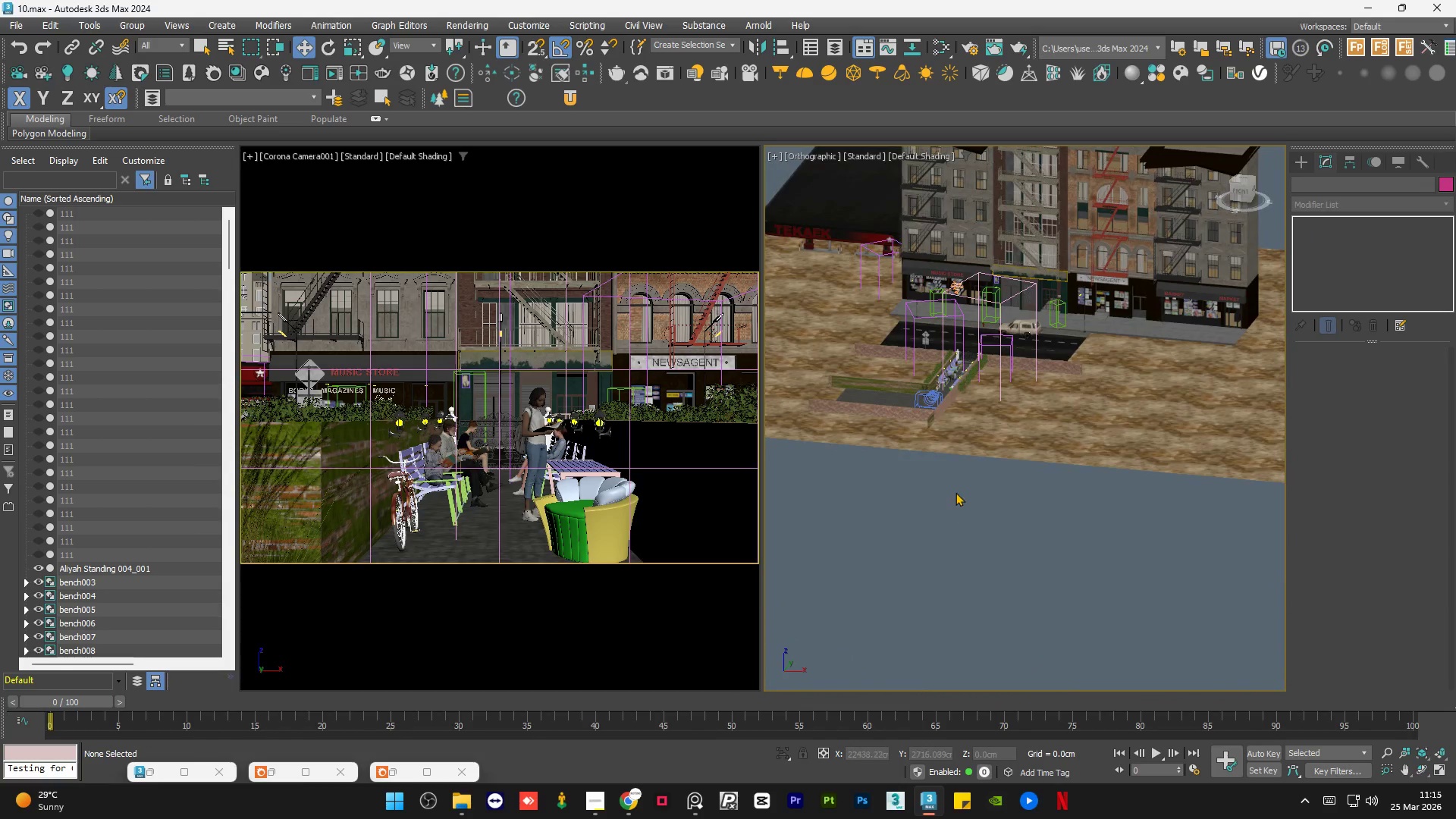 
hold_key(key=AltLeft, duration=0.64)
 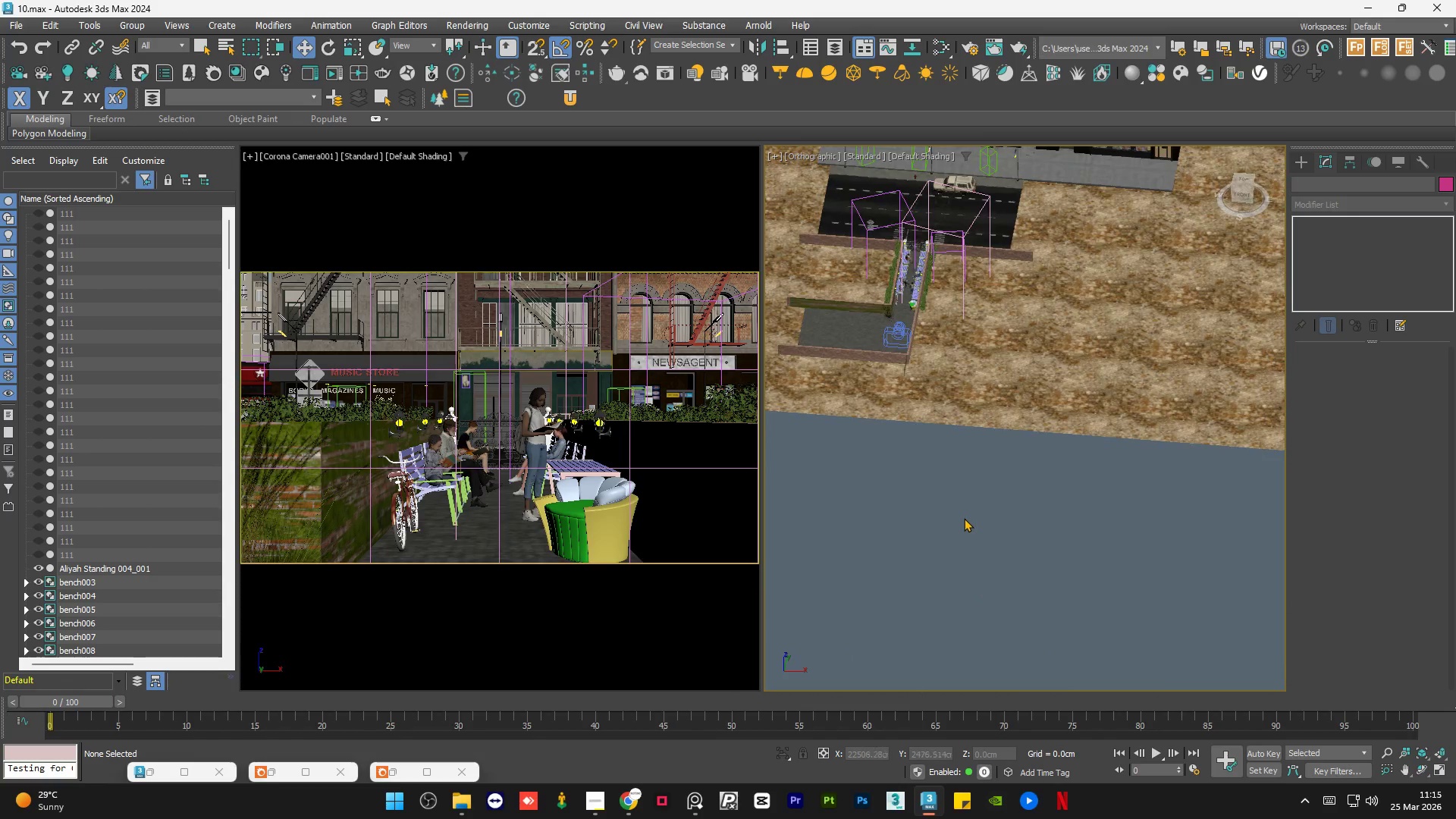 
hold_key(key=AltLeft, duration=0.44)
 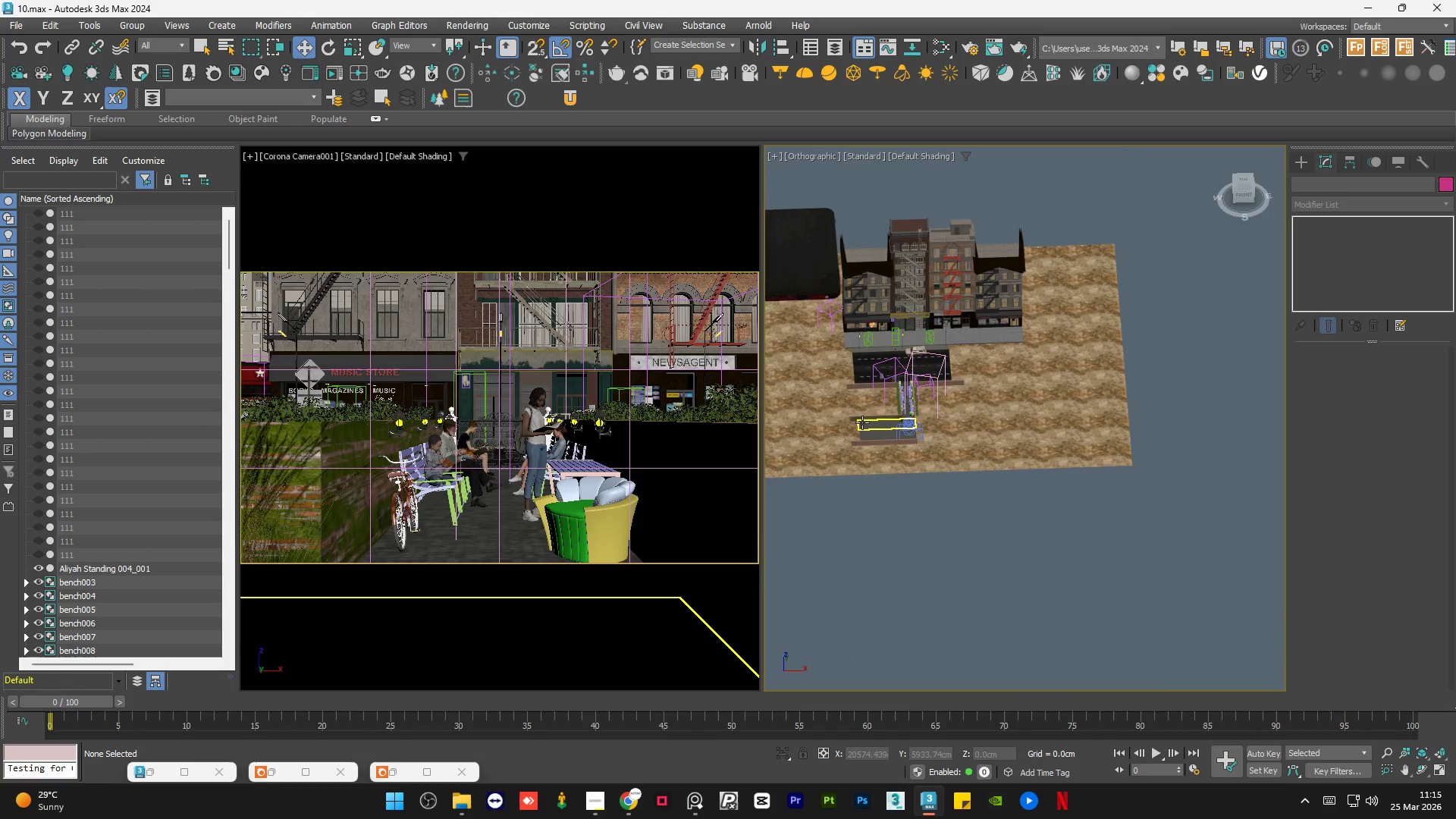 
scroll: coordinate [965, 518], scroll_direction: down, amount: 2.0
 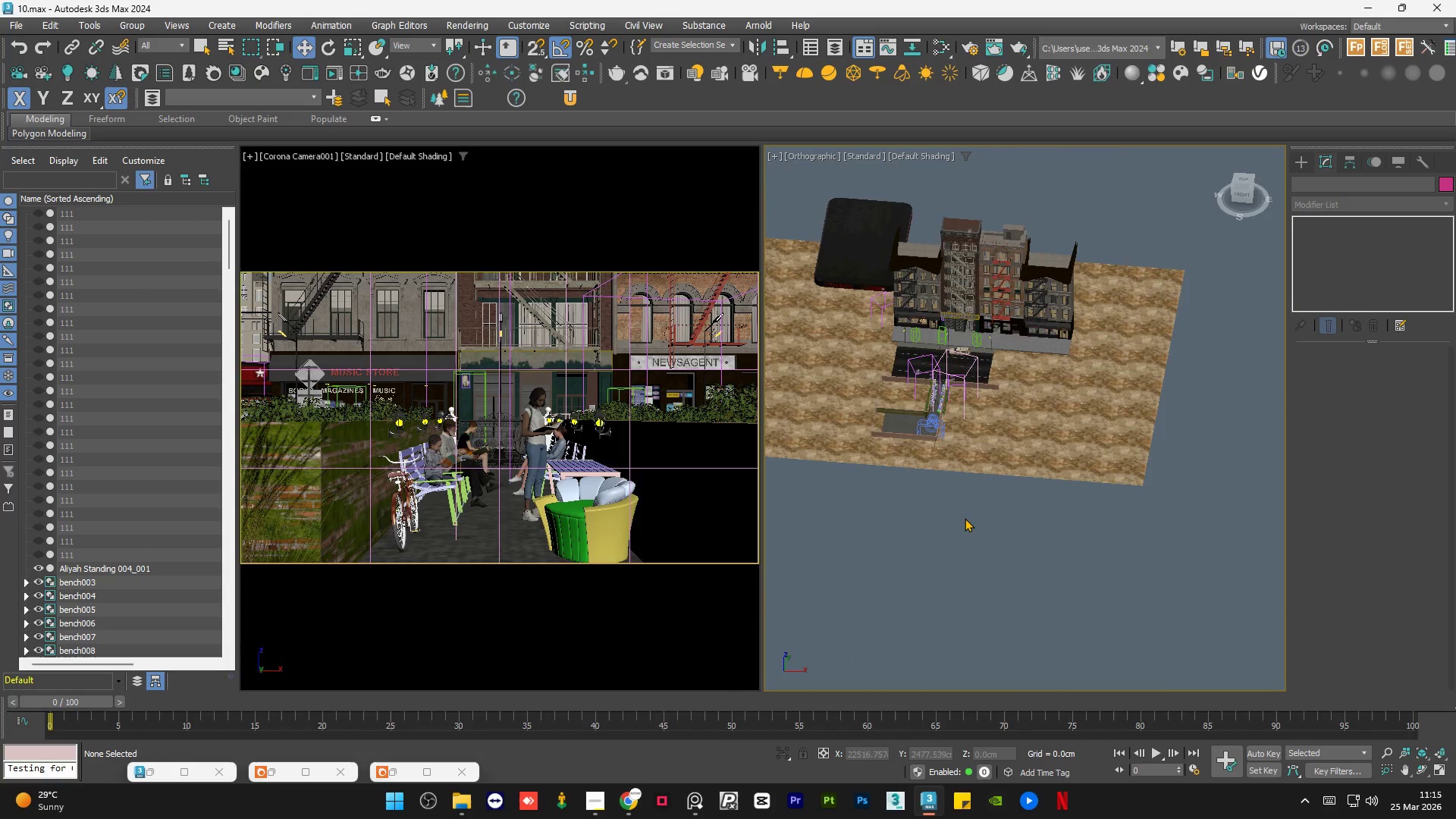 
scroll: coordinate [860, 422], scroll_direction: up, amount: 6.0
 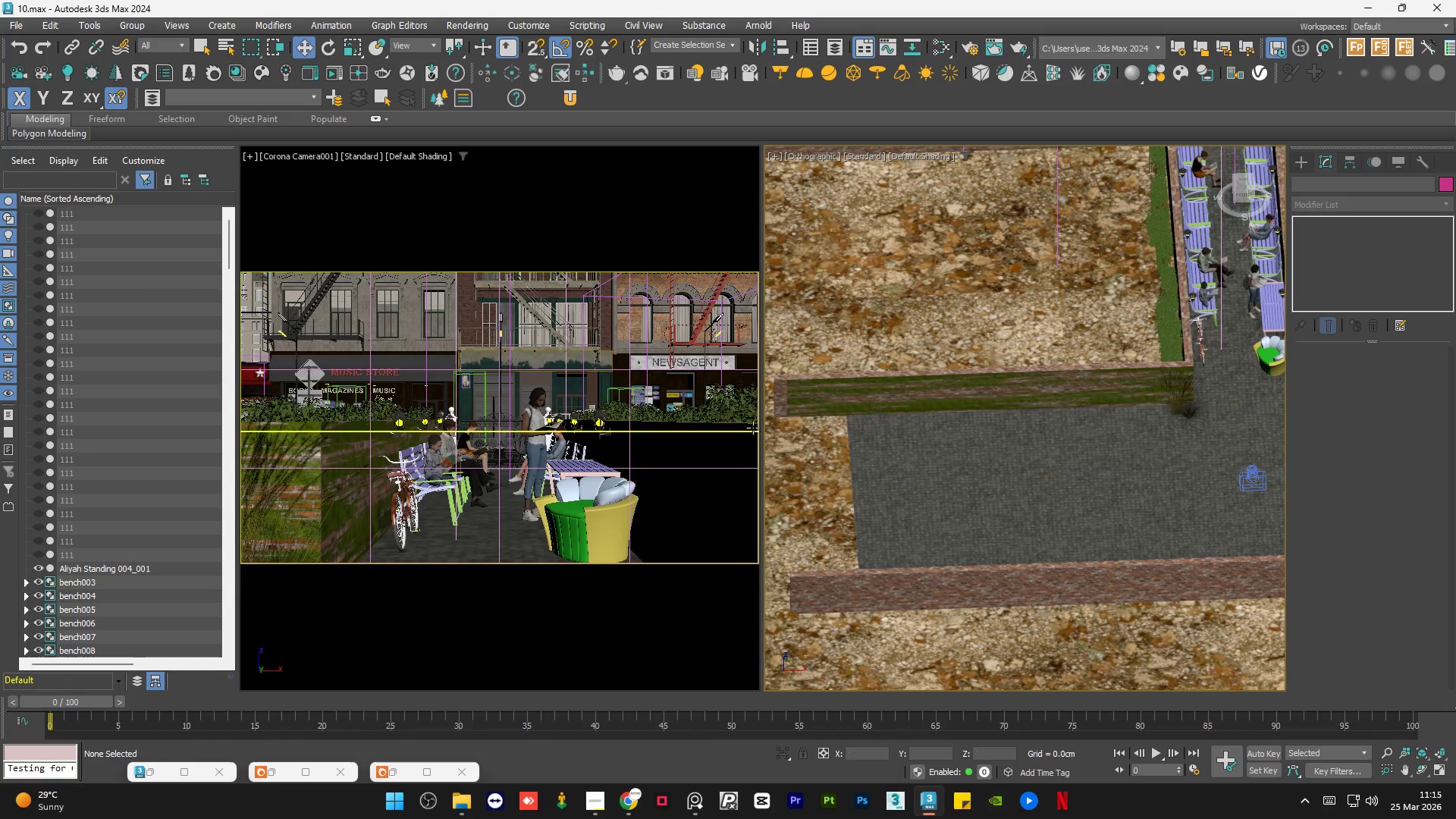 
scroll: coordinate [852, 413], scroll_direction: down, amount: 2.0
 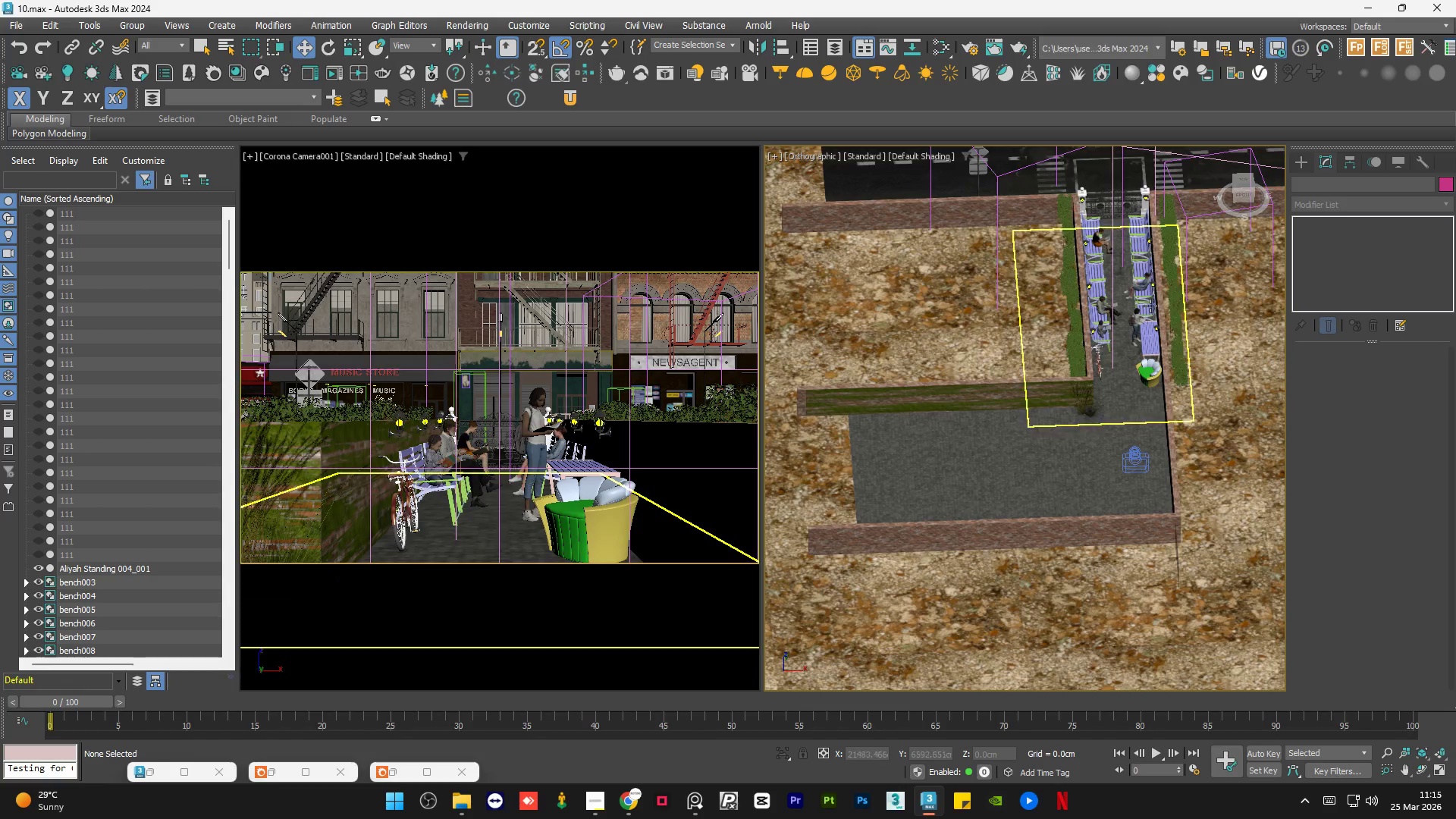 
scroll: coordinate [1129, 278], scroll_direction: up, amount: 5.0
 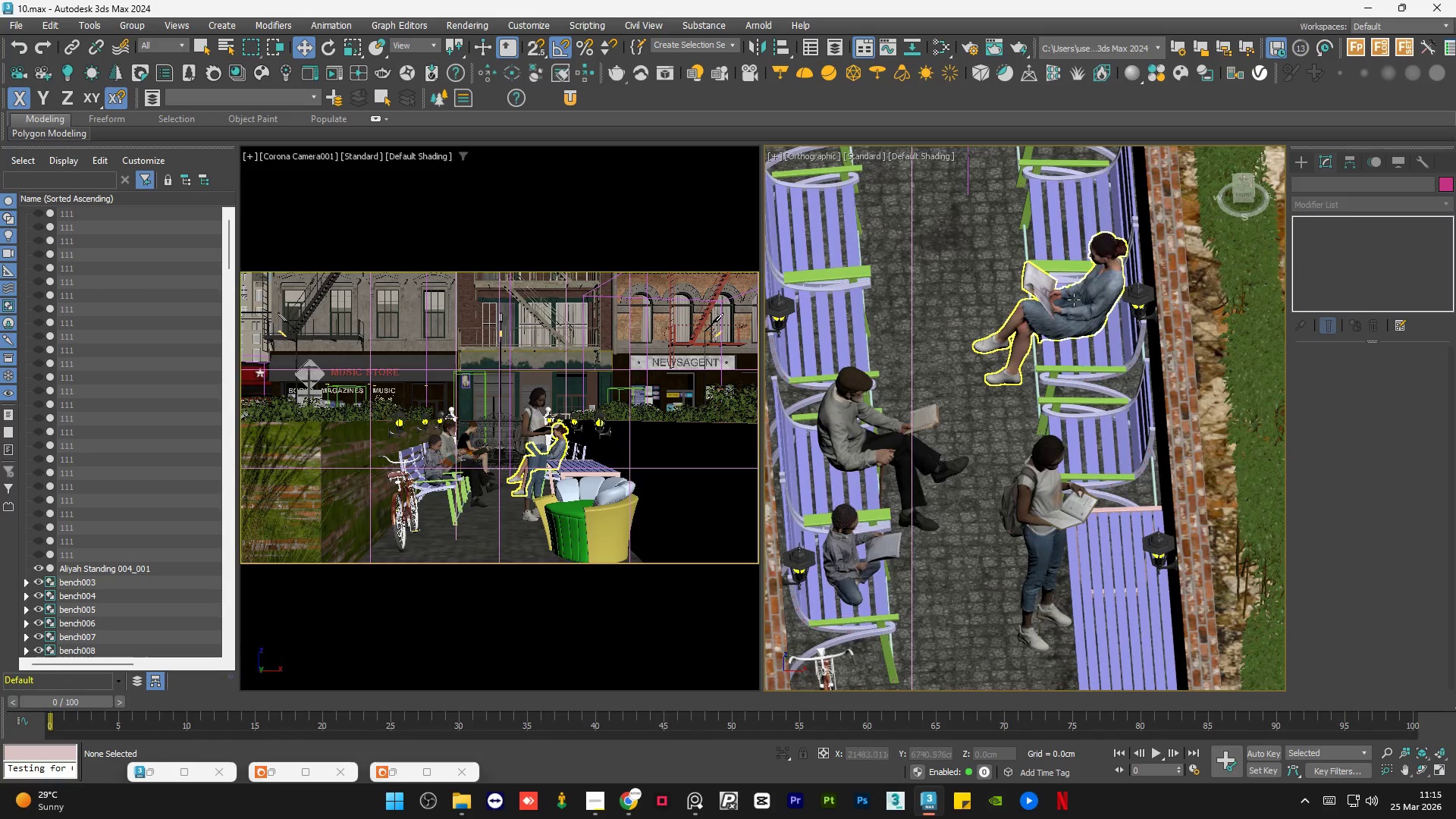 
left_click([1074, 300])
 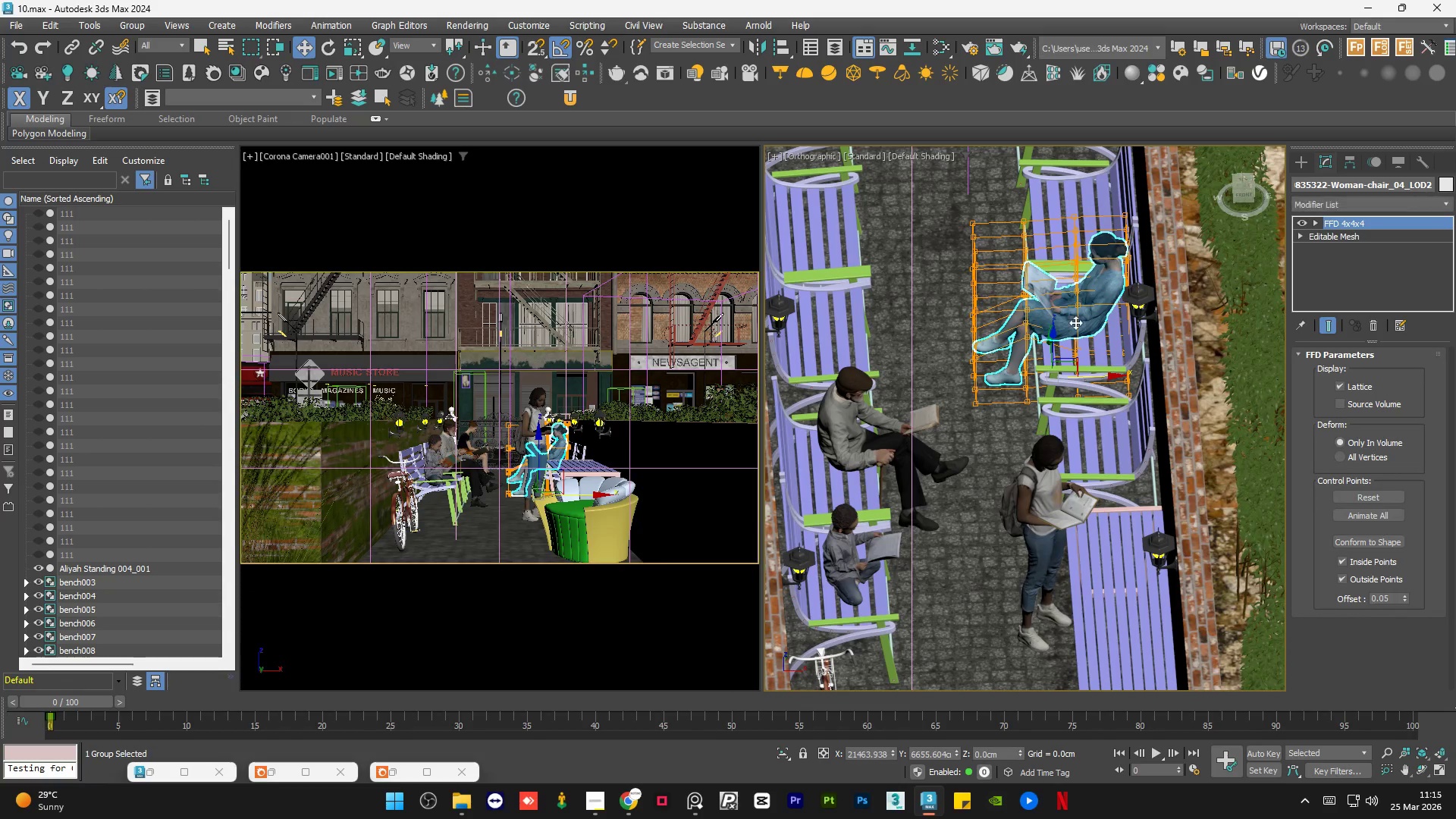 
hold_key(key=AltLeft, duration=0.73)
 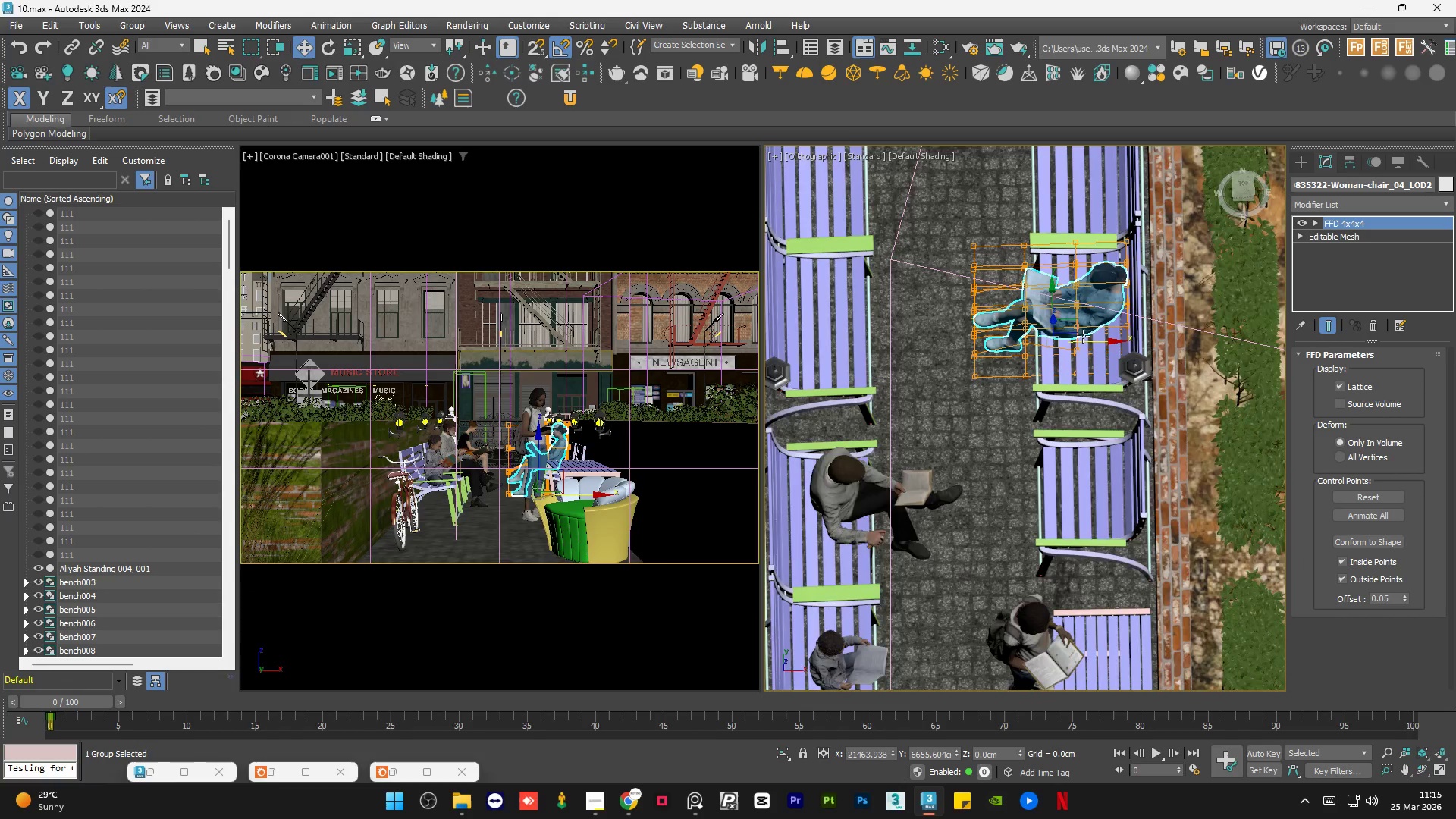 
scroll: coordinate [1083, 334], scroll_direction: up, amount: 1.0
 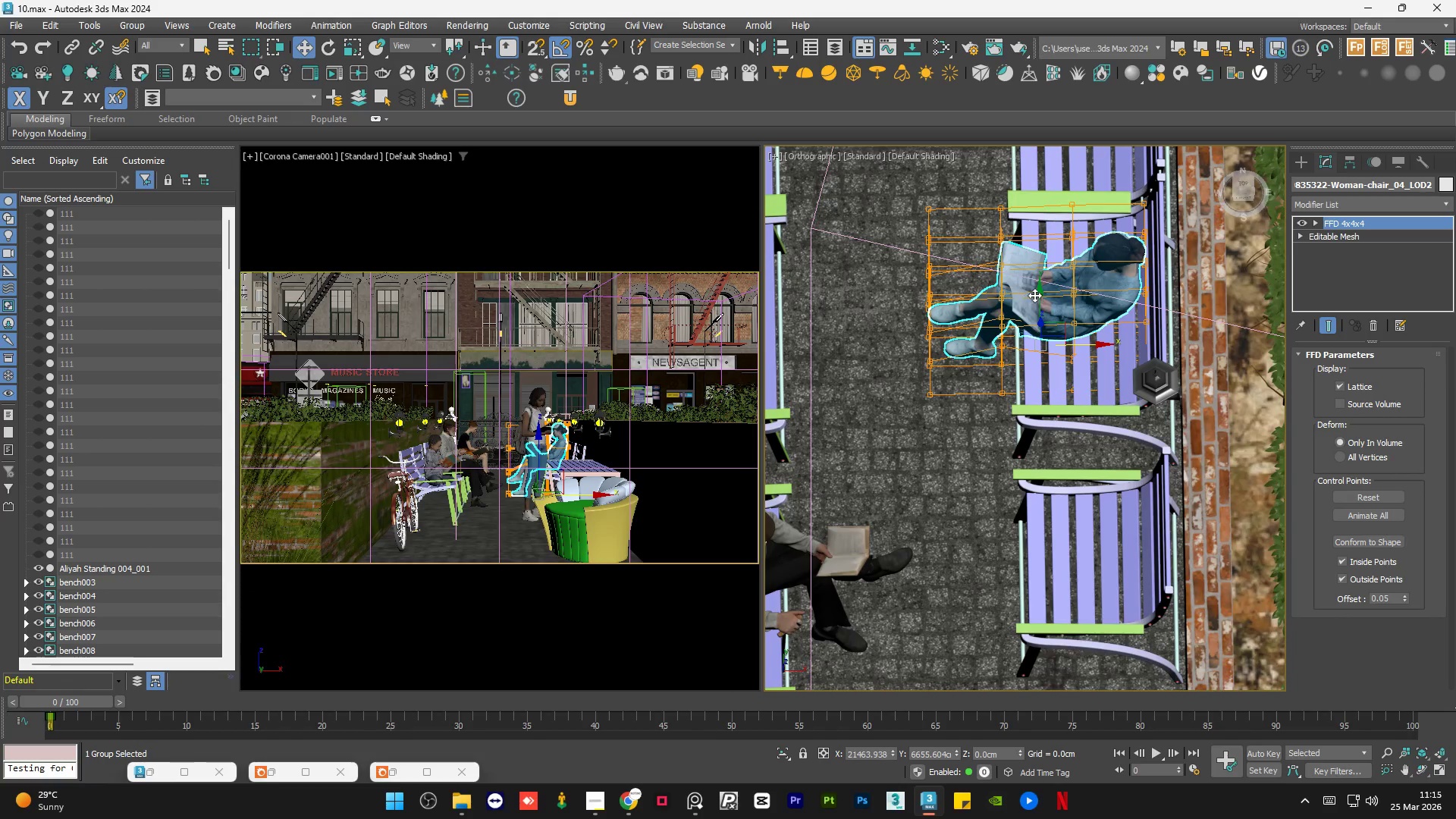 
left_click_drag(start_coordinate=[1037, 293], to_coordinate=[1047, 301])
 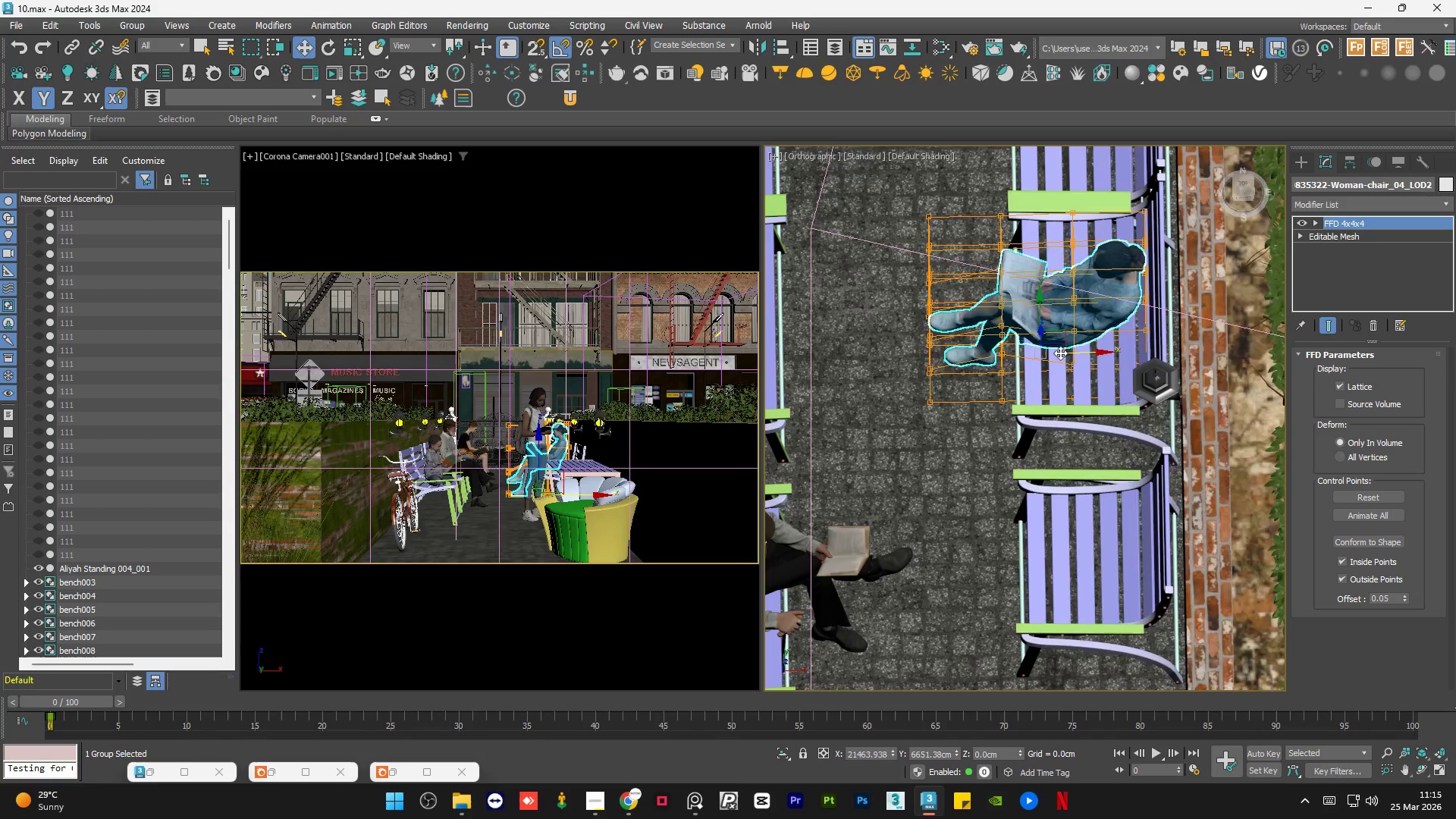 
scroll: coordinate [978, 388], scroll_direction: down, amount: 9.0
 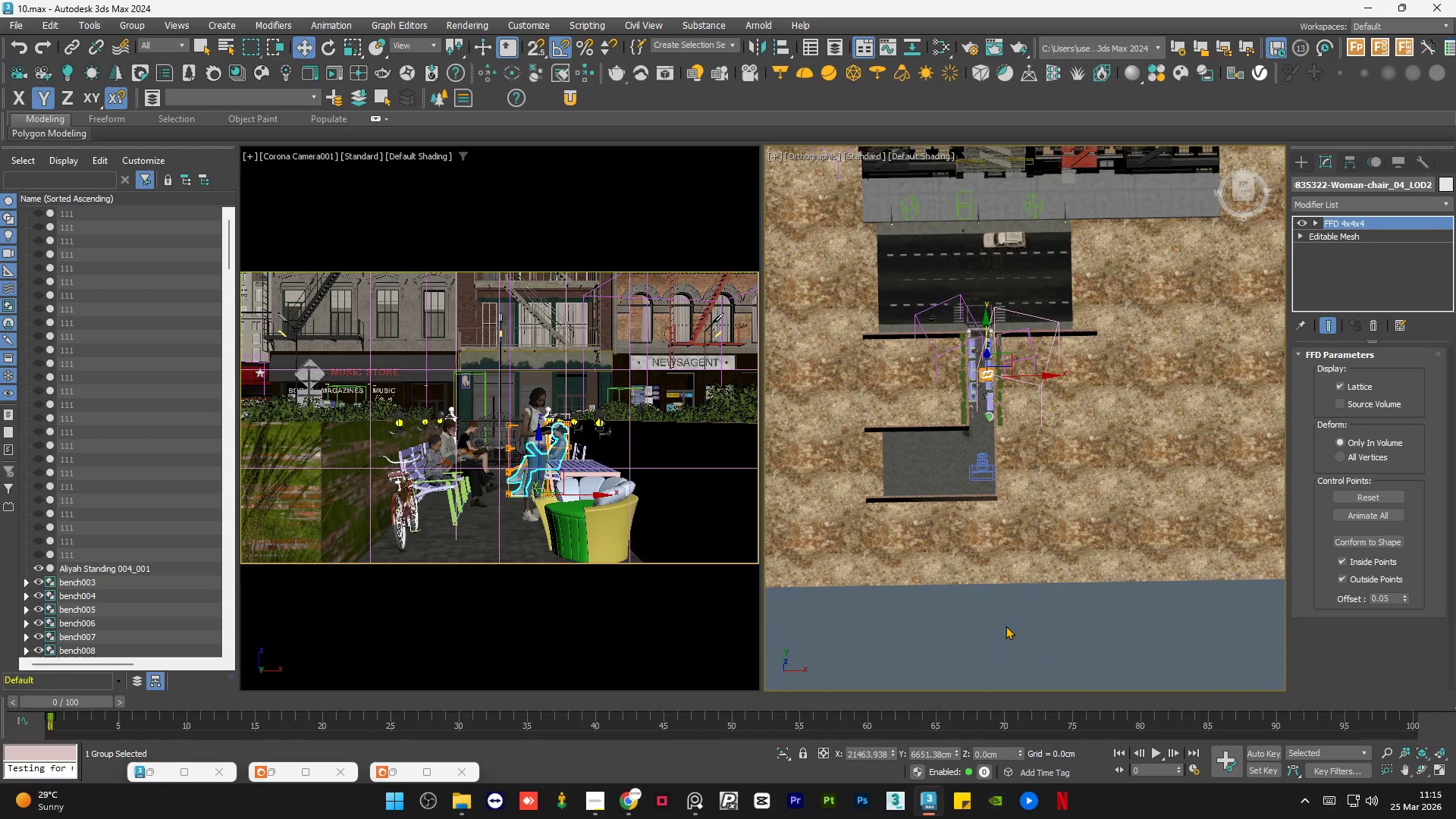 
left_click([1006, 632])
 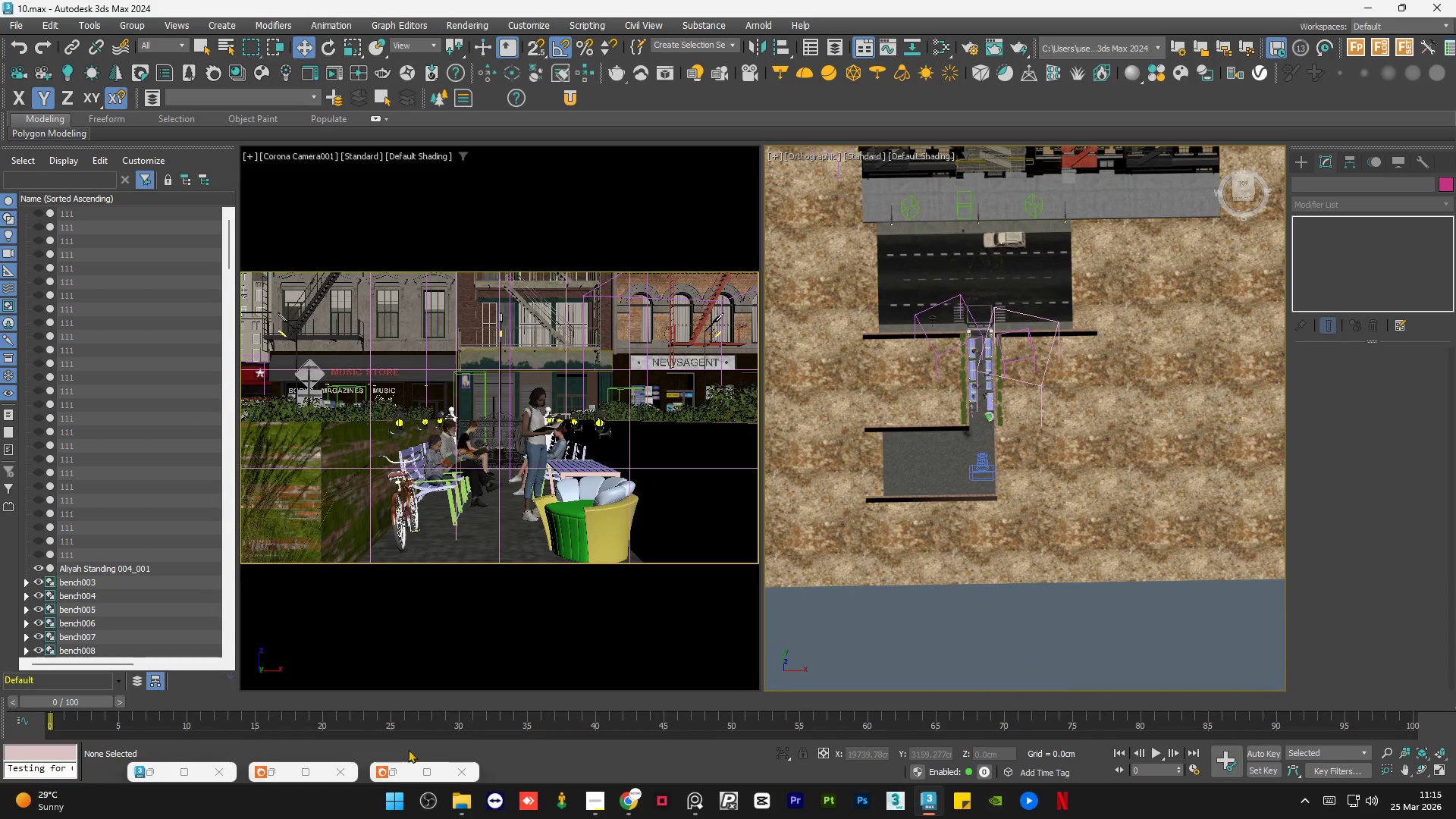 
left_click([398, 764])
 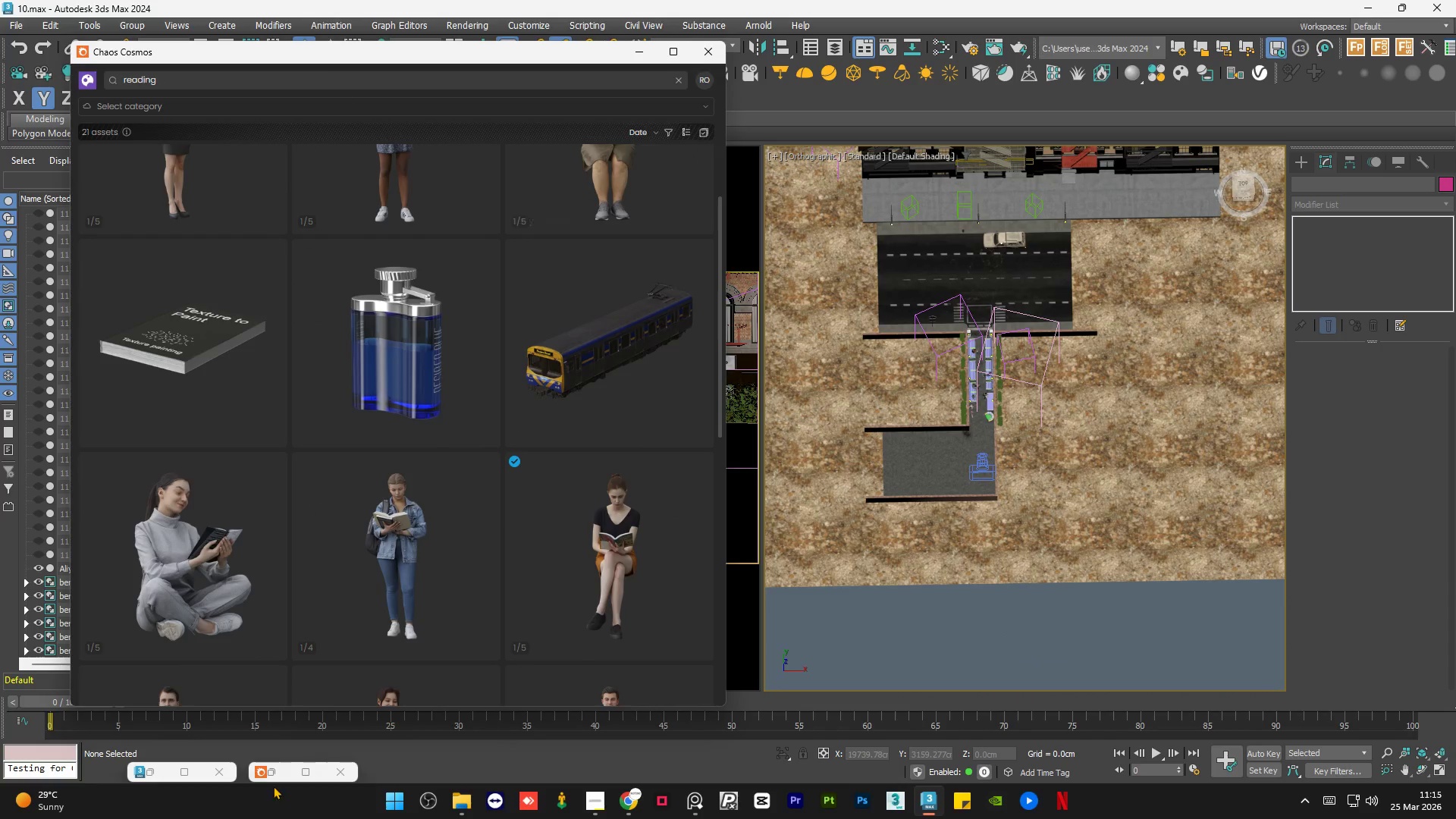 
left_click([277, 774])
 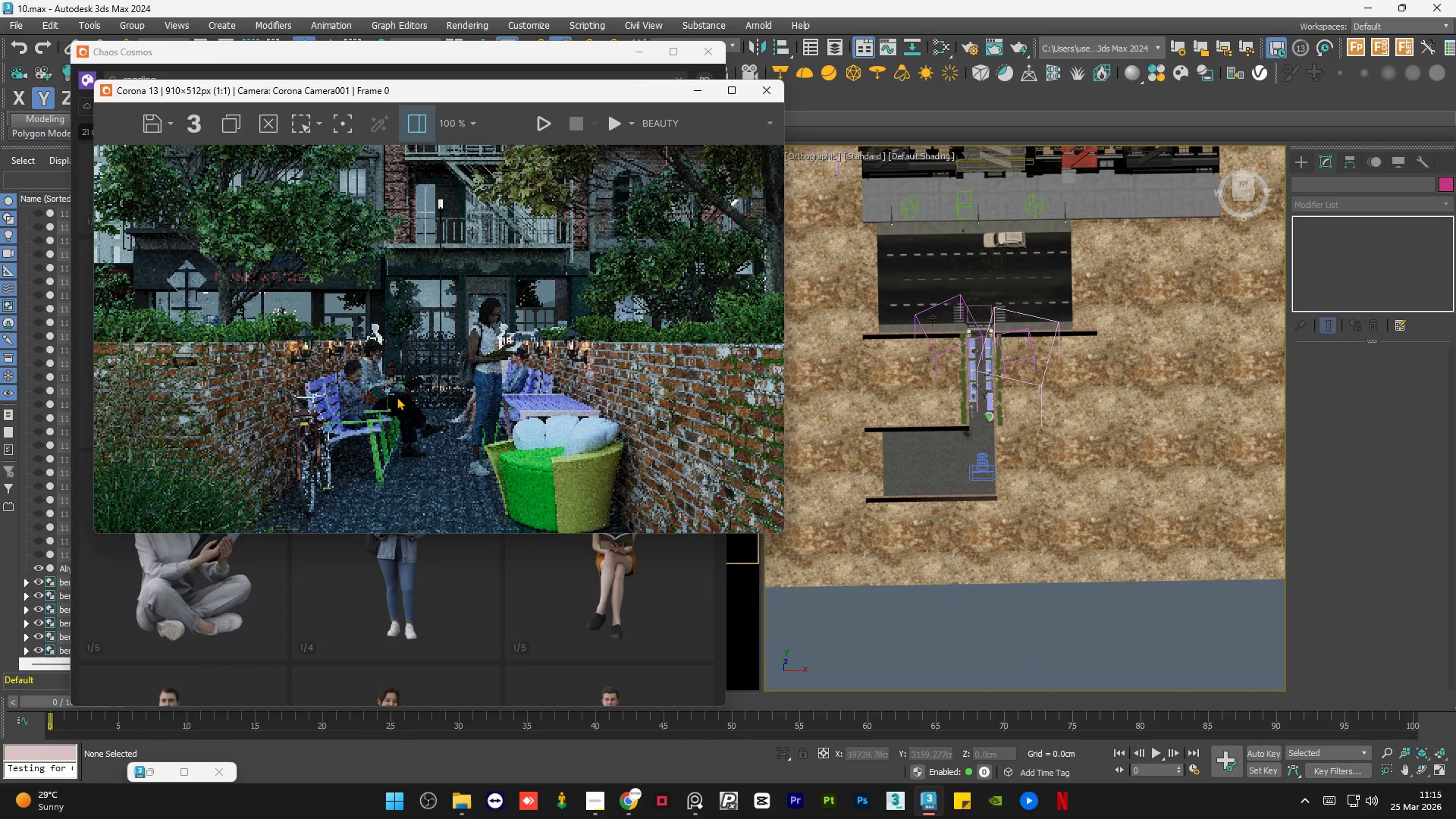 
scroll: coordinate [397, 397], scroll_direction: down, amount: 1.0
 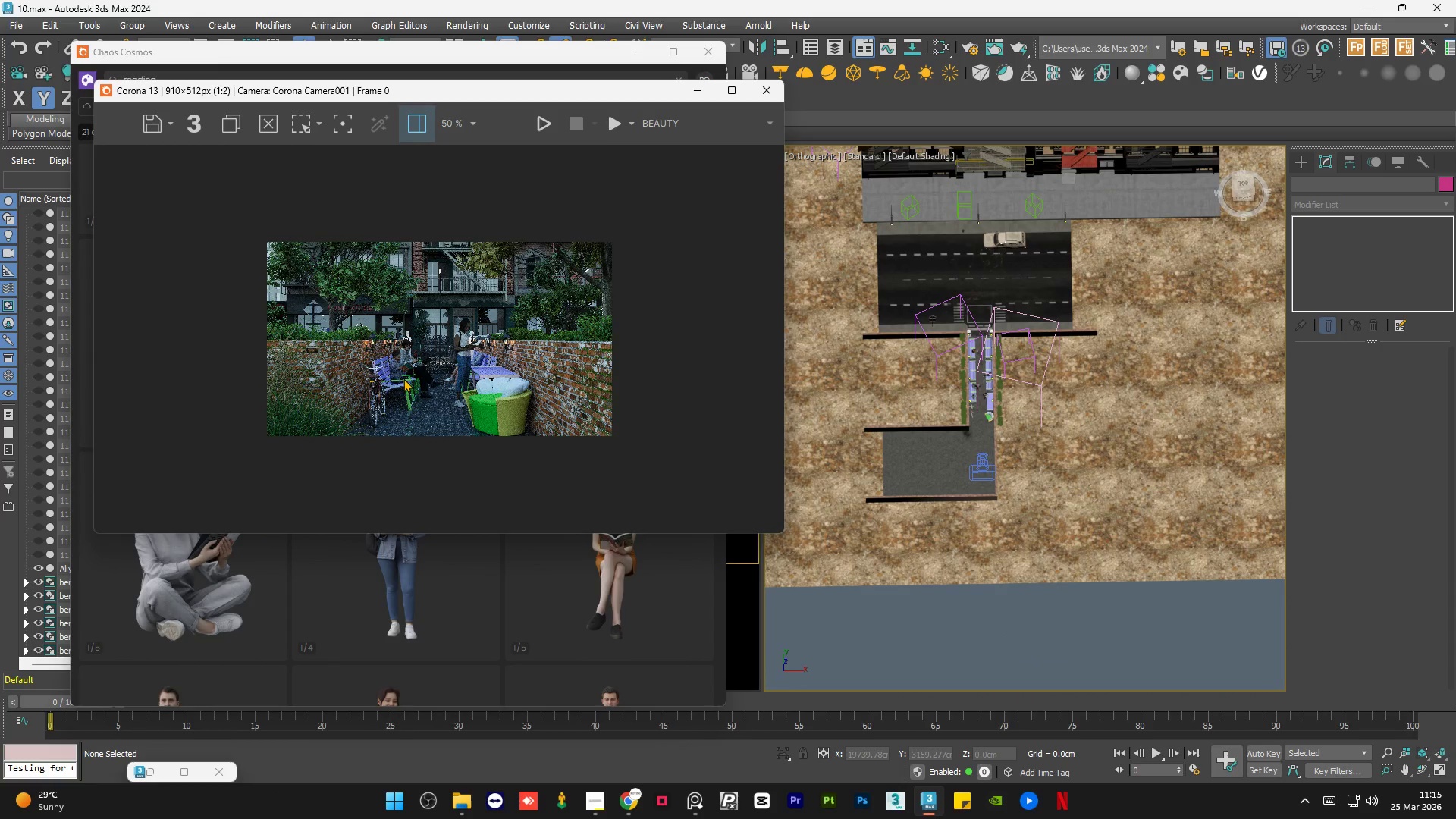 
scroll: coordinate [403, 378], scroll_direction: up, amount: 1.0
 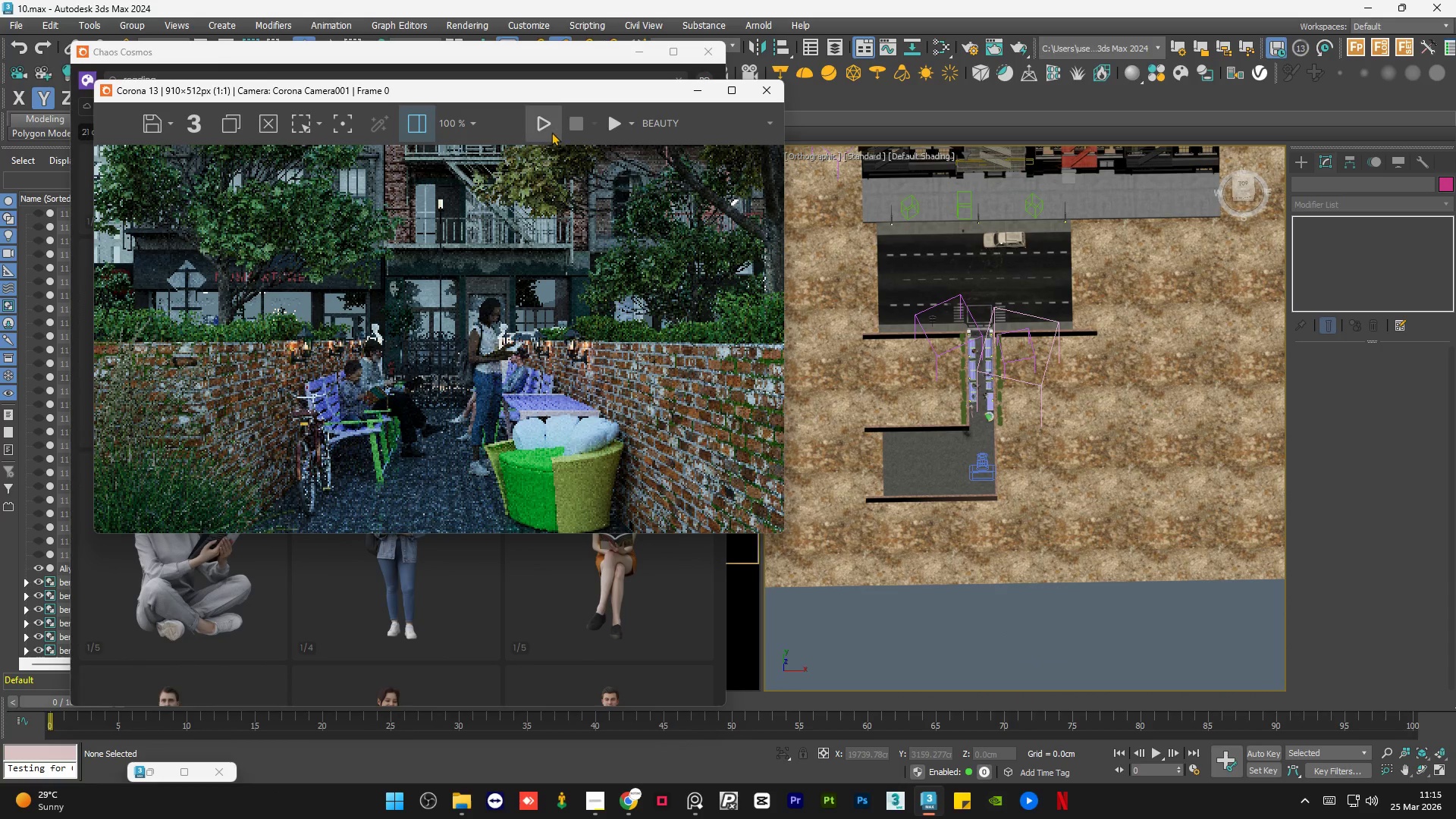 
left_click([551, 128])
 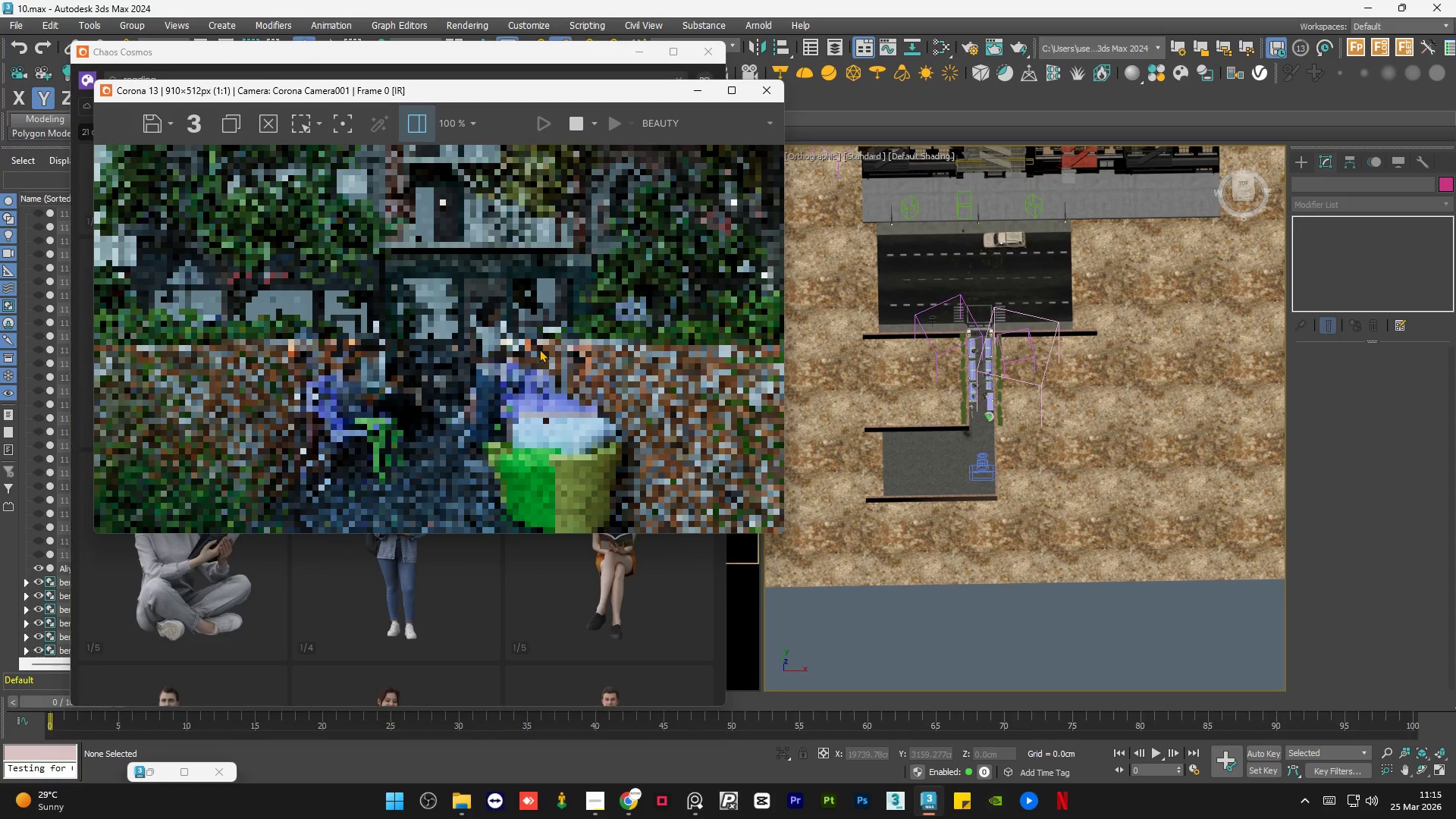 
scroll: coordinate [419, 431], scroll_direction: up, amount: 1.0
 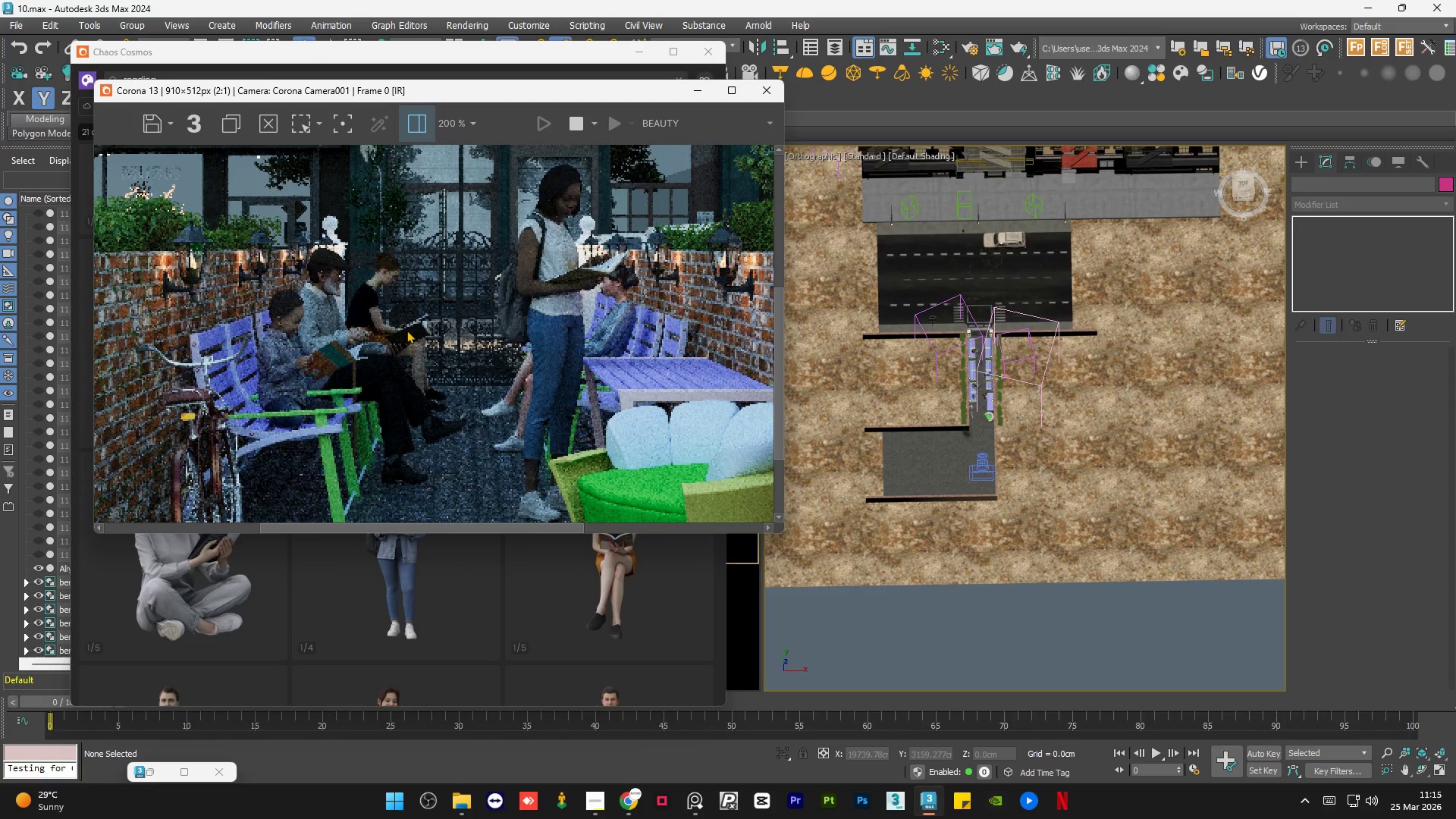 
scroll: coordinate [406, 330], scroll_direction: down, amount: 1.0
 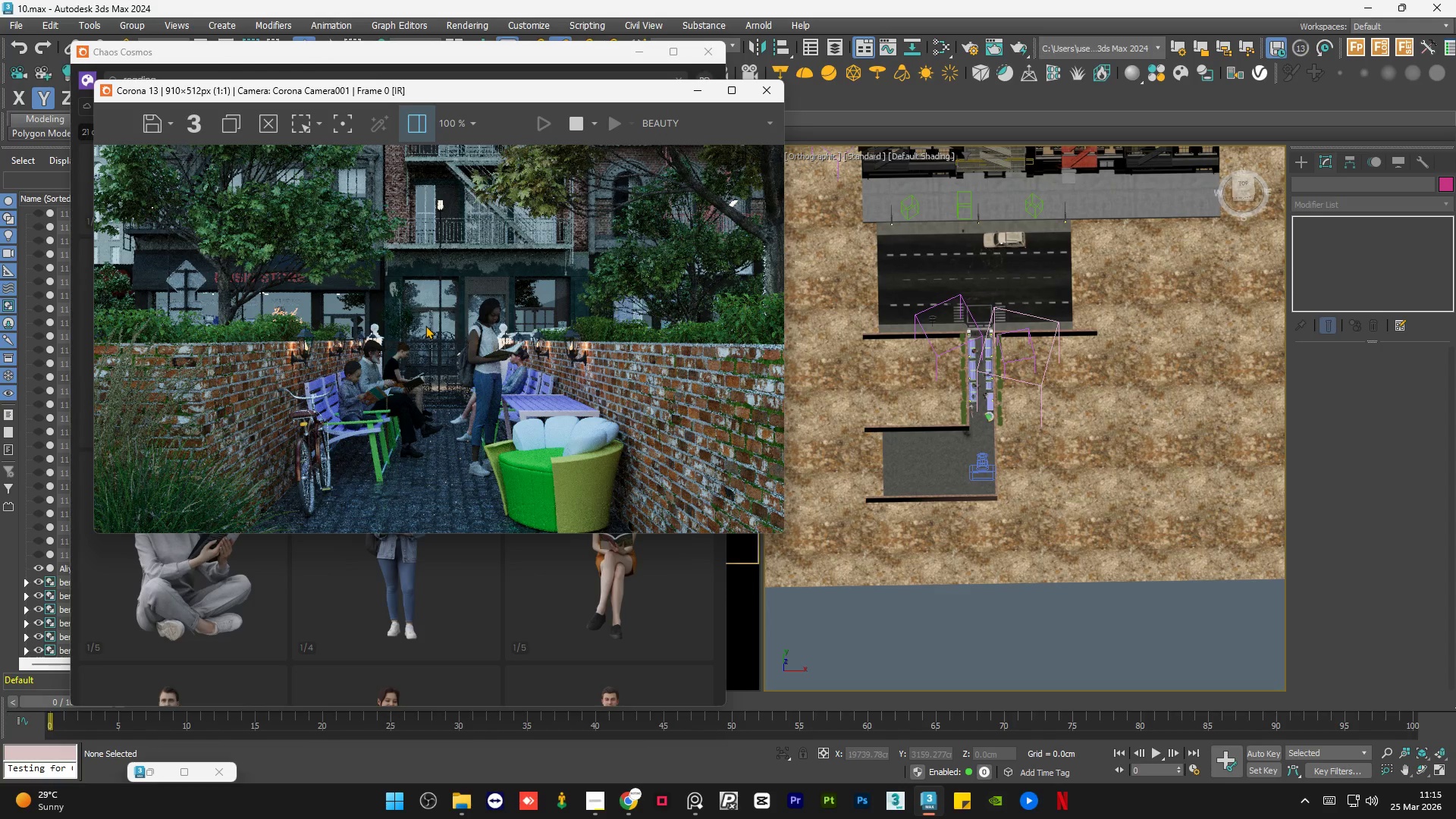 
wait(5.21)
 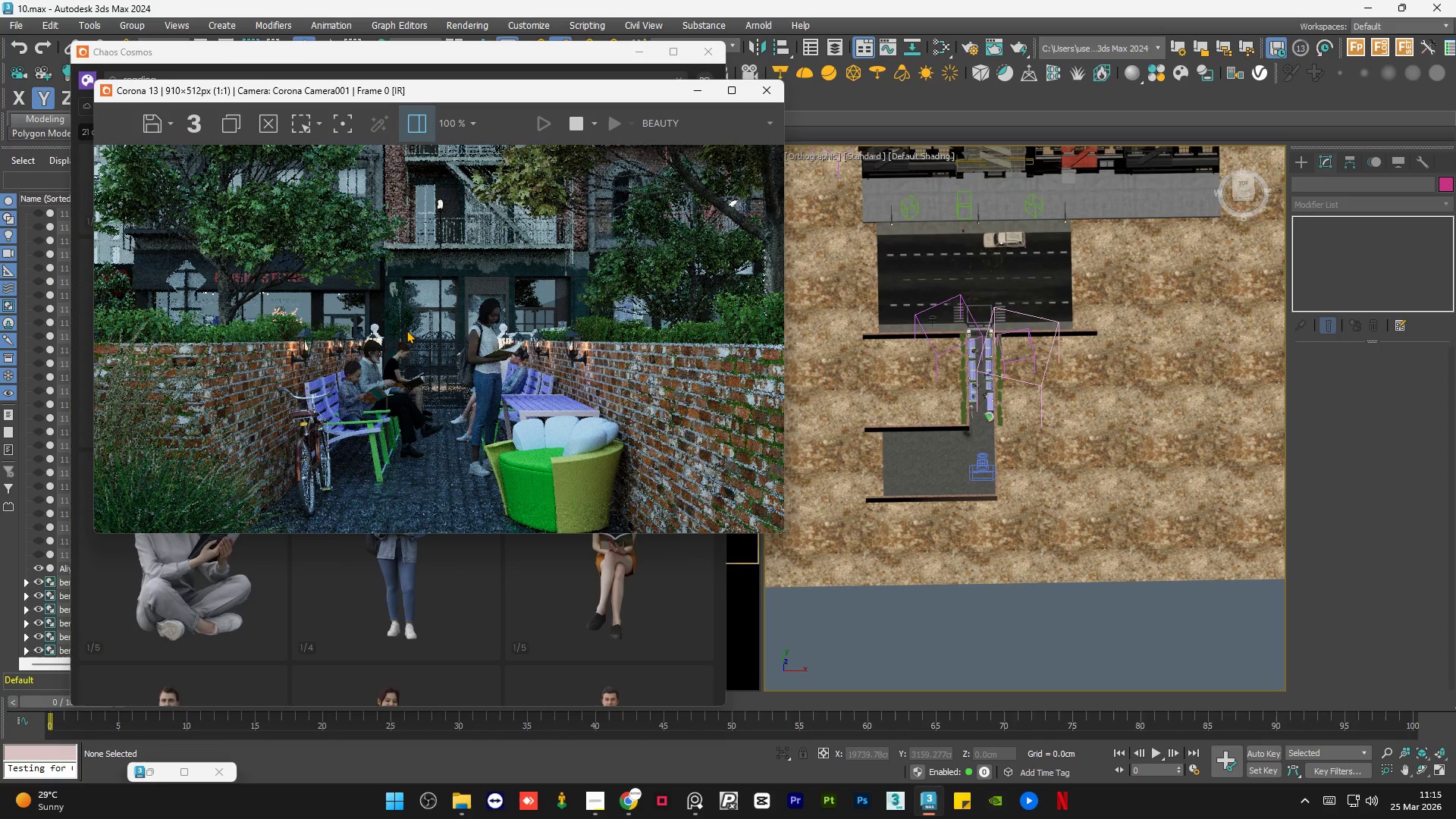 
scroll: coordinate [424, 325], scroll_direction: down, amount: 1.0
 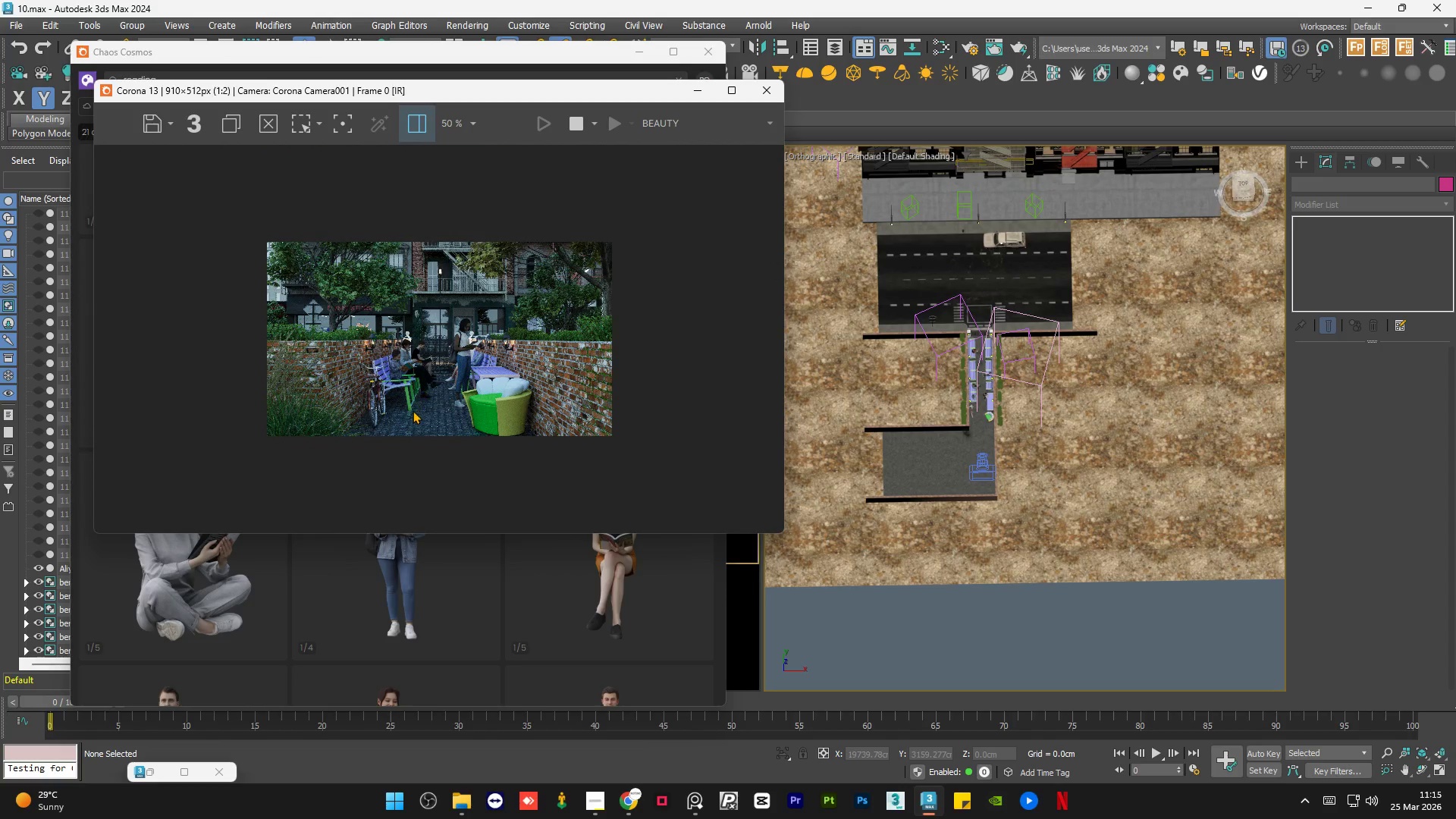 
scroll: coordinate [347, 462], scroll_direction: up, amount: 2.0
 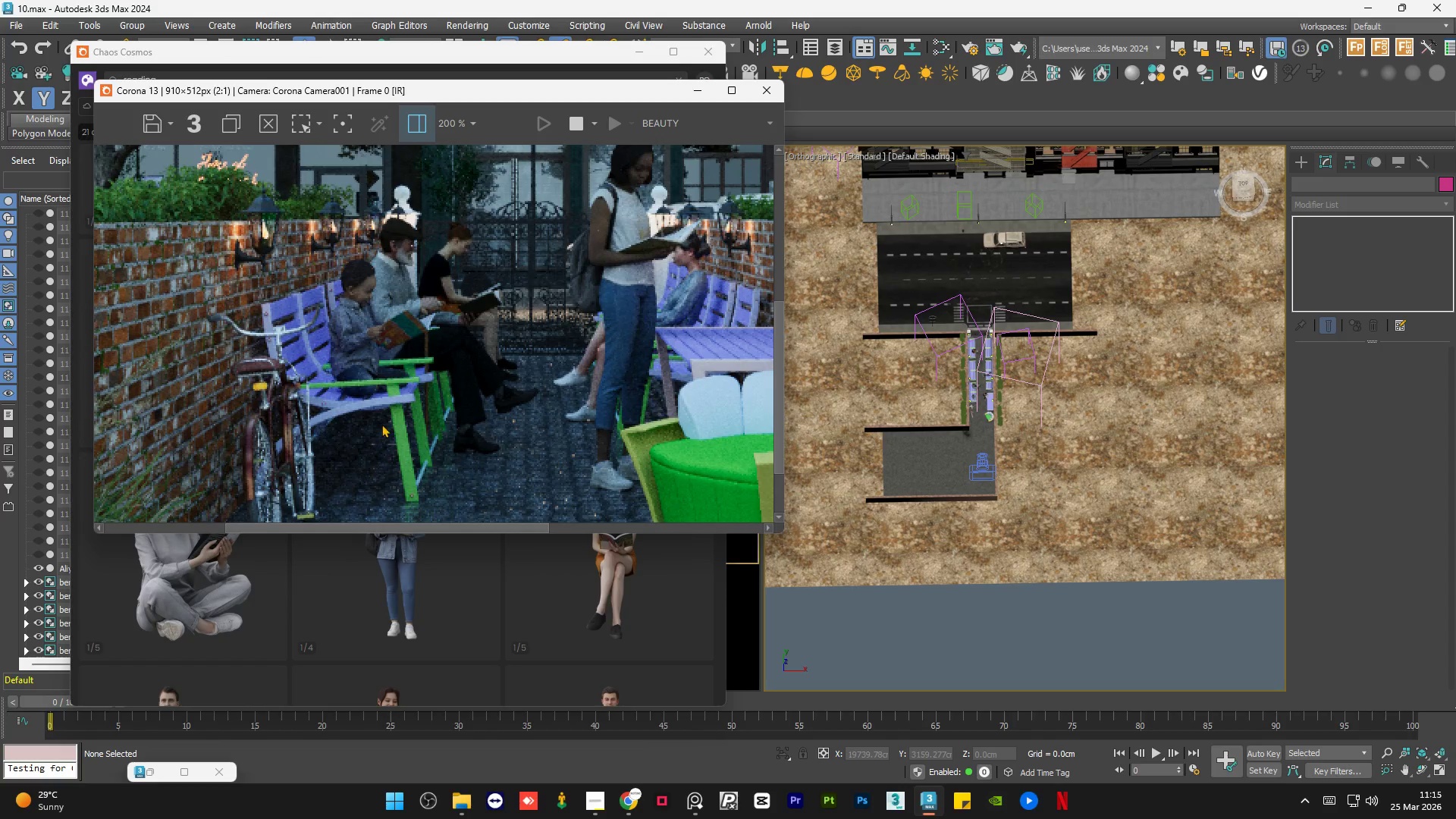 
scroll: coordinate [381, 423], scroll_direction: down, amount: 1.0
 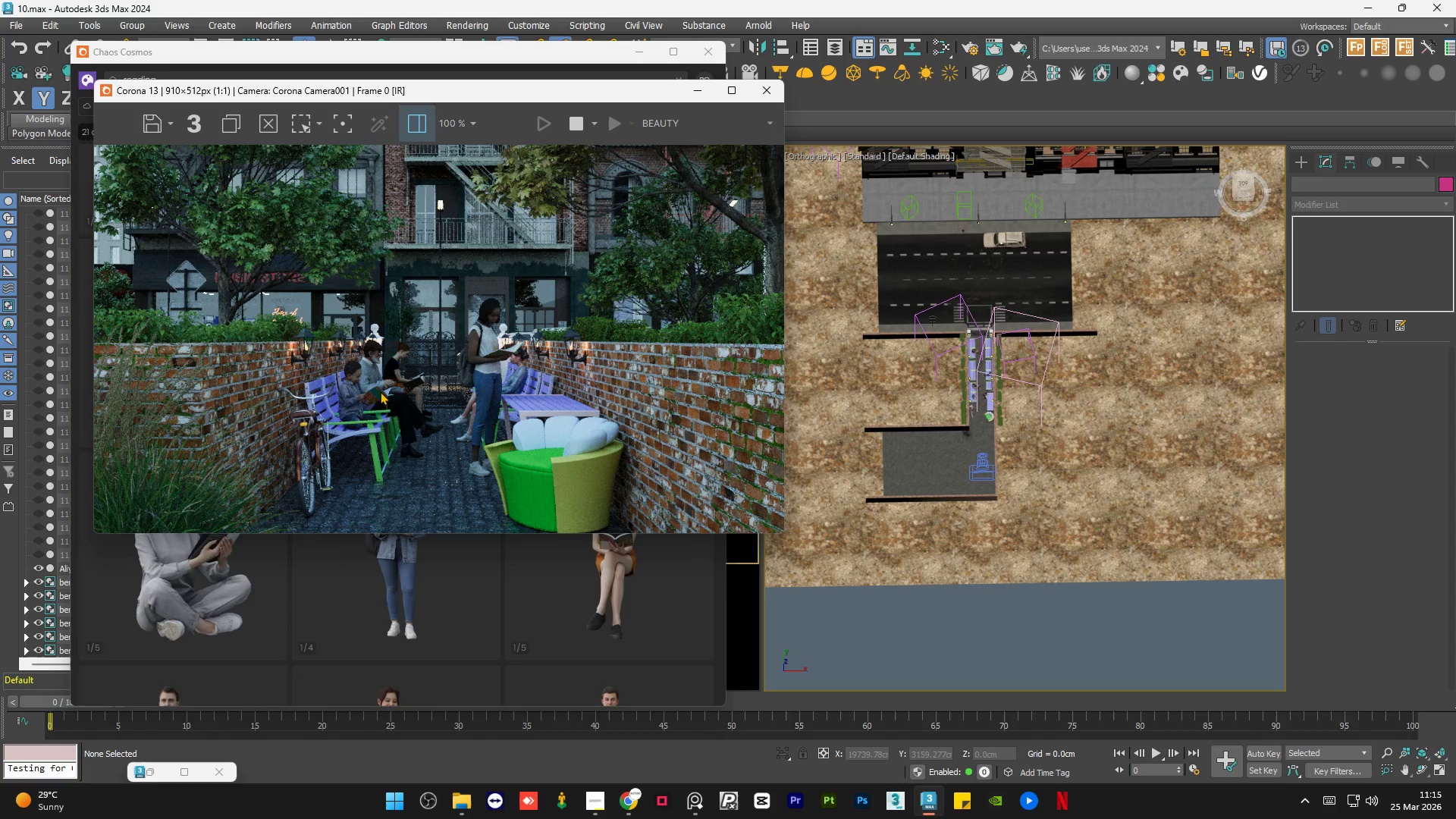 
scroll: coordinate [381, 384], scroll_direction: up, amount: 2.0
 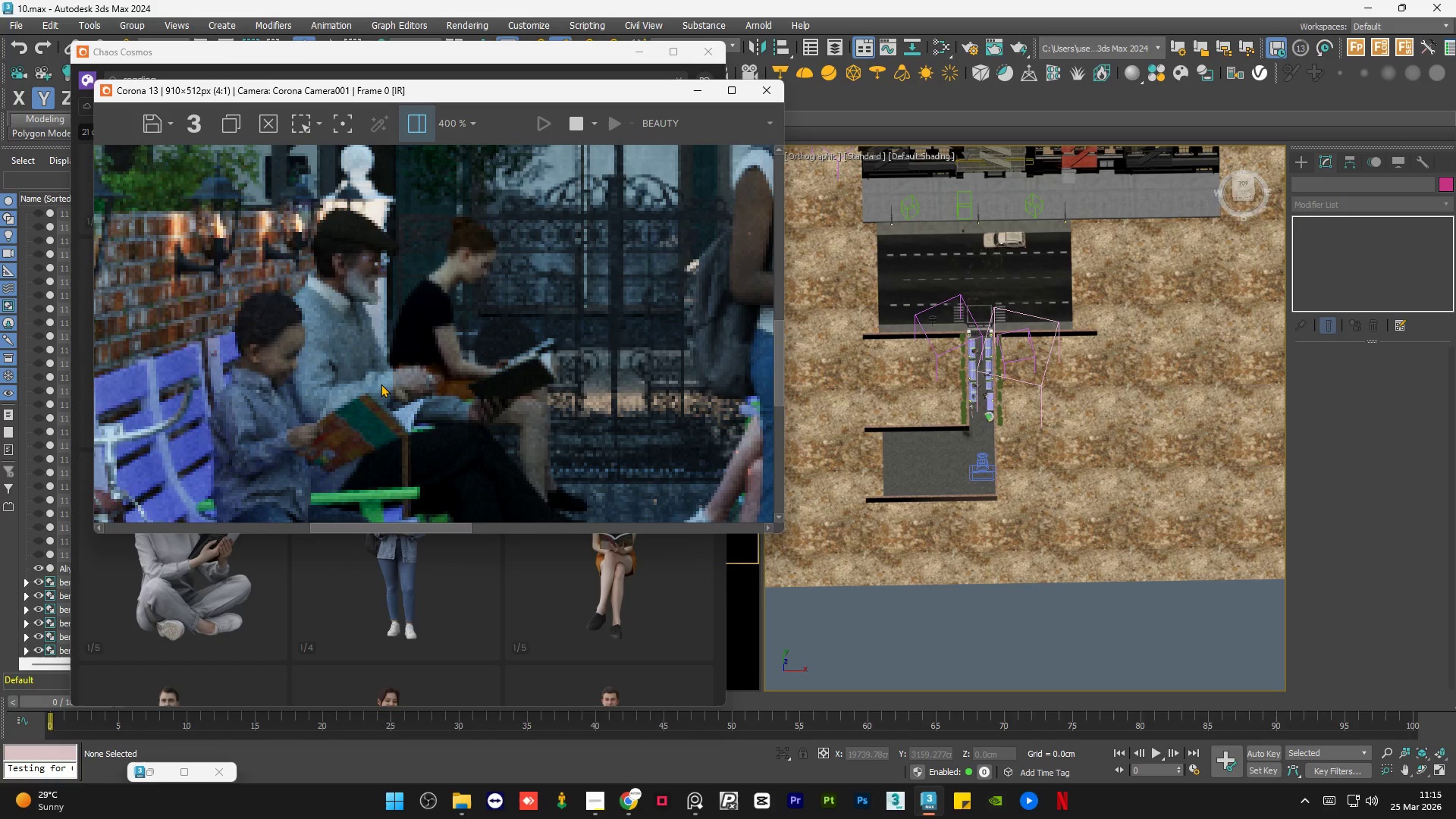 
scroll: coordinate [381, 384], scroll_direction: down, amount: 1.0
 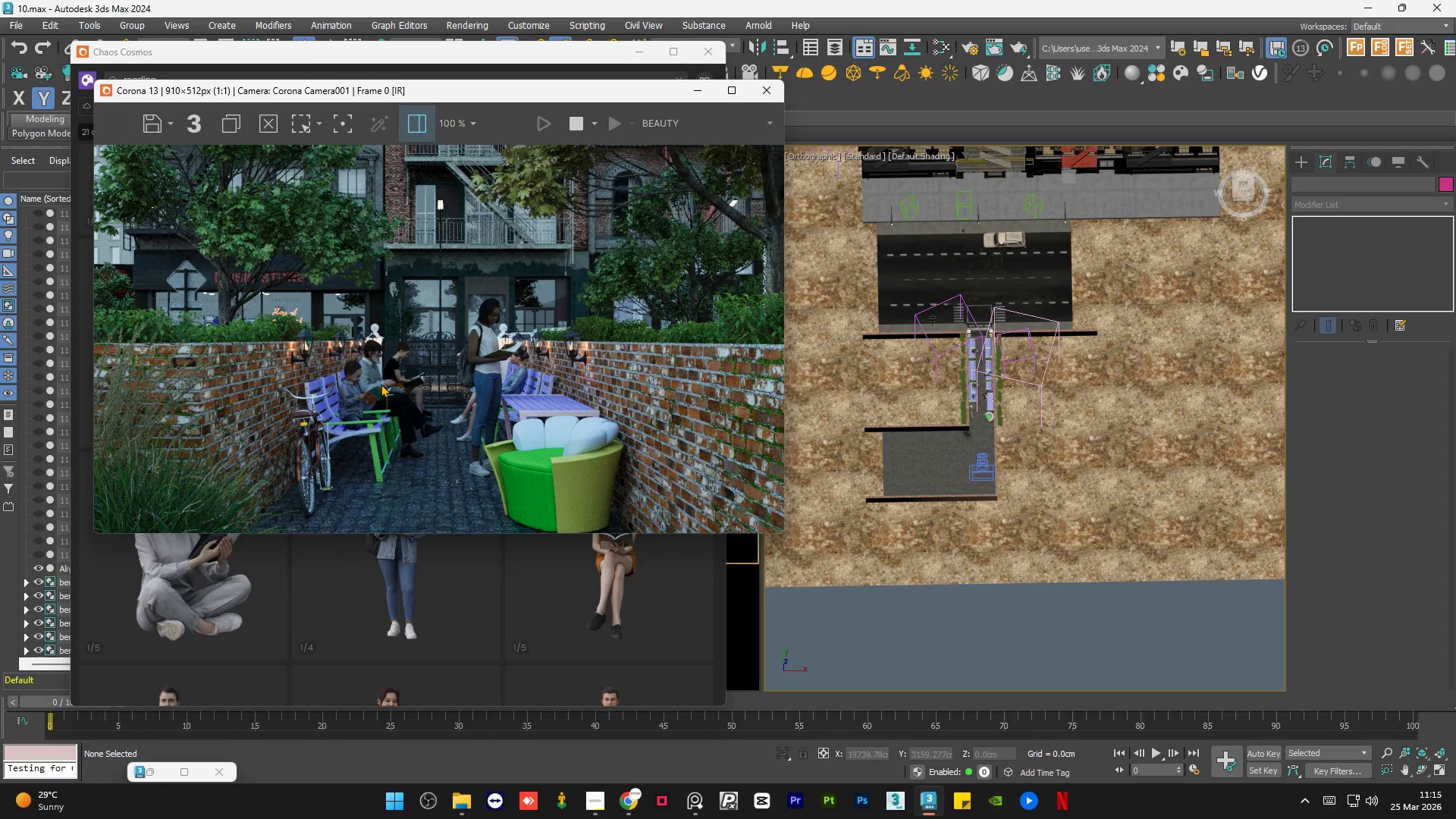 
scroll: coordinate [377, 413], scroll_direction: up, amount: 2.0
 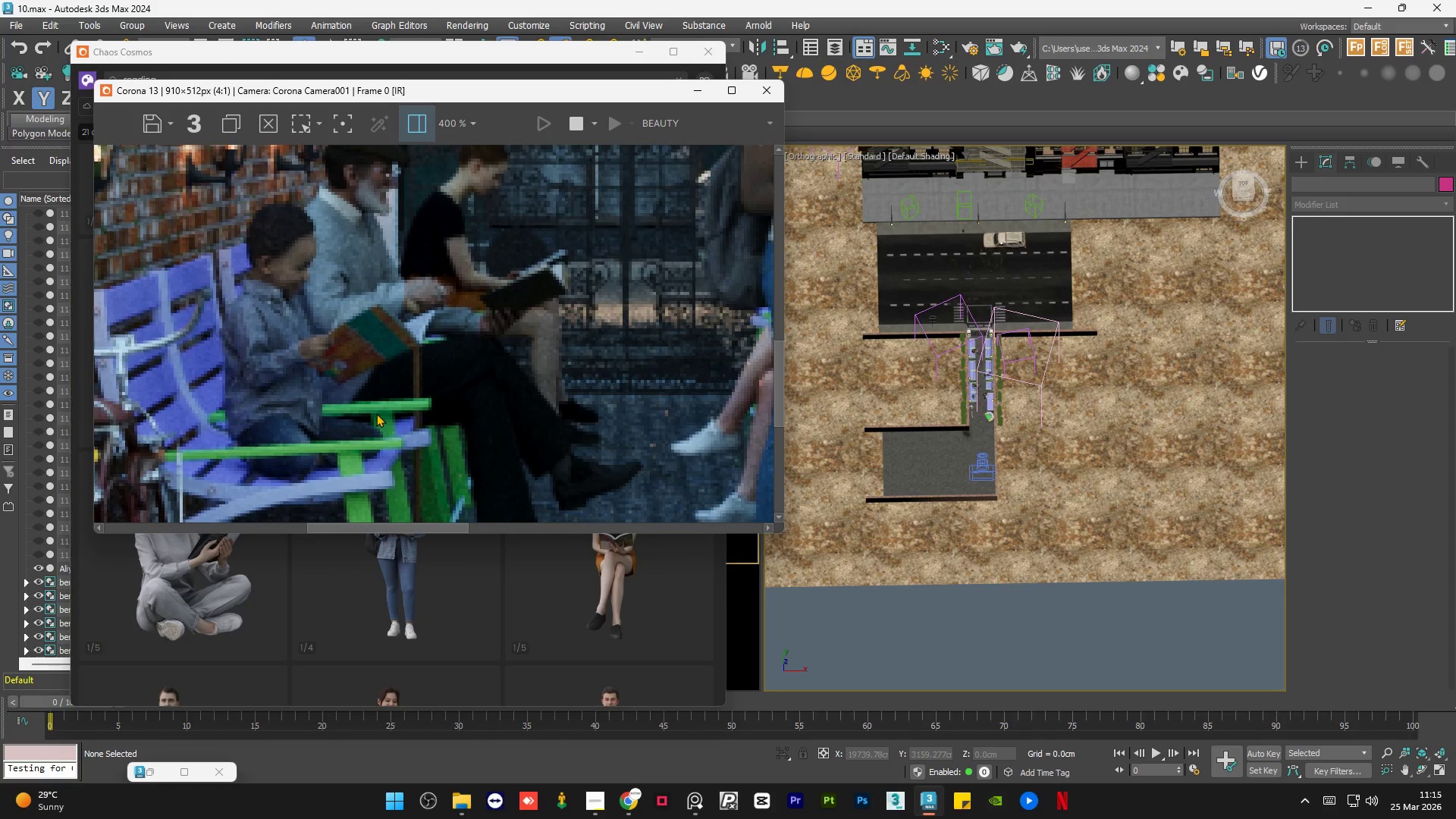 
scroll: coordinate [376, 413], scroll_direction: down, amount: 2.0
 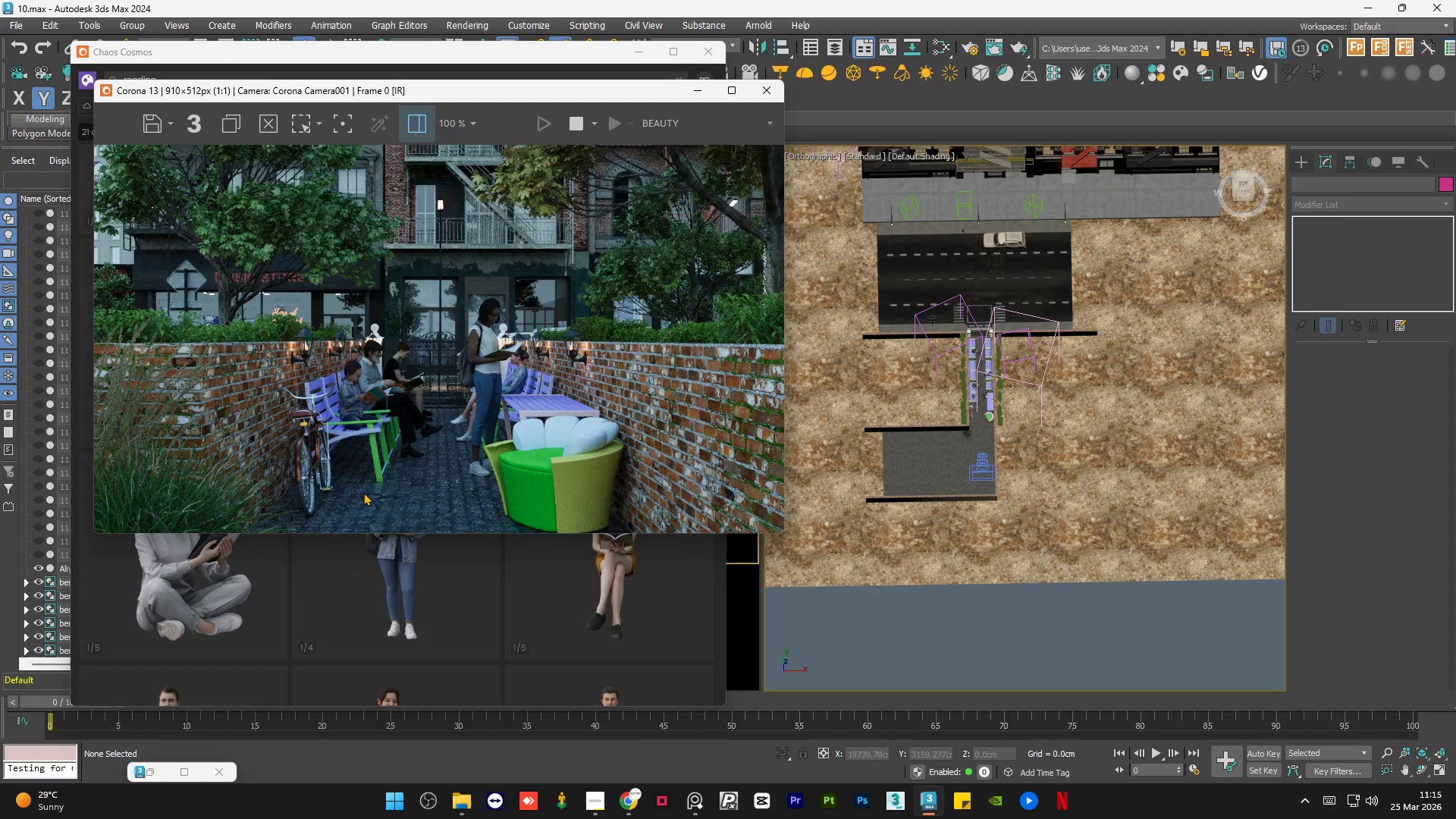 
scroll: coordinate [363, 492], scroll_direction: up, amount: 1.0
 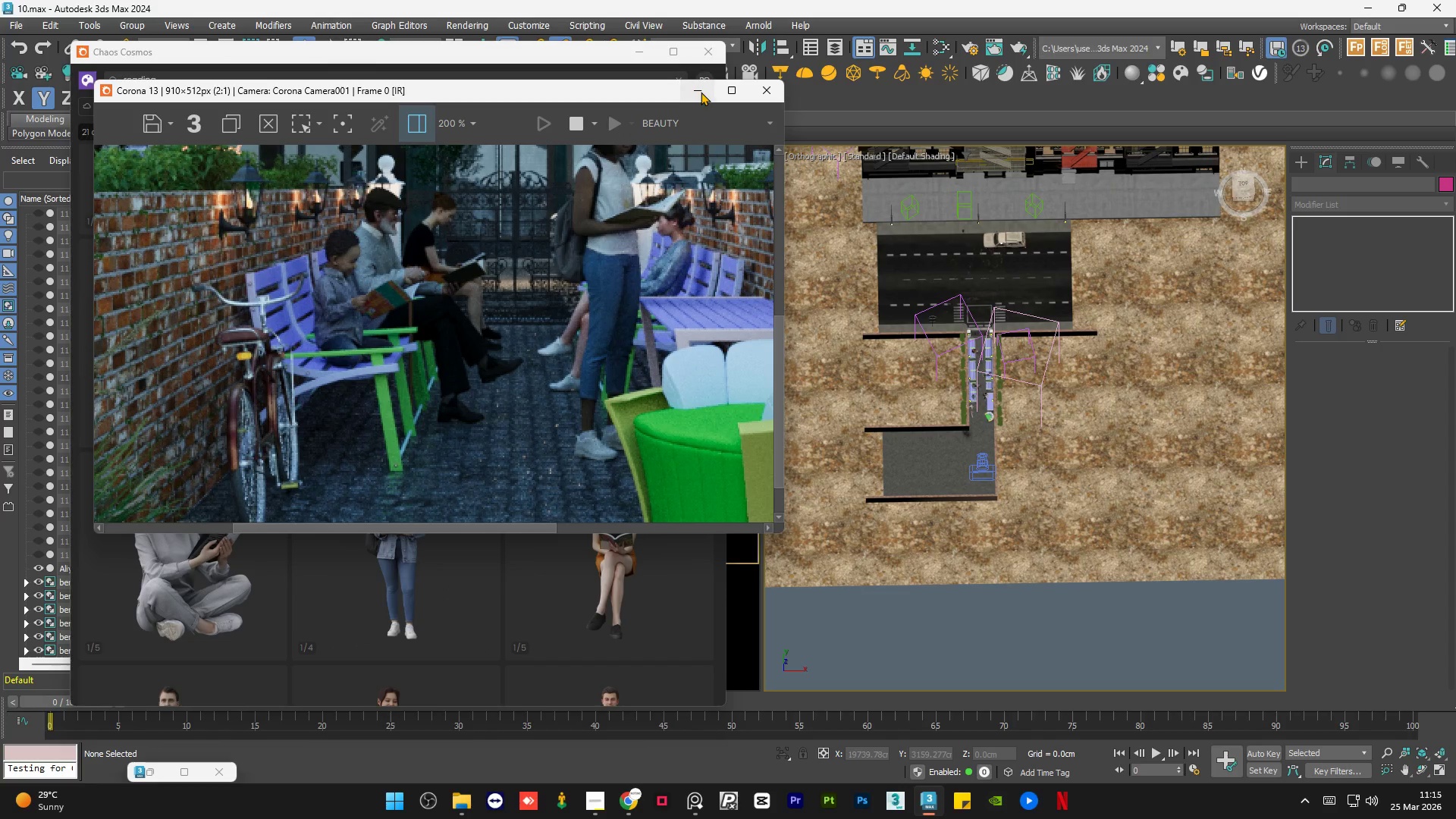 
scroll: coordinate [472, 321], scroll_direction: down, amount: 1.0
 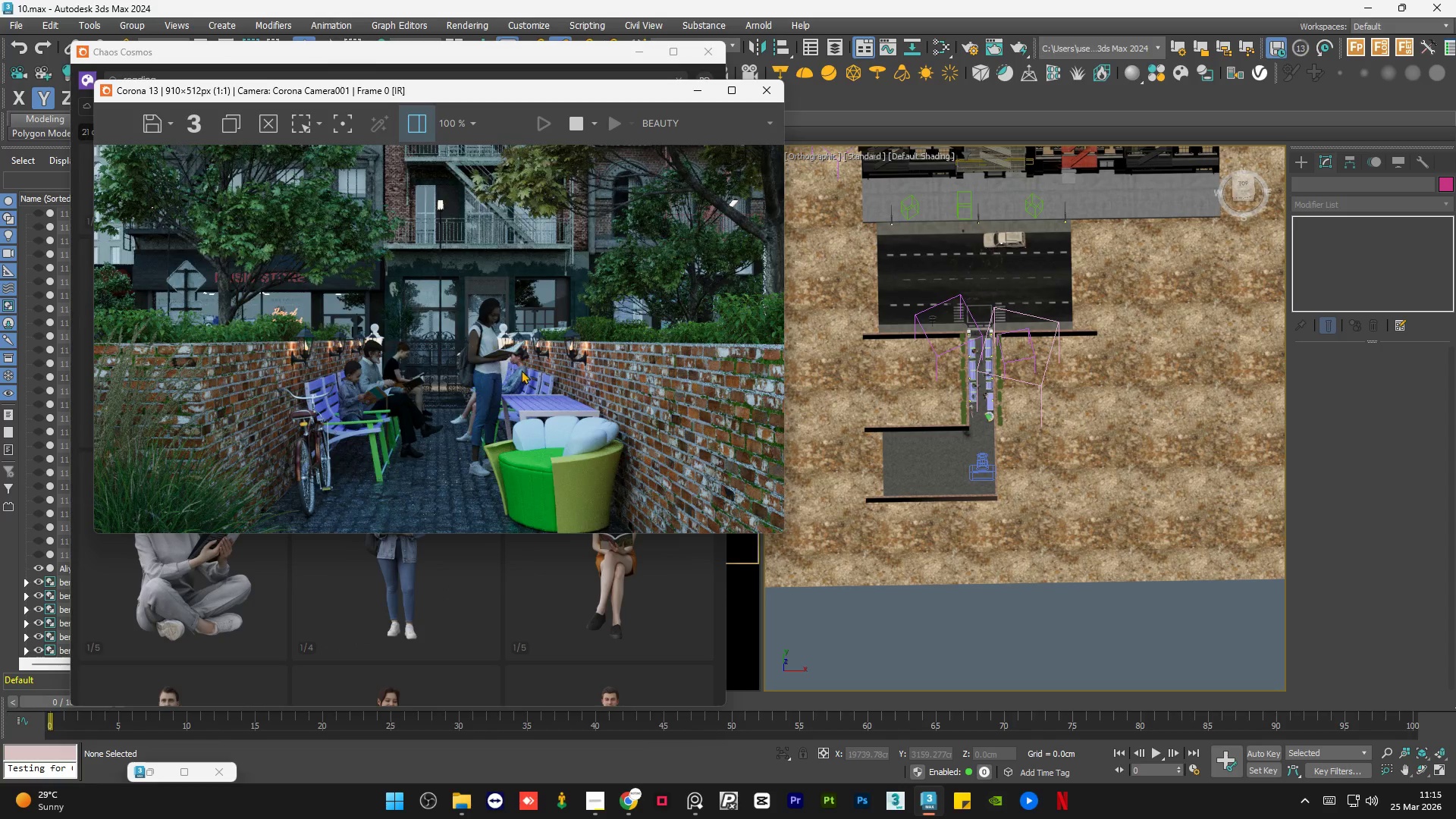 
scroll: coordinate [521, 370], scroll_direction: up, amount: 2.0
 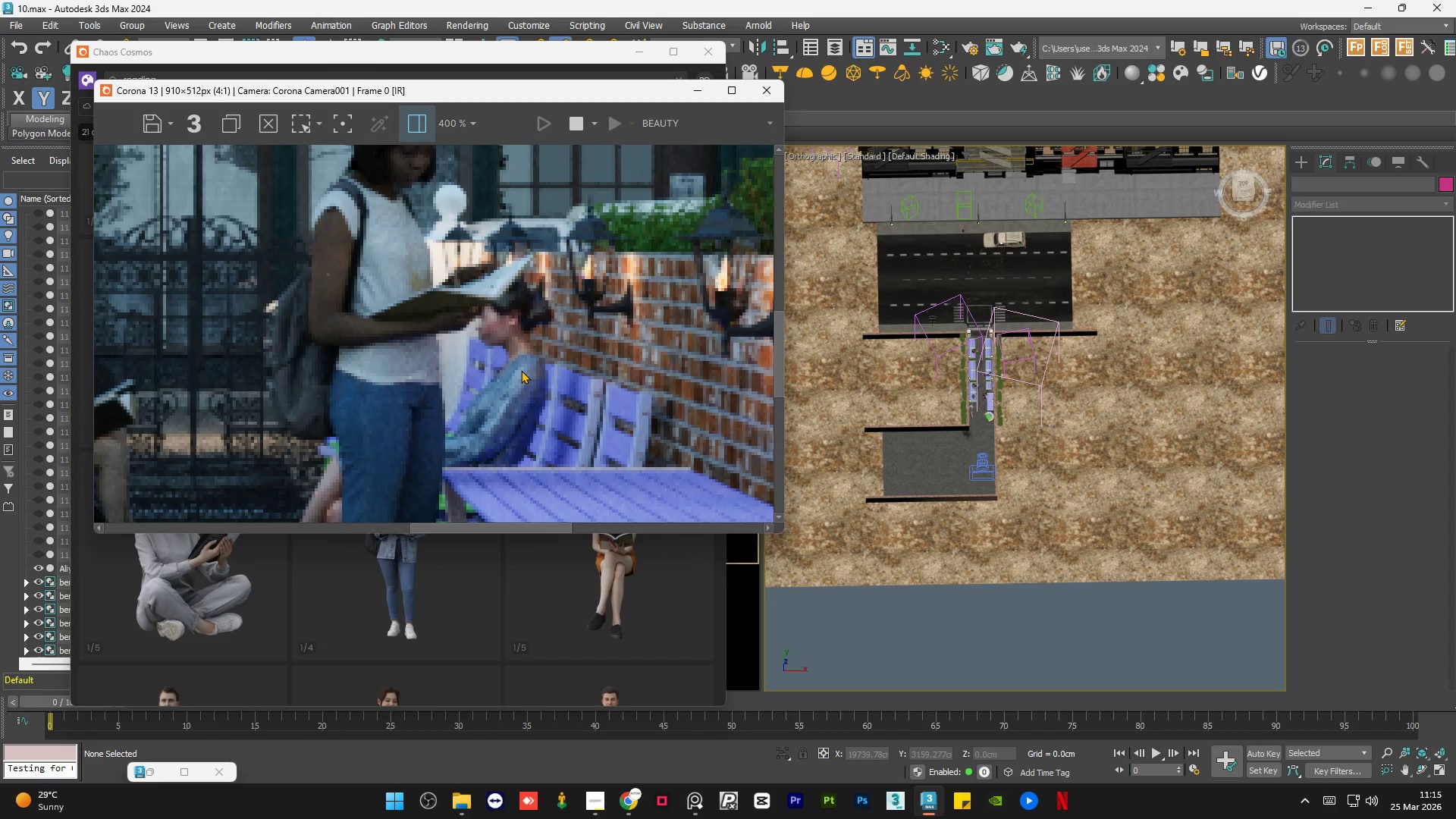 
scroll: coordinate [382, 394], scroll_direction: down, amount: 2.0
 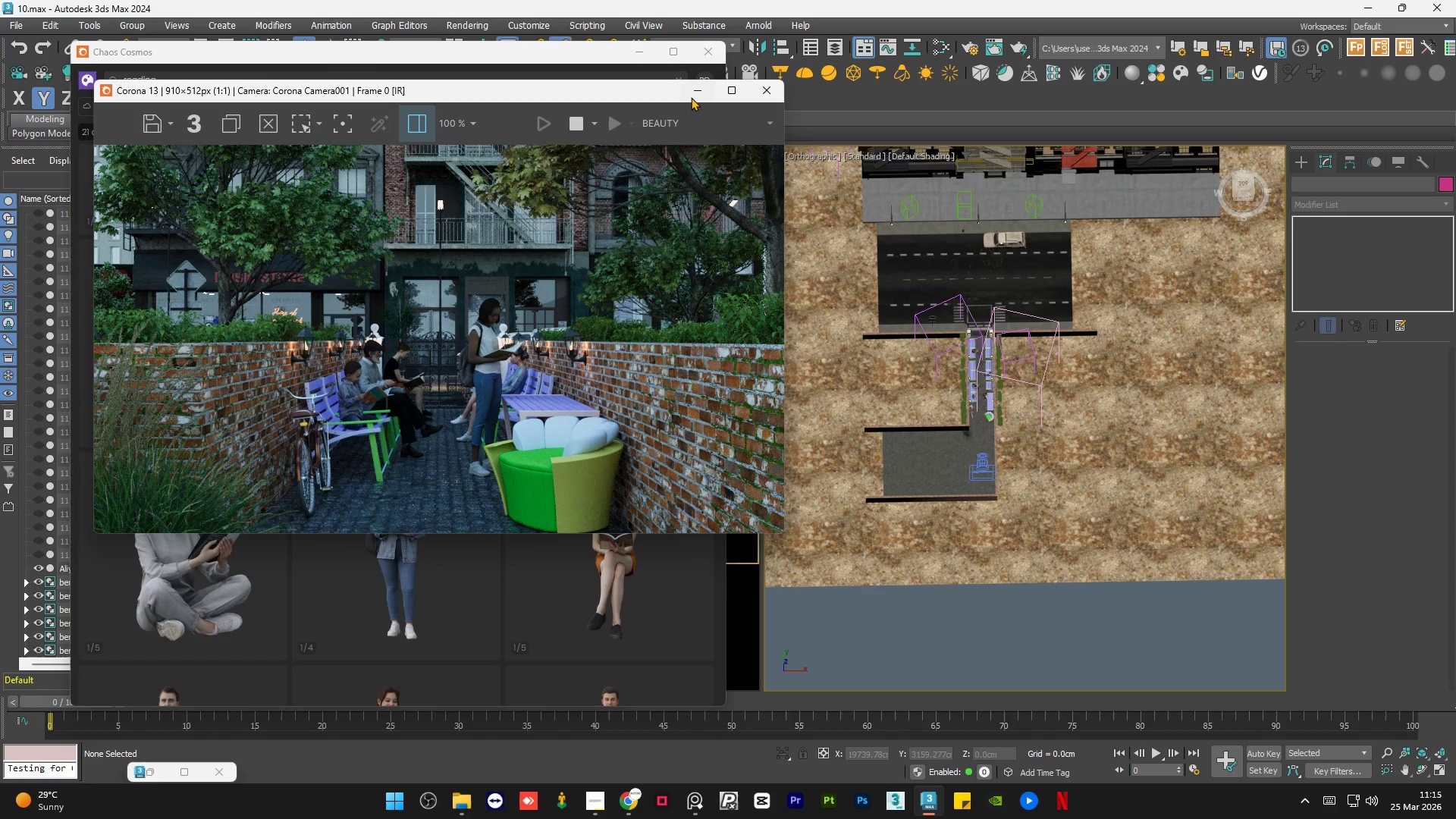 
left_click([694, 94])
 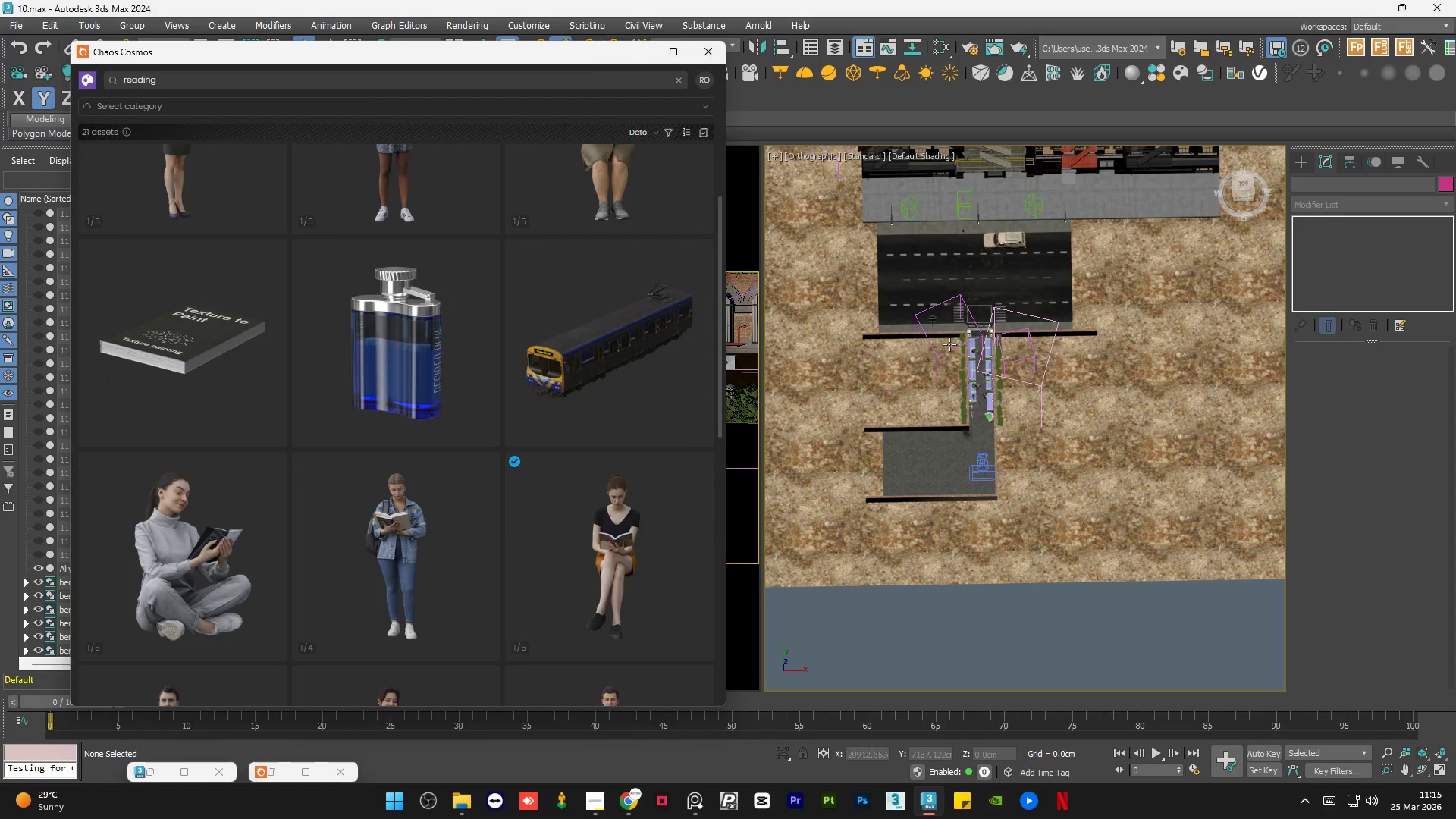 
scroll: coordinate [977, 393], scroll_direction: up, amount: 6.0
 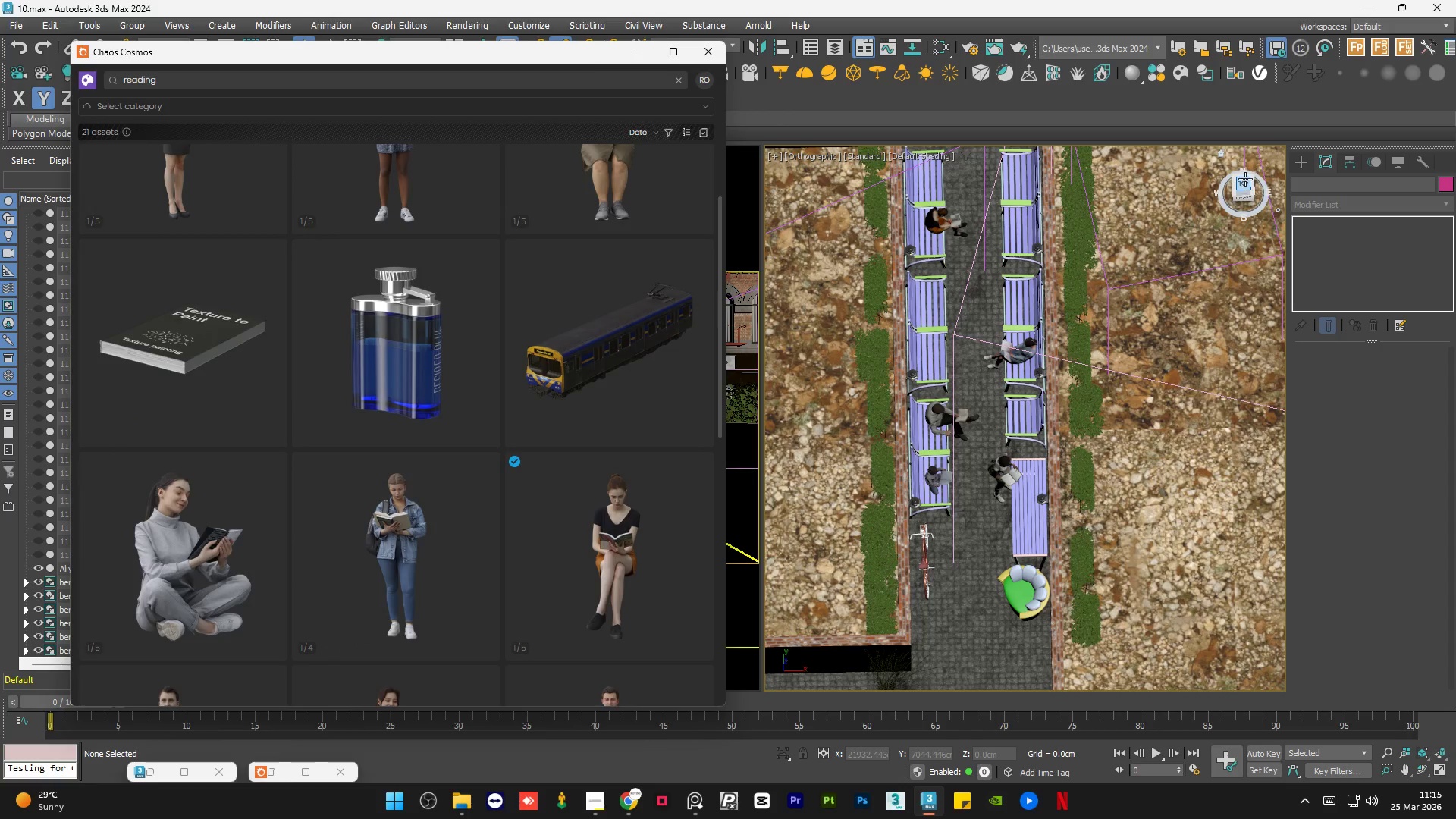 
left_click([1239, 183])
 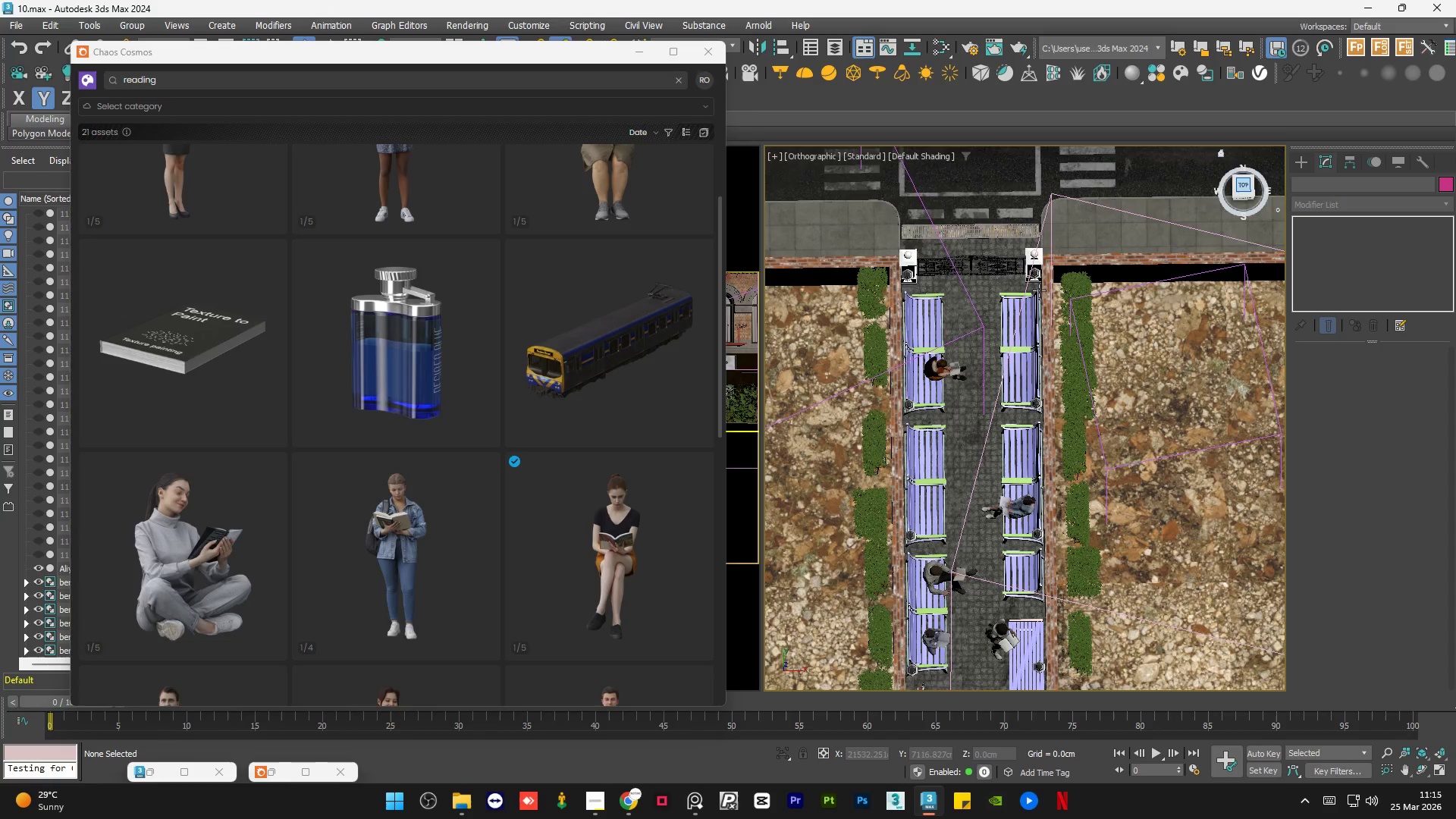 
scroll: coordinate [962, 454], scroll_direction: down, amount: 1.0
 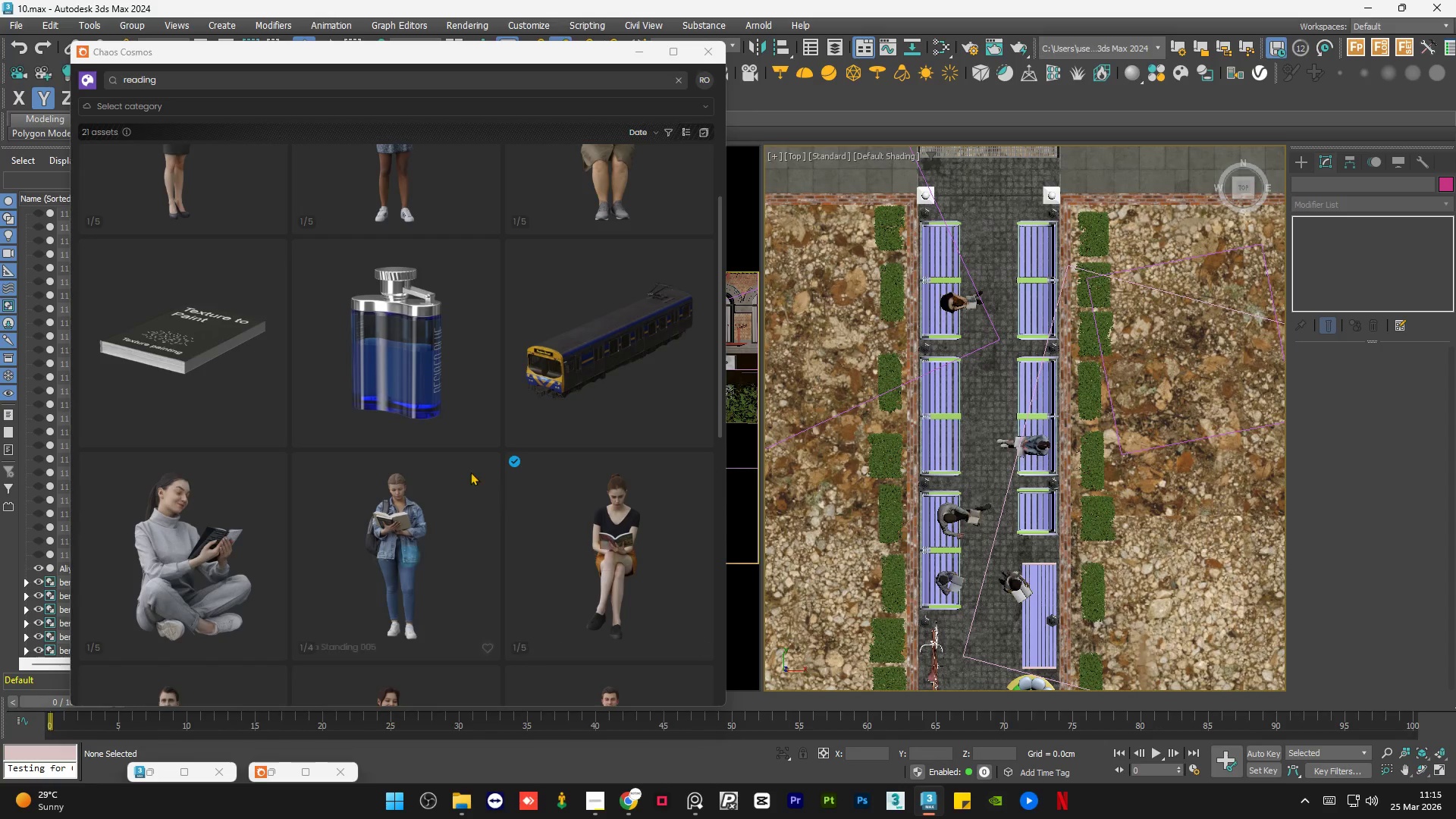 
scroll: coordinate [461, 456], scroll_direction: up, amount: 11.0
 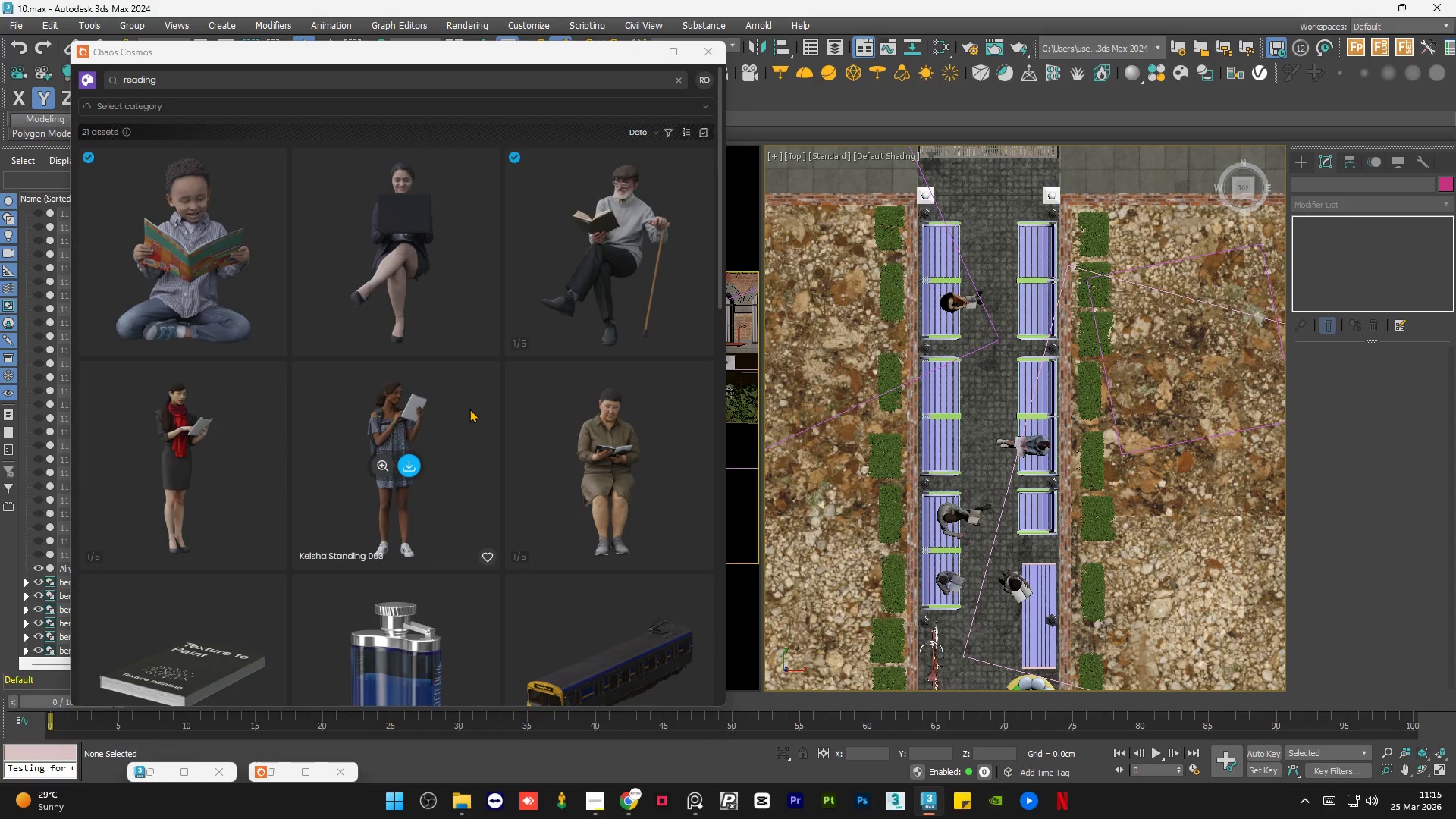 
scroll: coordinate [511, 447], scroll_direction: down, amount: 15.0
 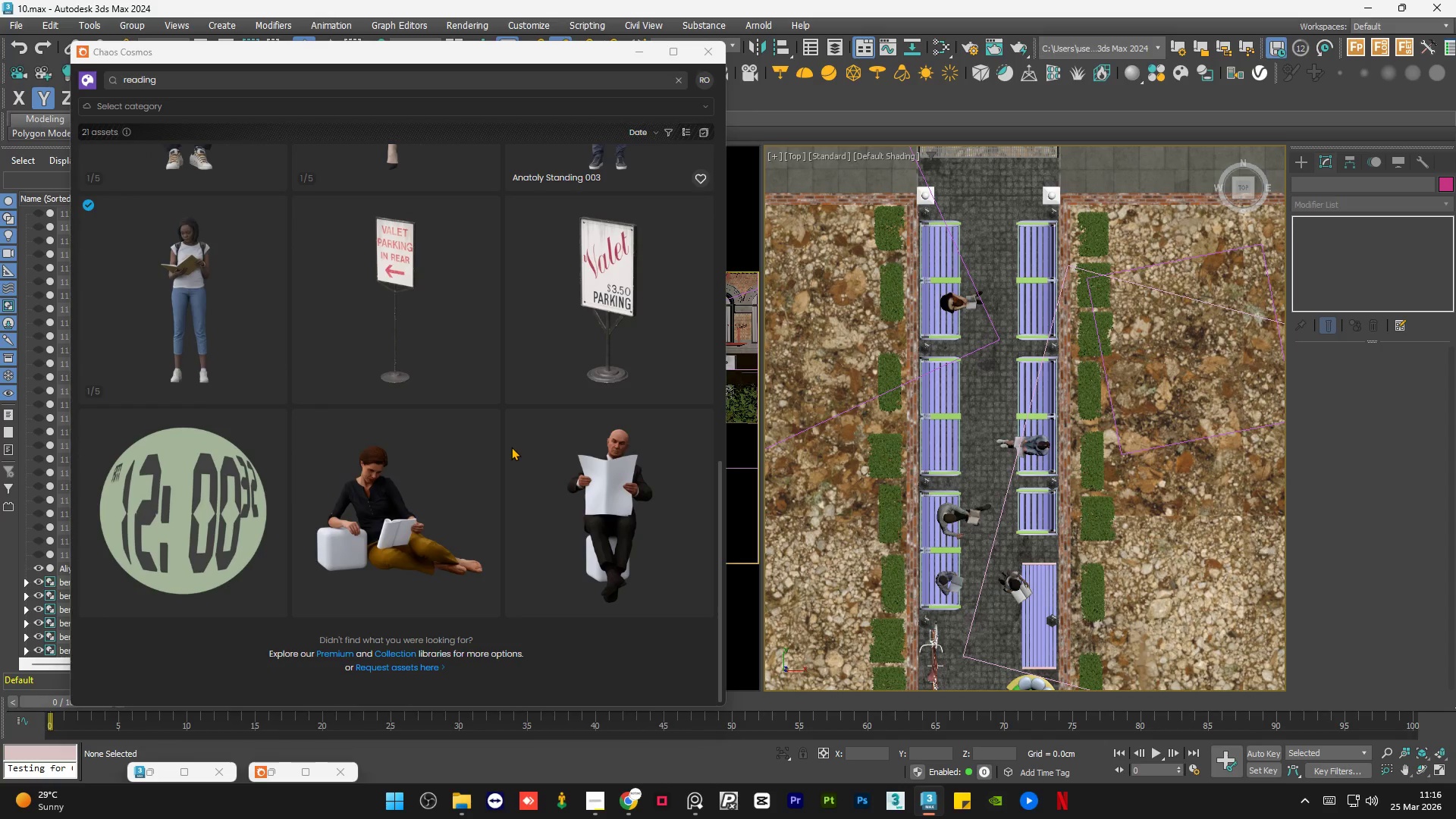 
scroll: coordinate [503, 432], scroll_direction: up, amount: 14.0
 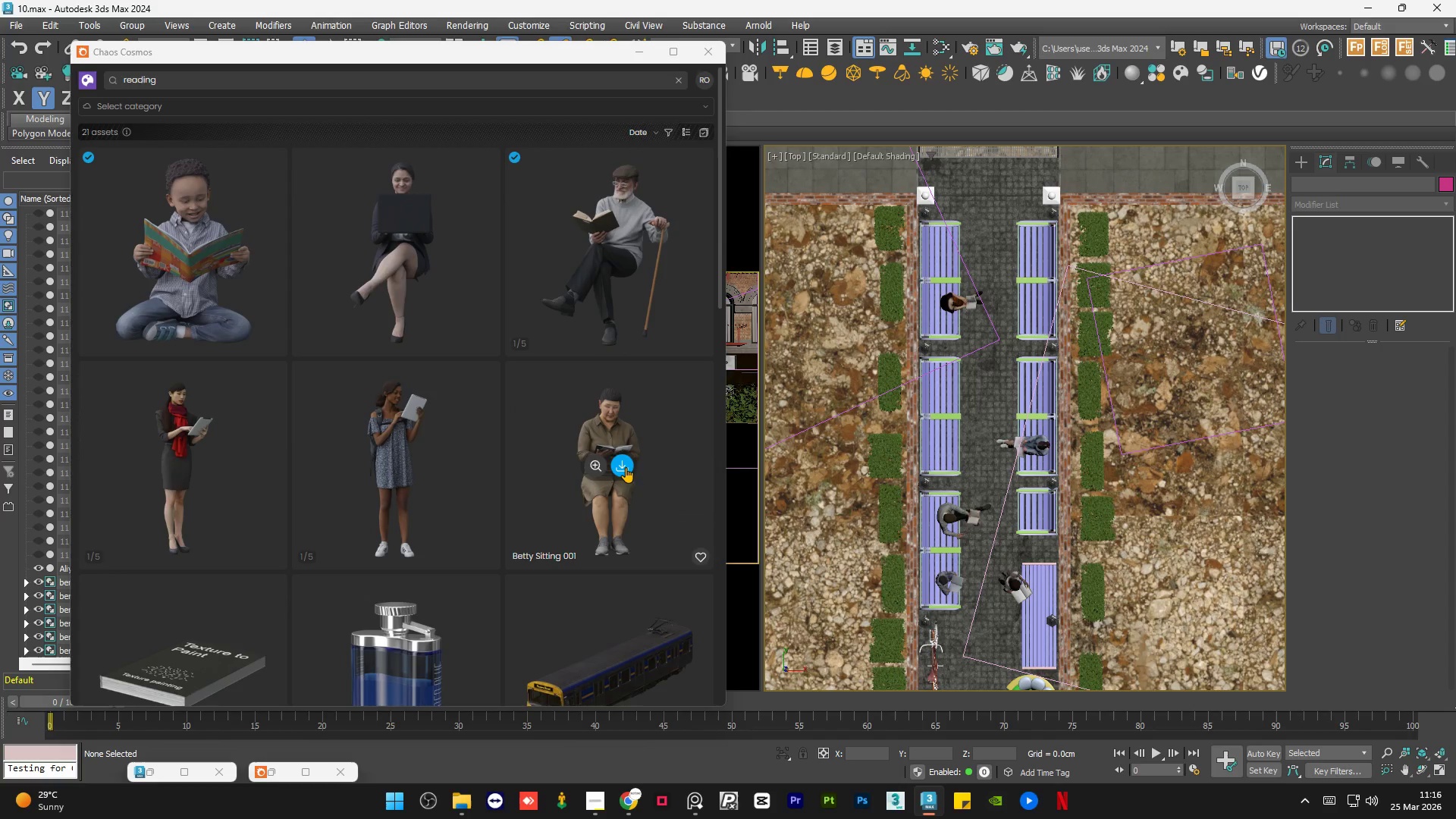 
left_click([626, 467])
 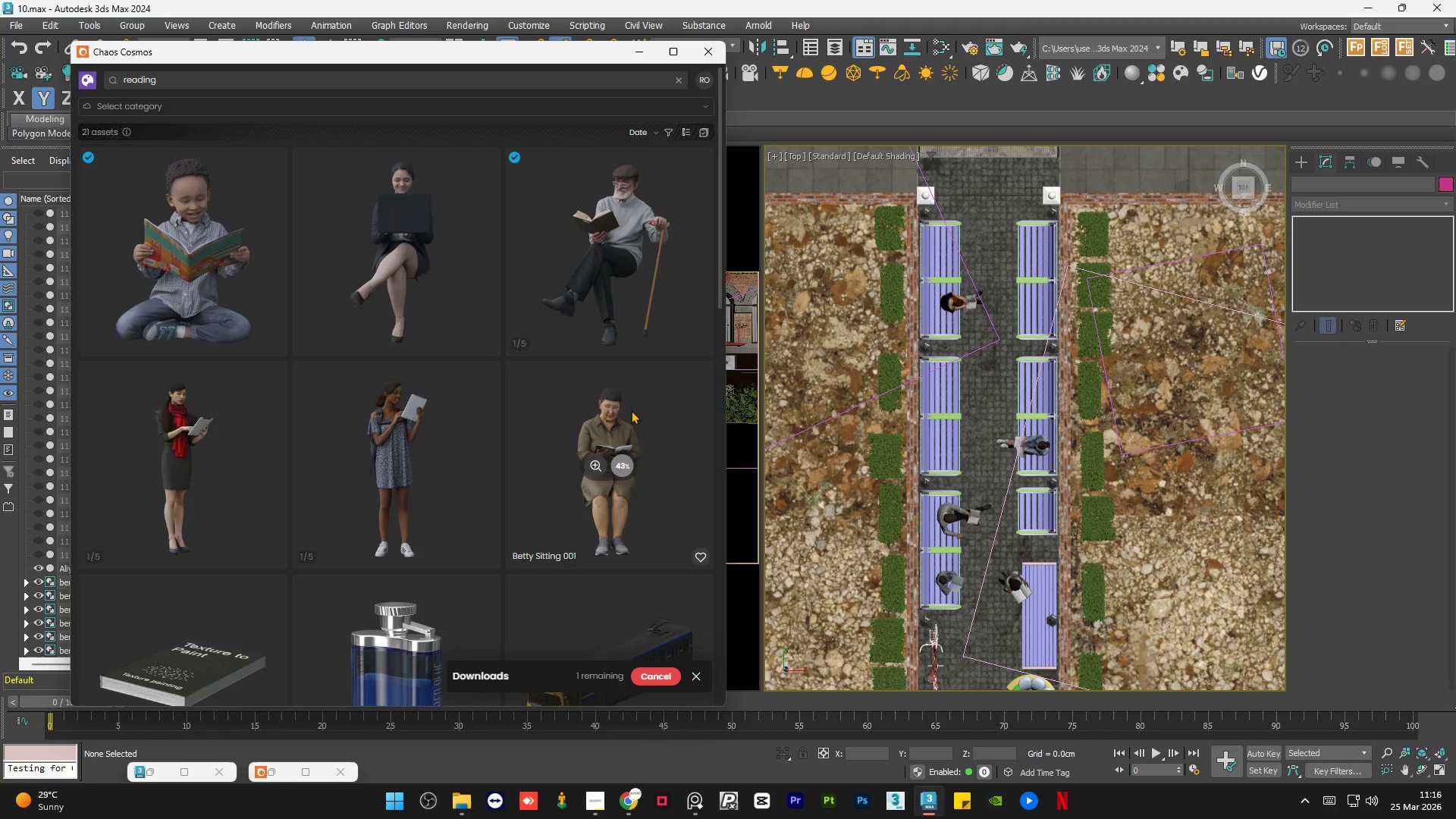 
wait(12.17)
 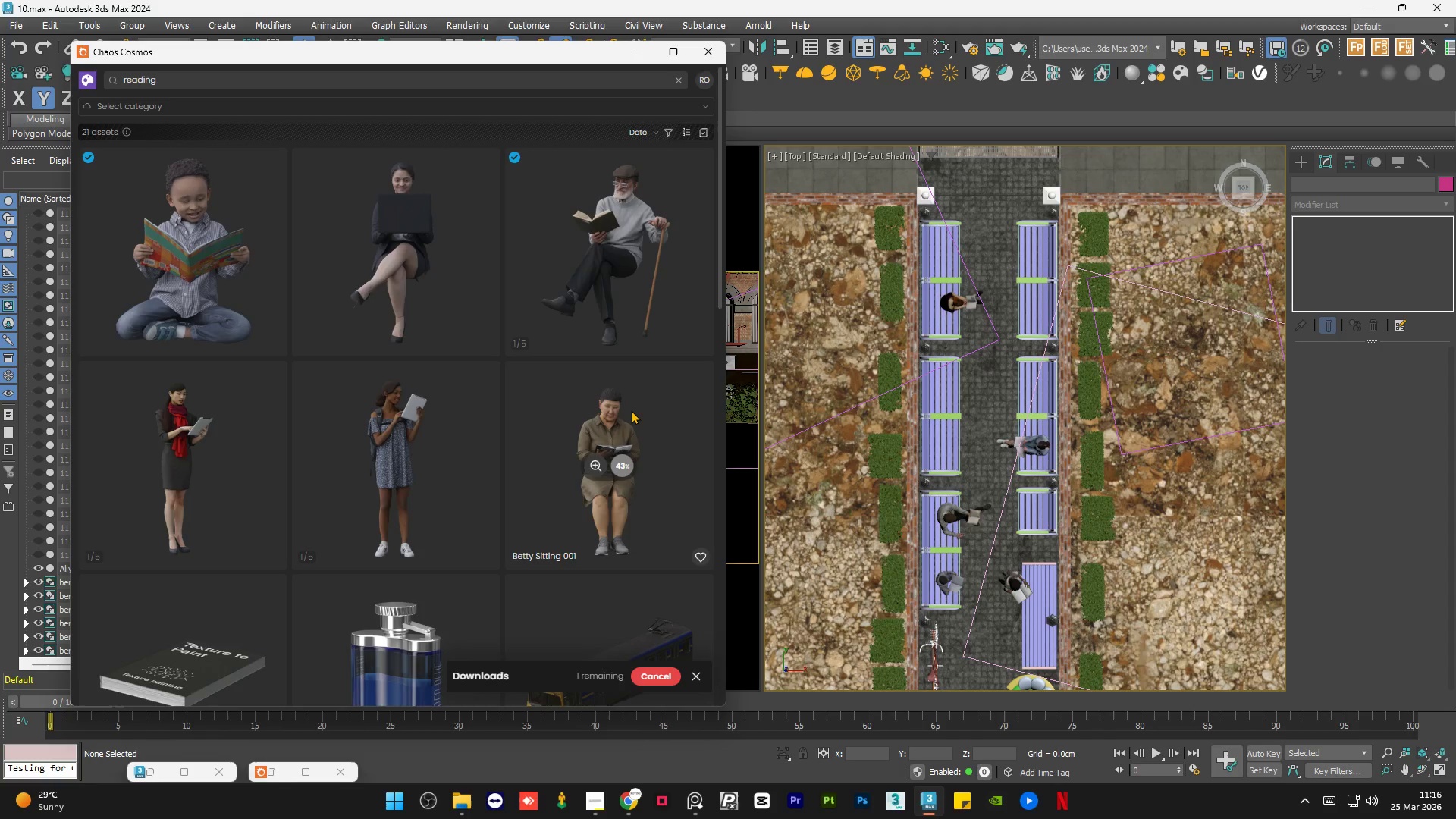 
left_click([629, 791])
 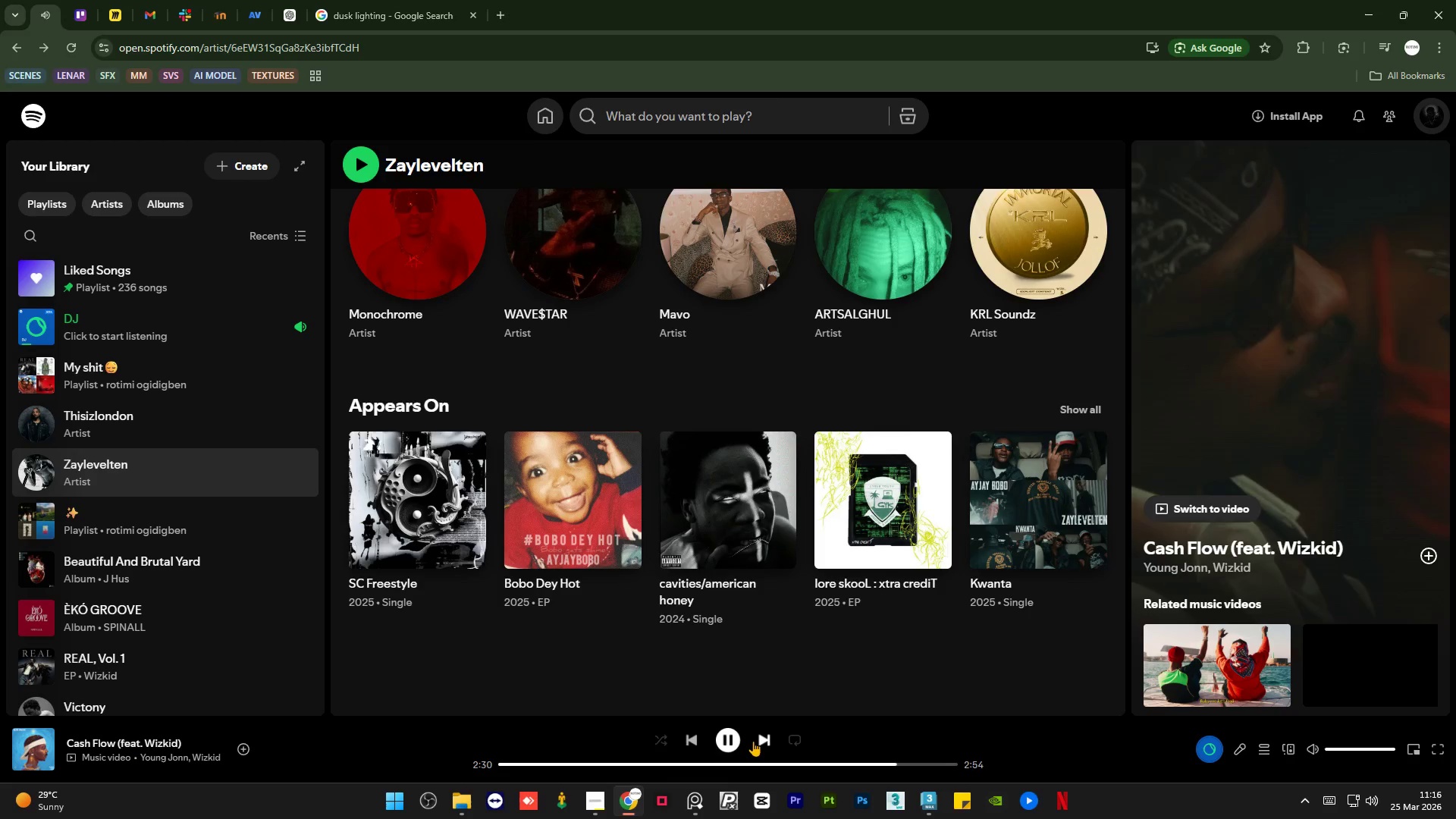 
left_click([761, 738])
 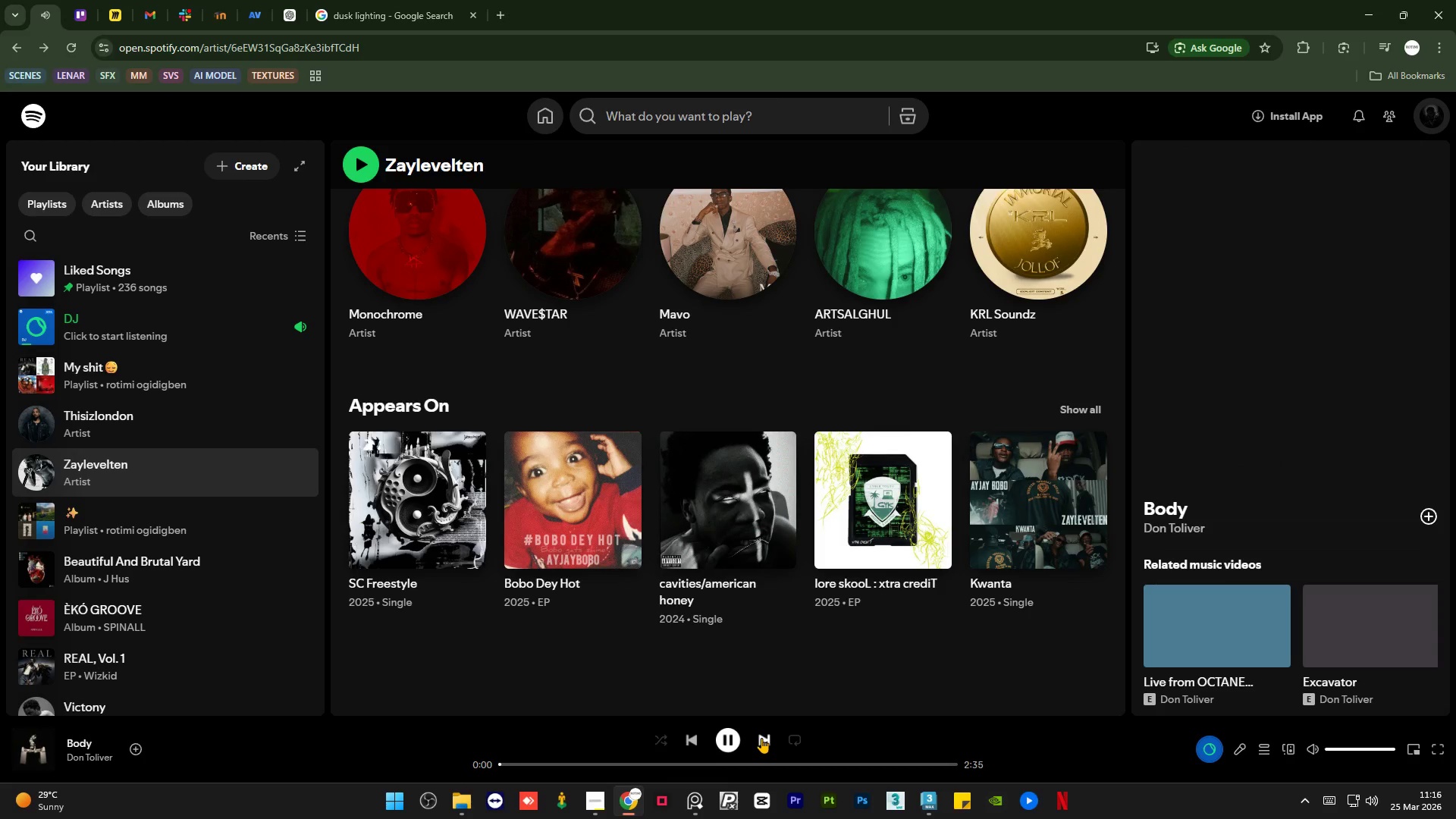 
left_click([761, 738])
 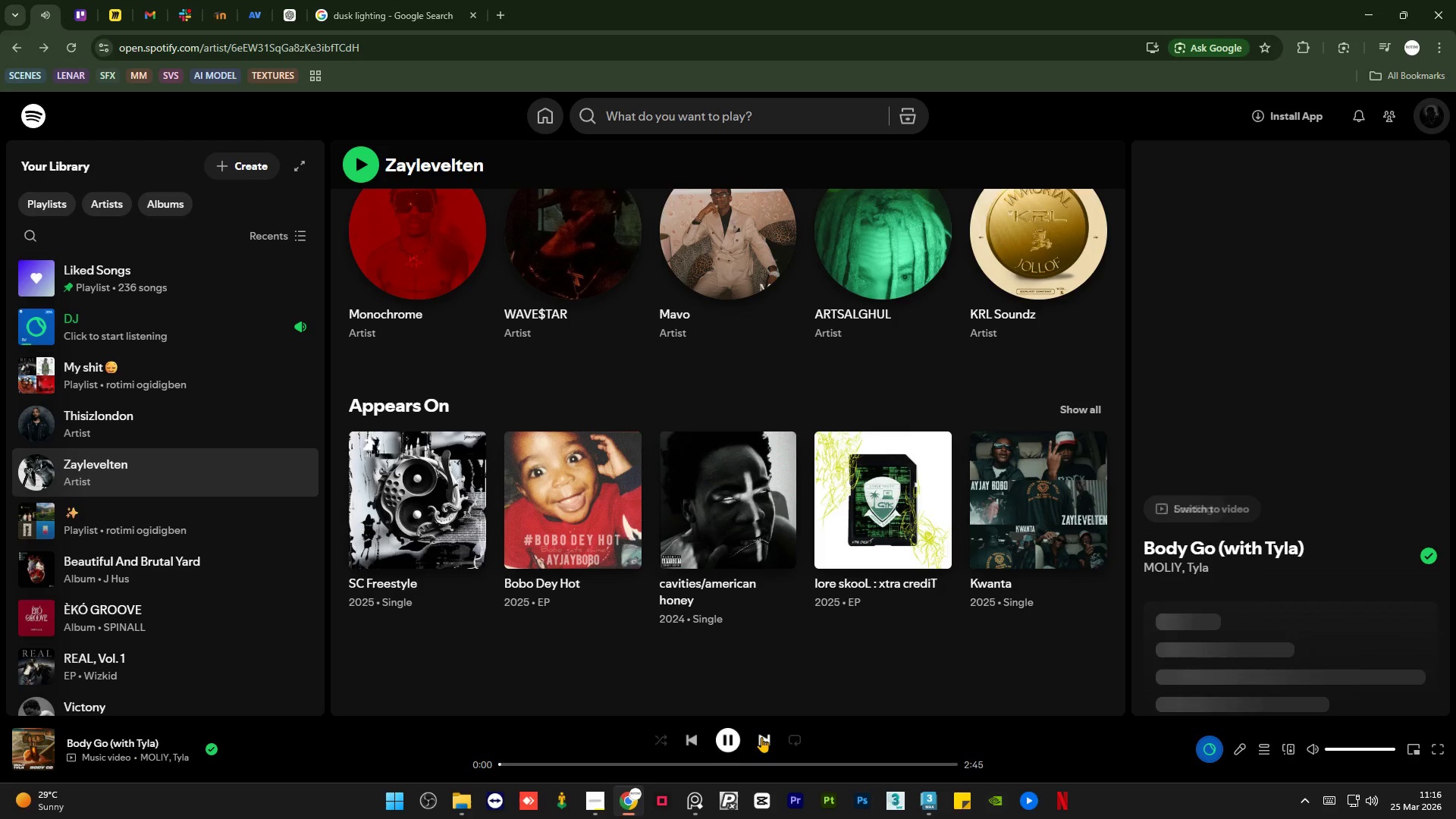 
left_click([761, 737])
 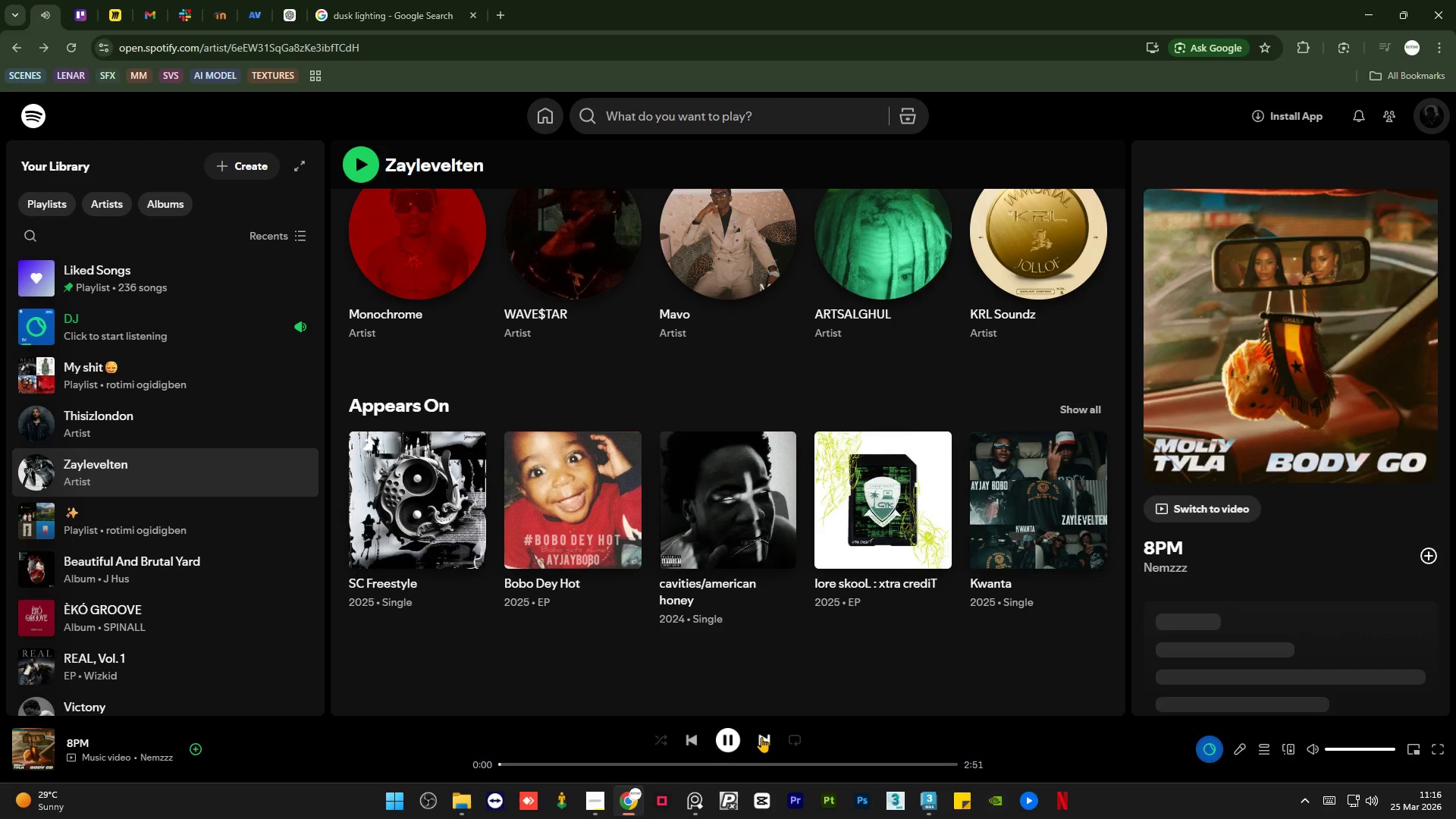 
left_click([761, 737])
 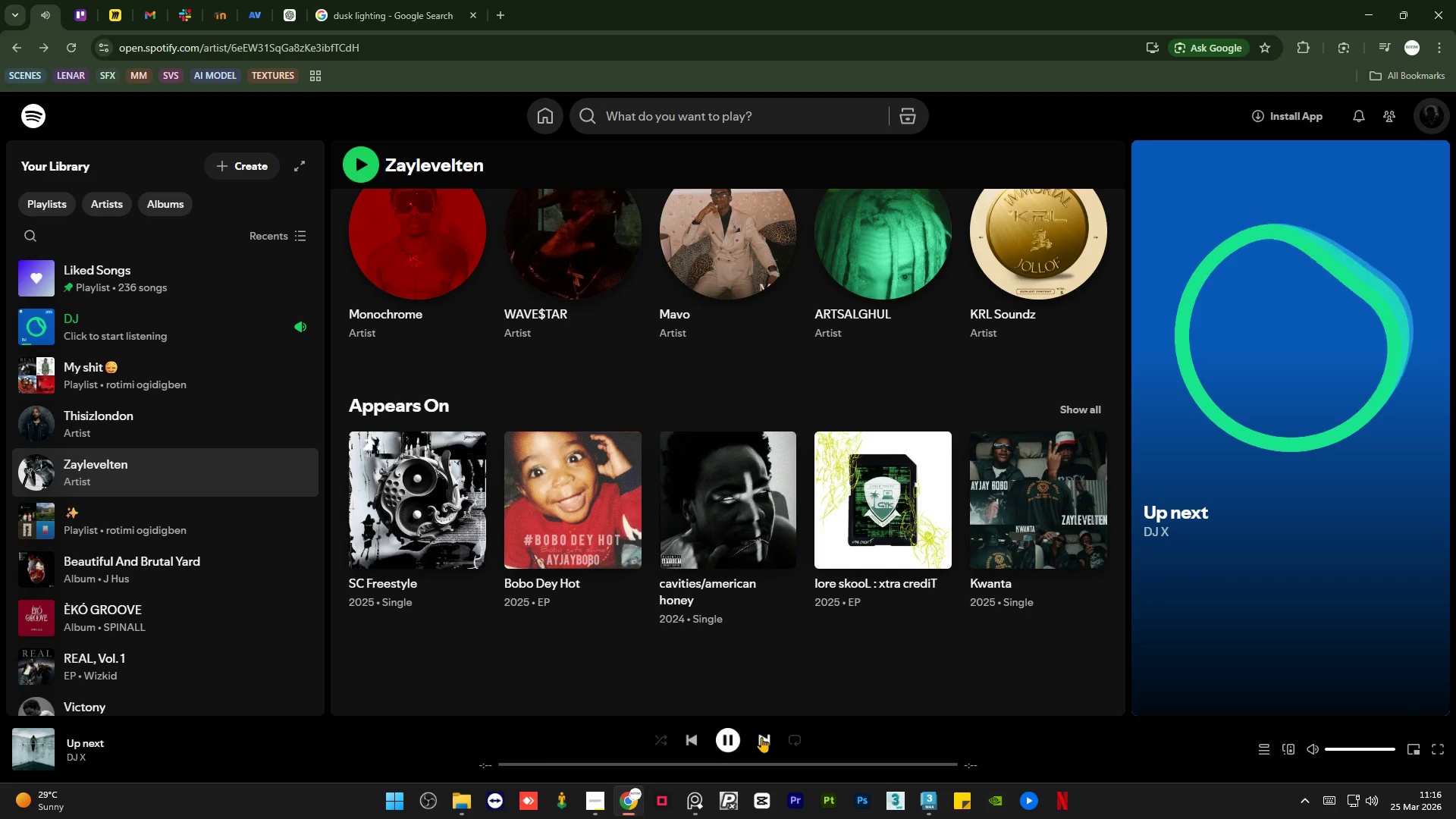 
left_click([761, 737])
 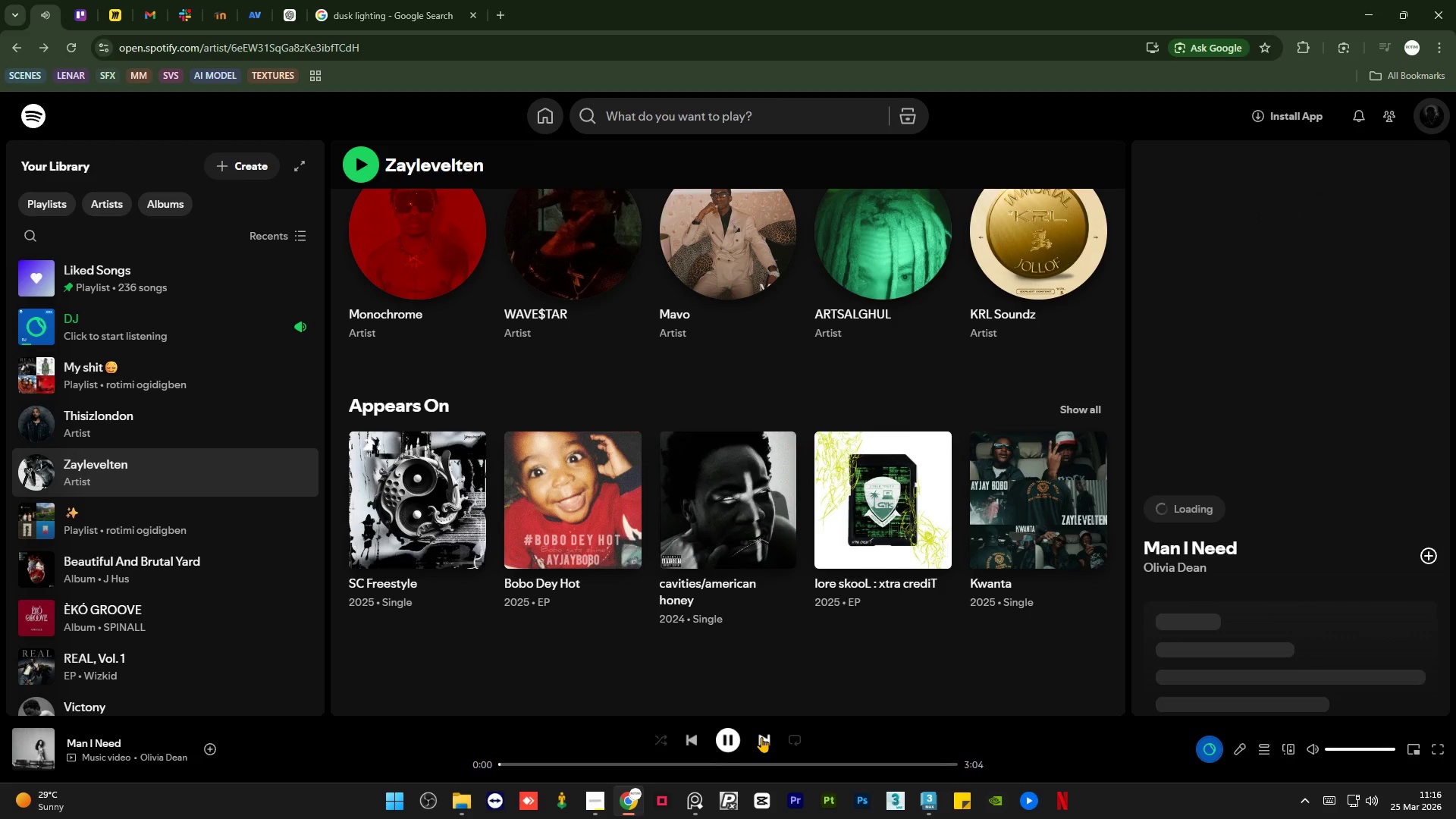 
left_click([761, 737])
 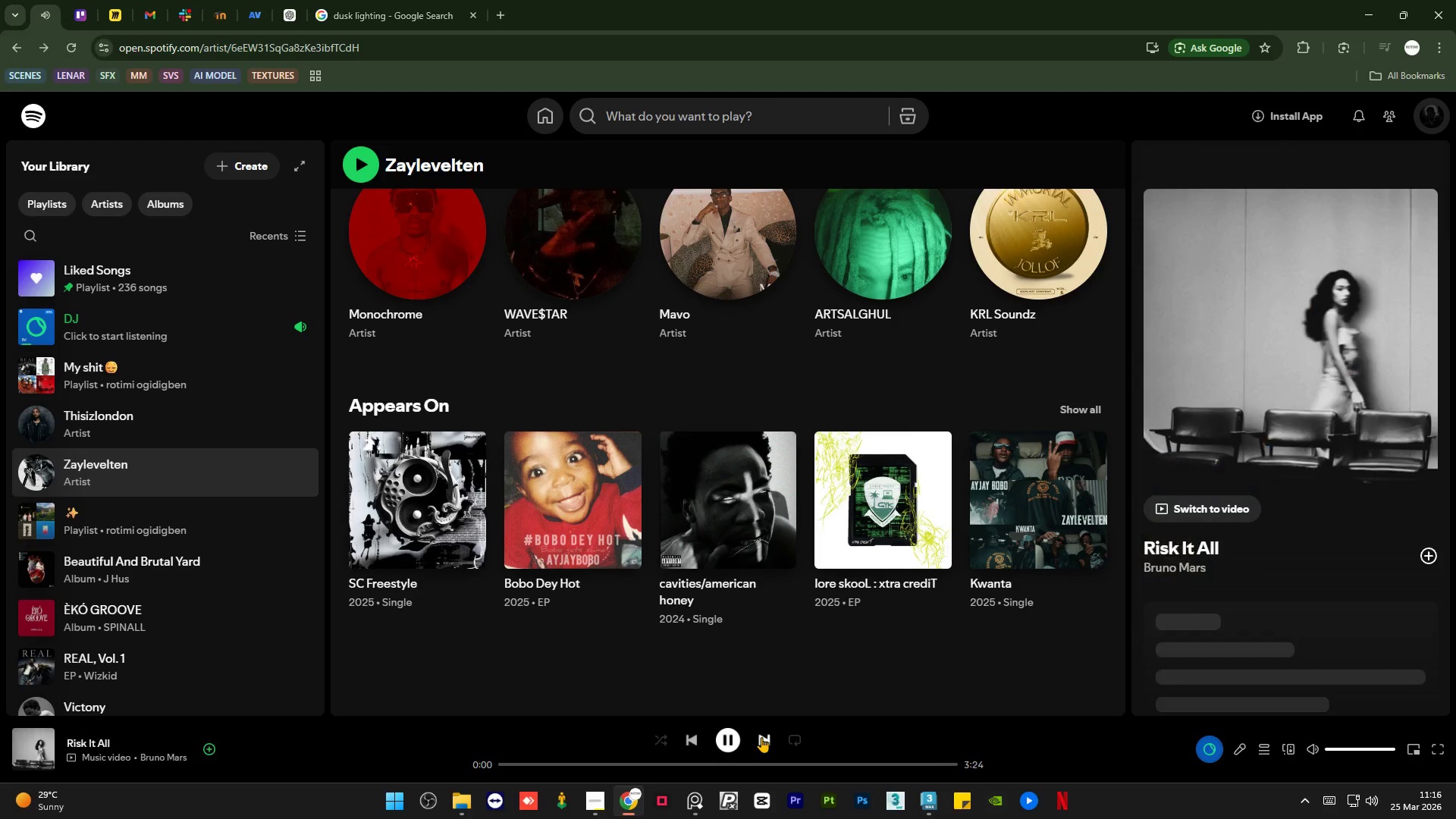 
left_click([761, 737])
 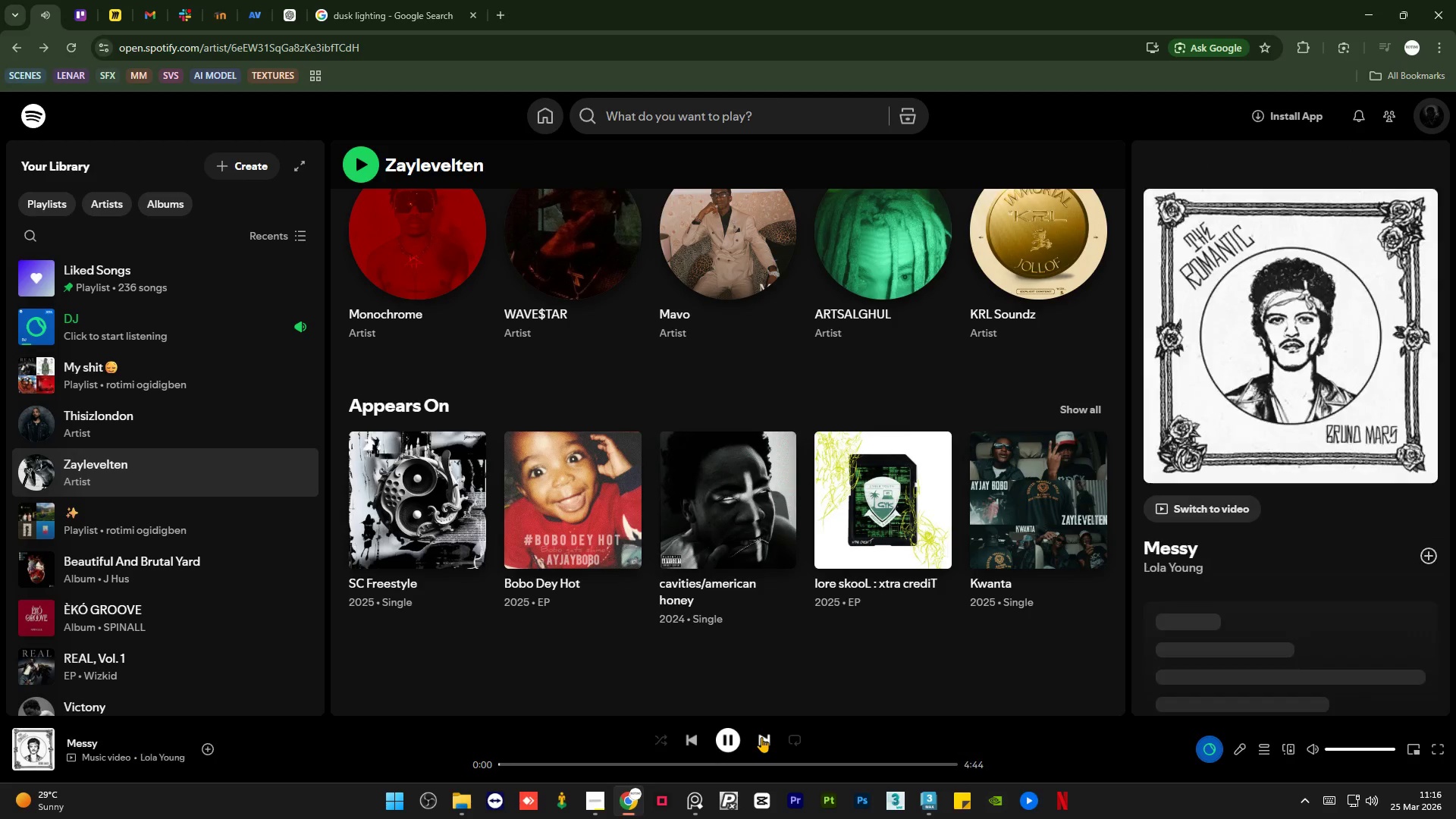 
left_click([761, 737])
 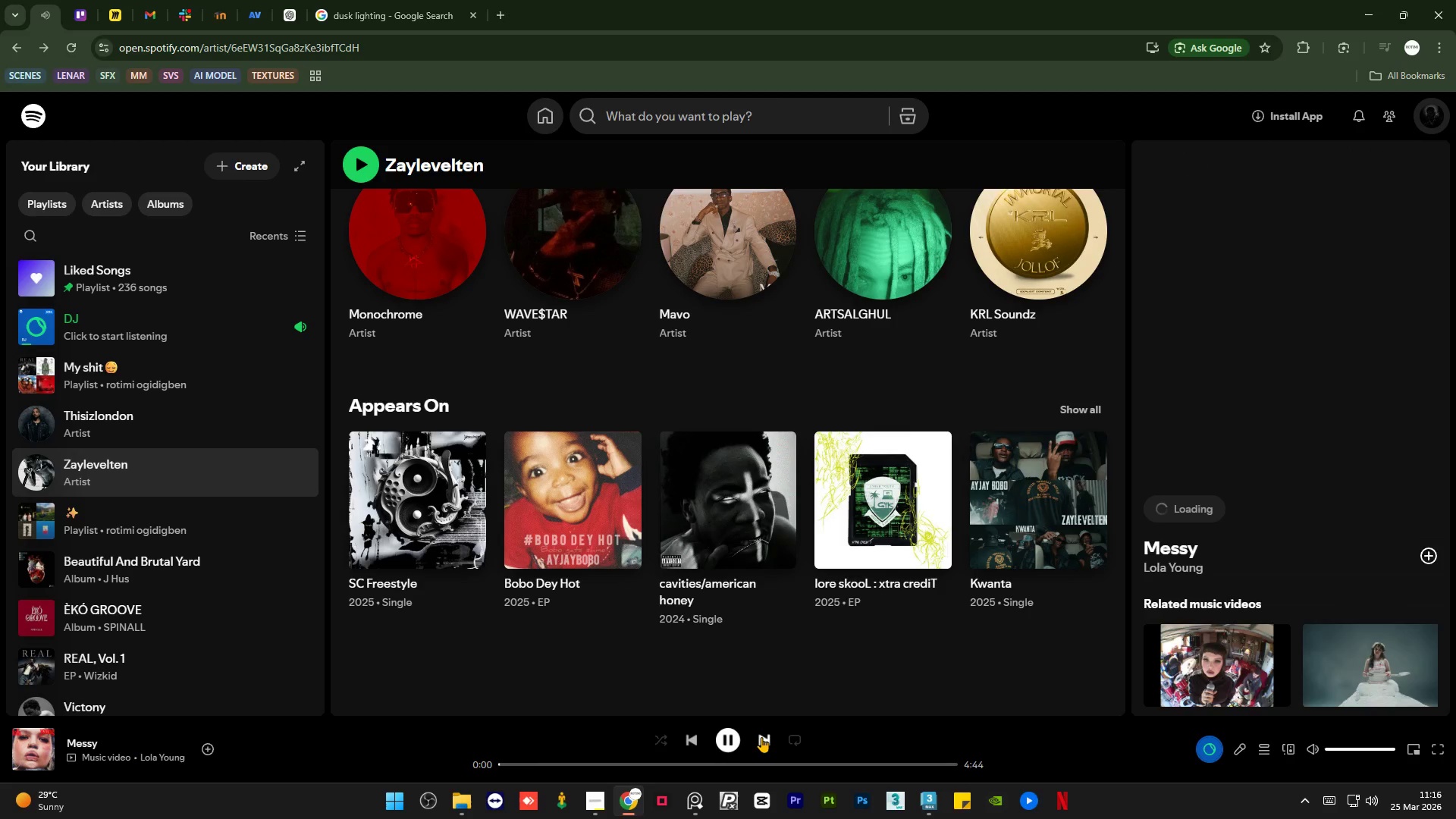 
left_click([761, 737])
 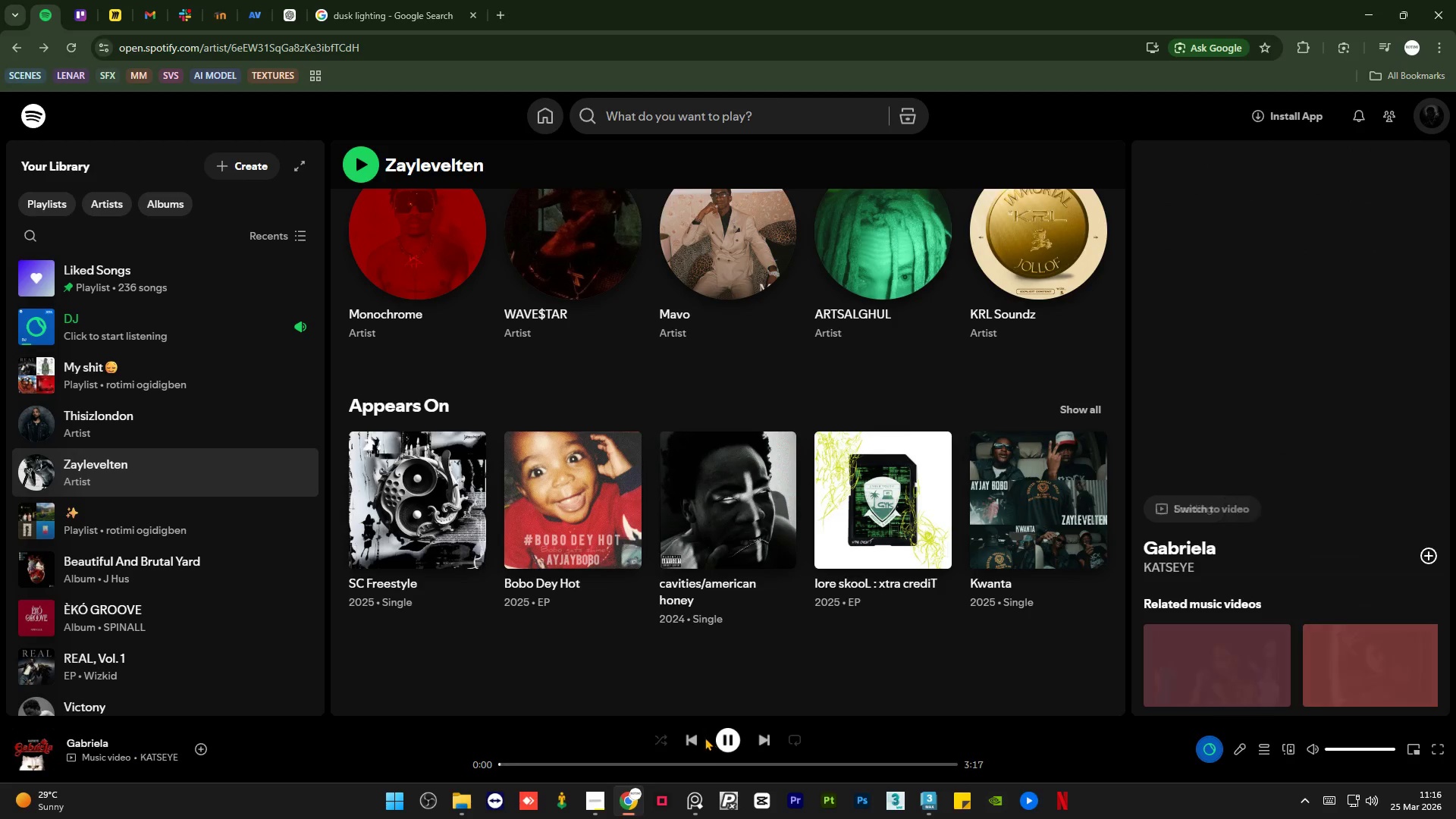 
left_click([697, 738])
 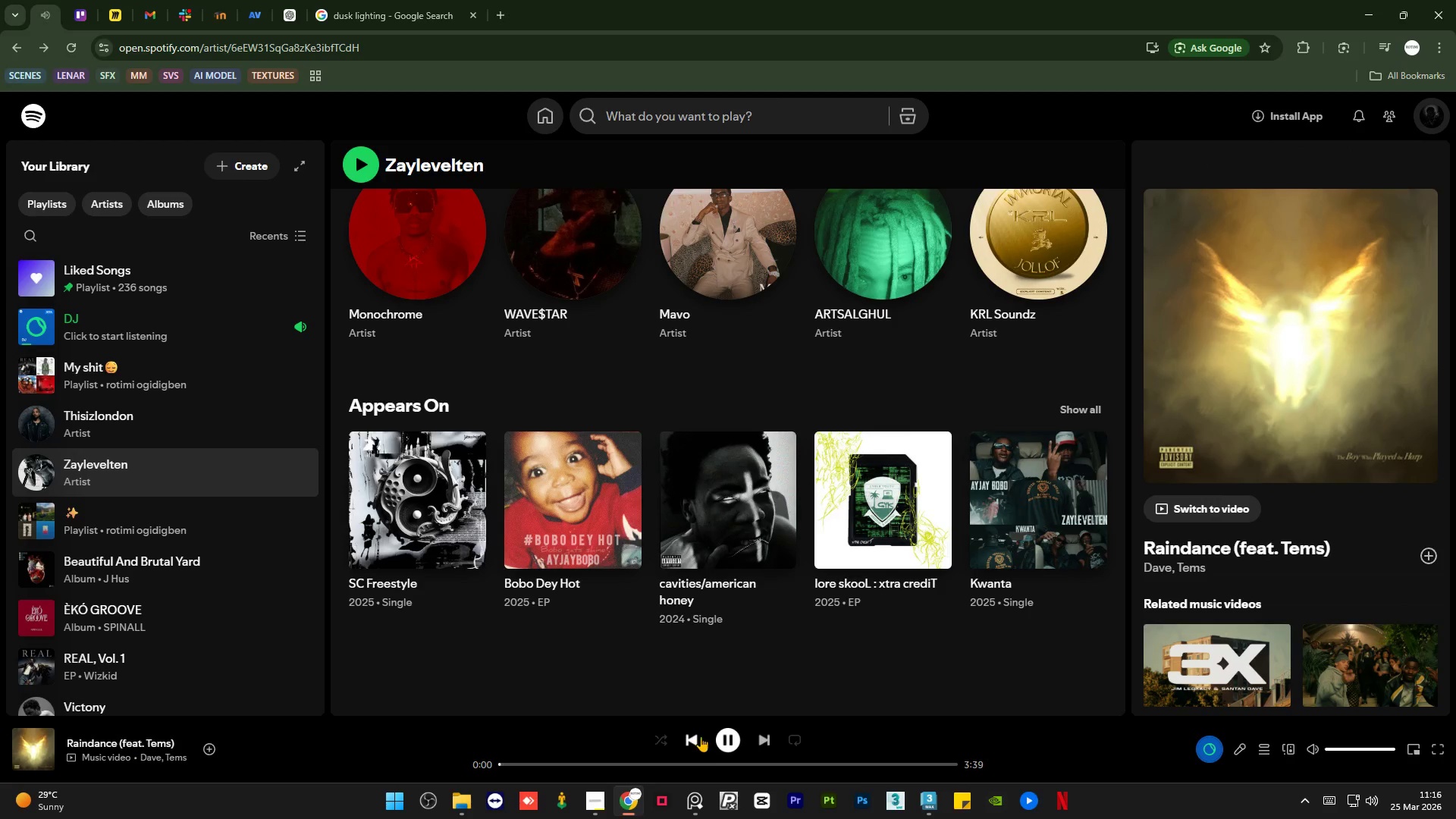 
left_click([917, 810])
 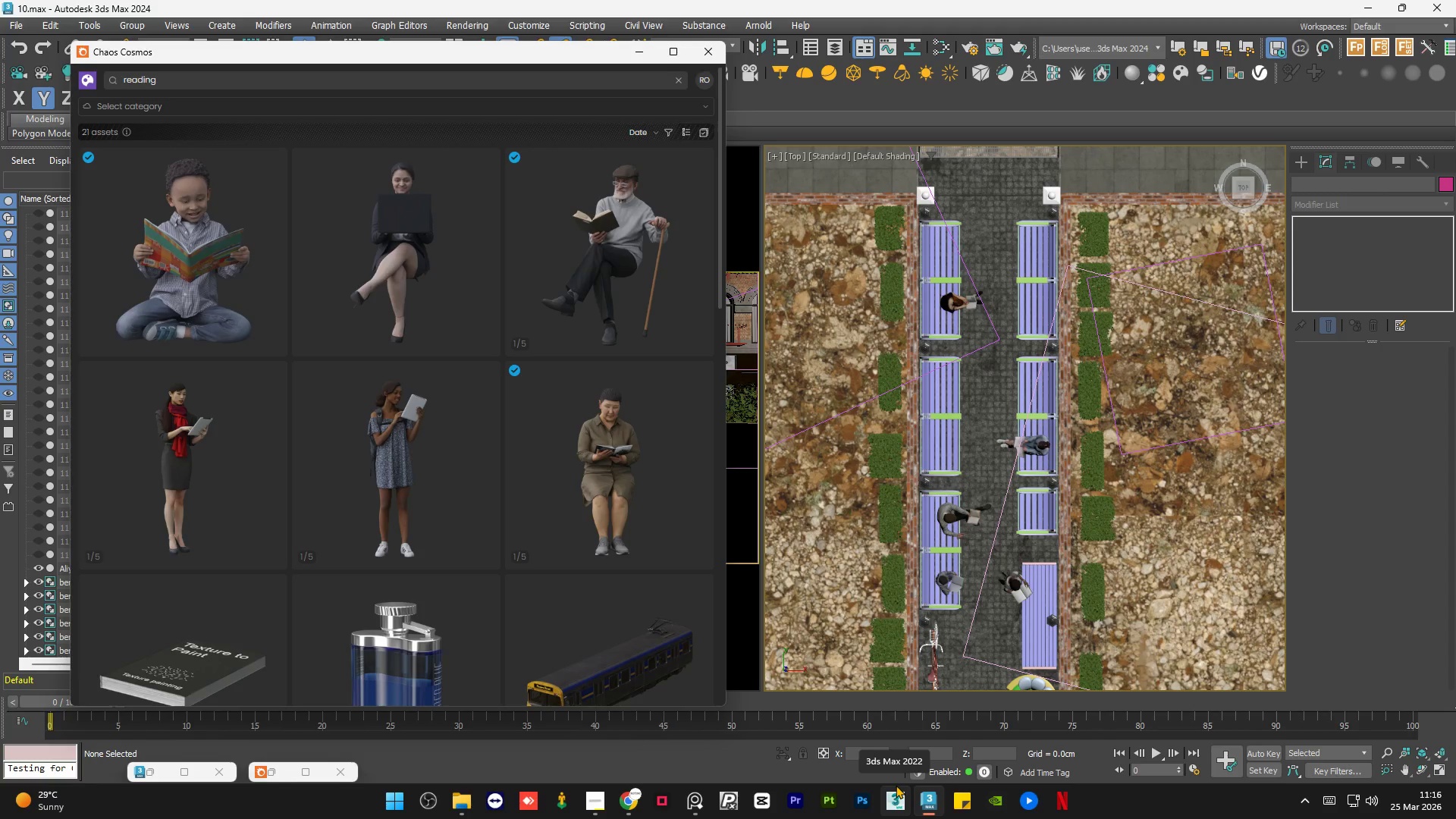 
wait(21.47)
 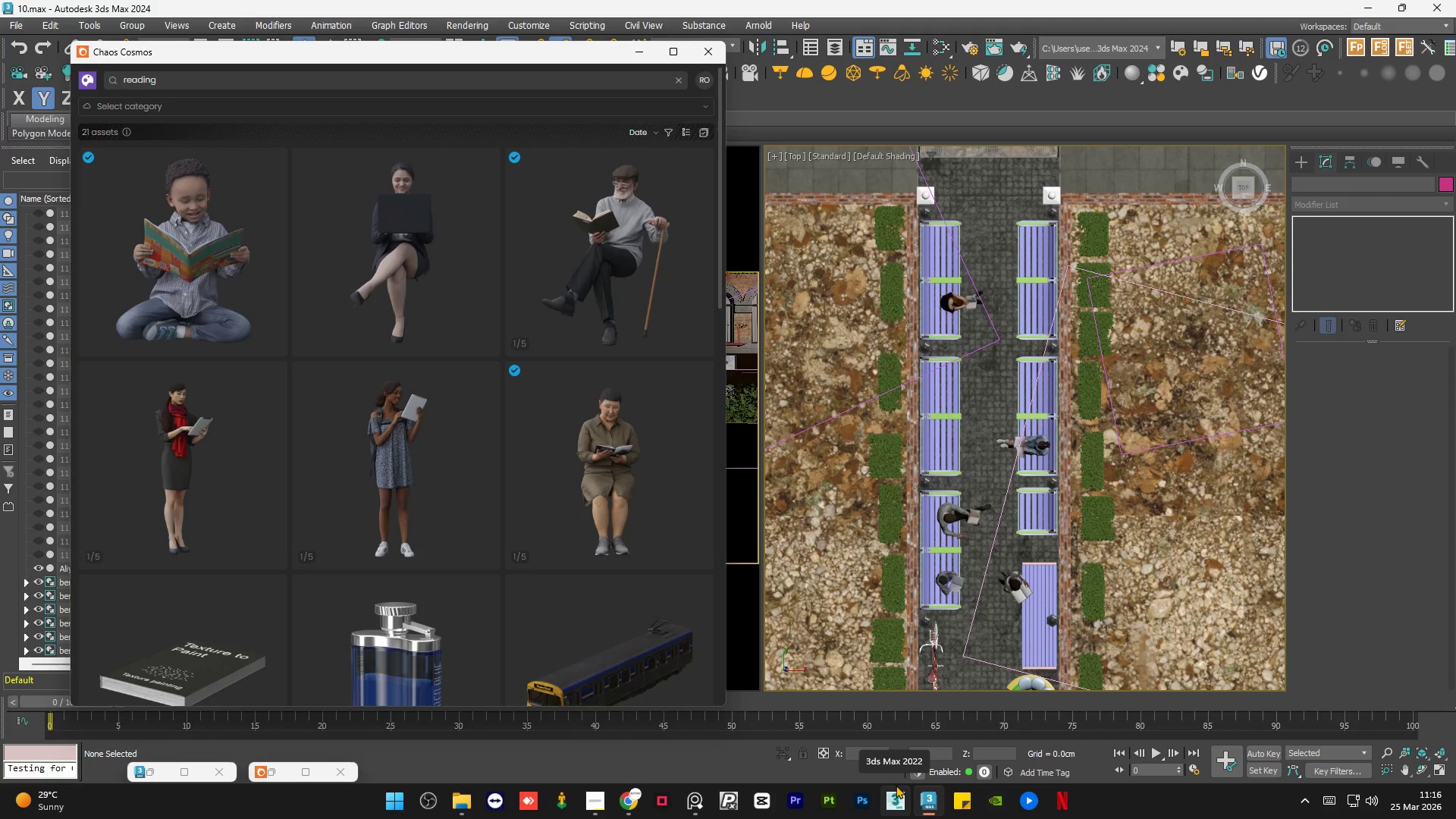 
left_click_drag(start_coordinate=[584, 422], to_coordinate=[1009, 293])
 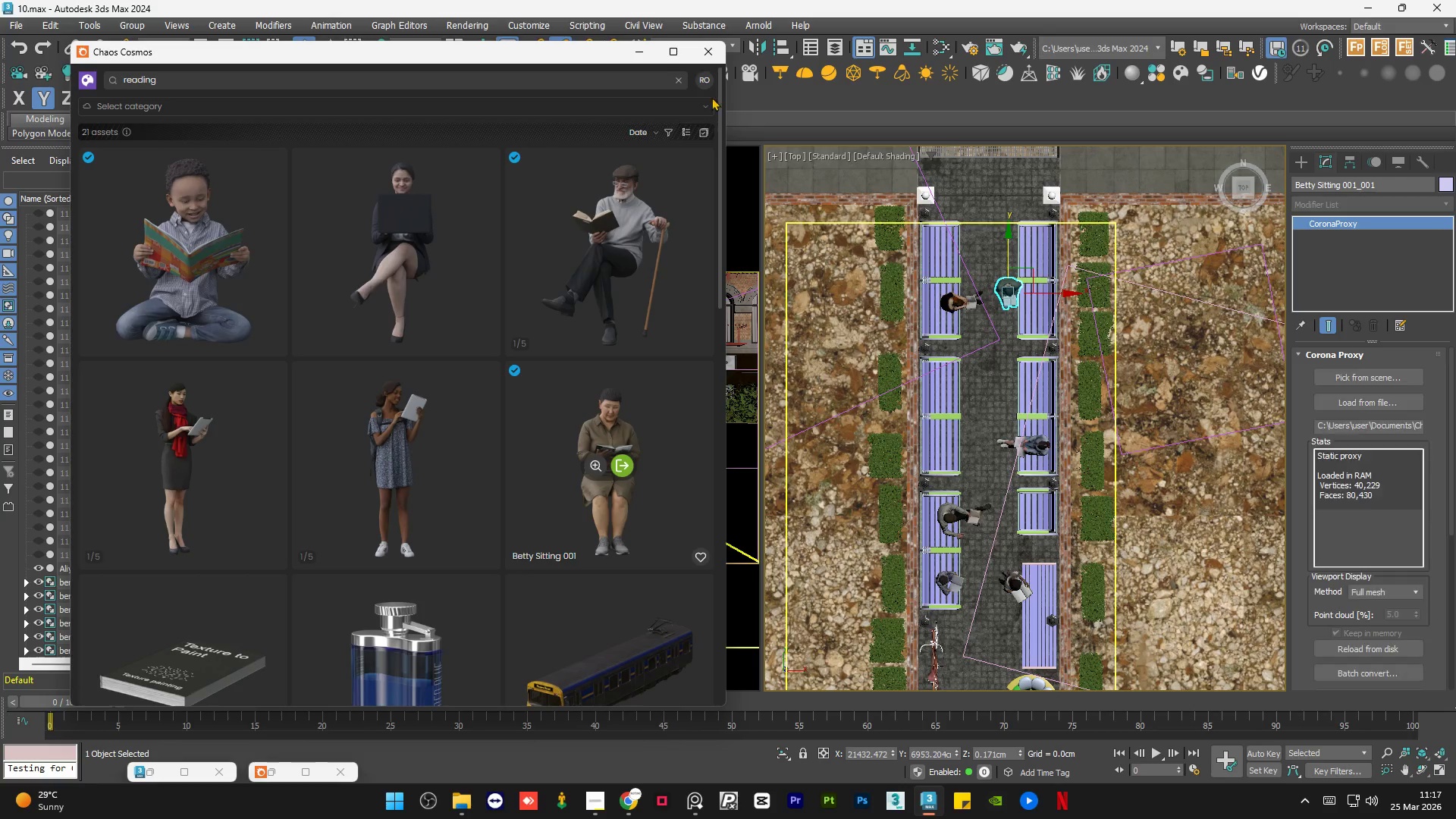 
left_click([643, 57])
 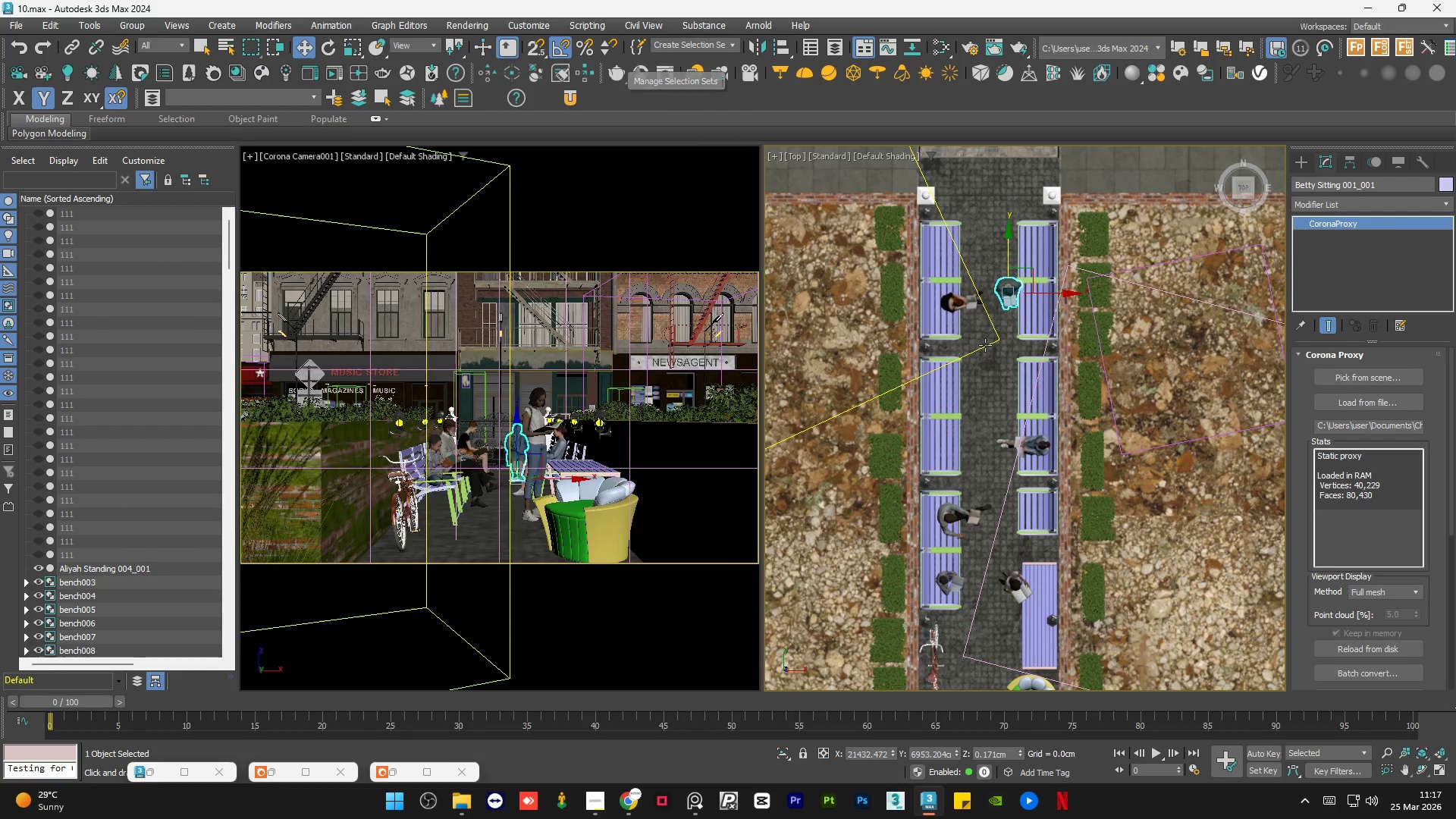 
scroll: coordinate [996, 297], scroll_direction: up, amount: 4.0
 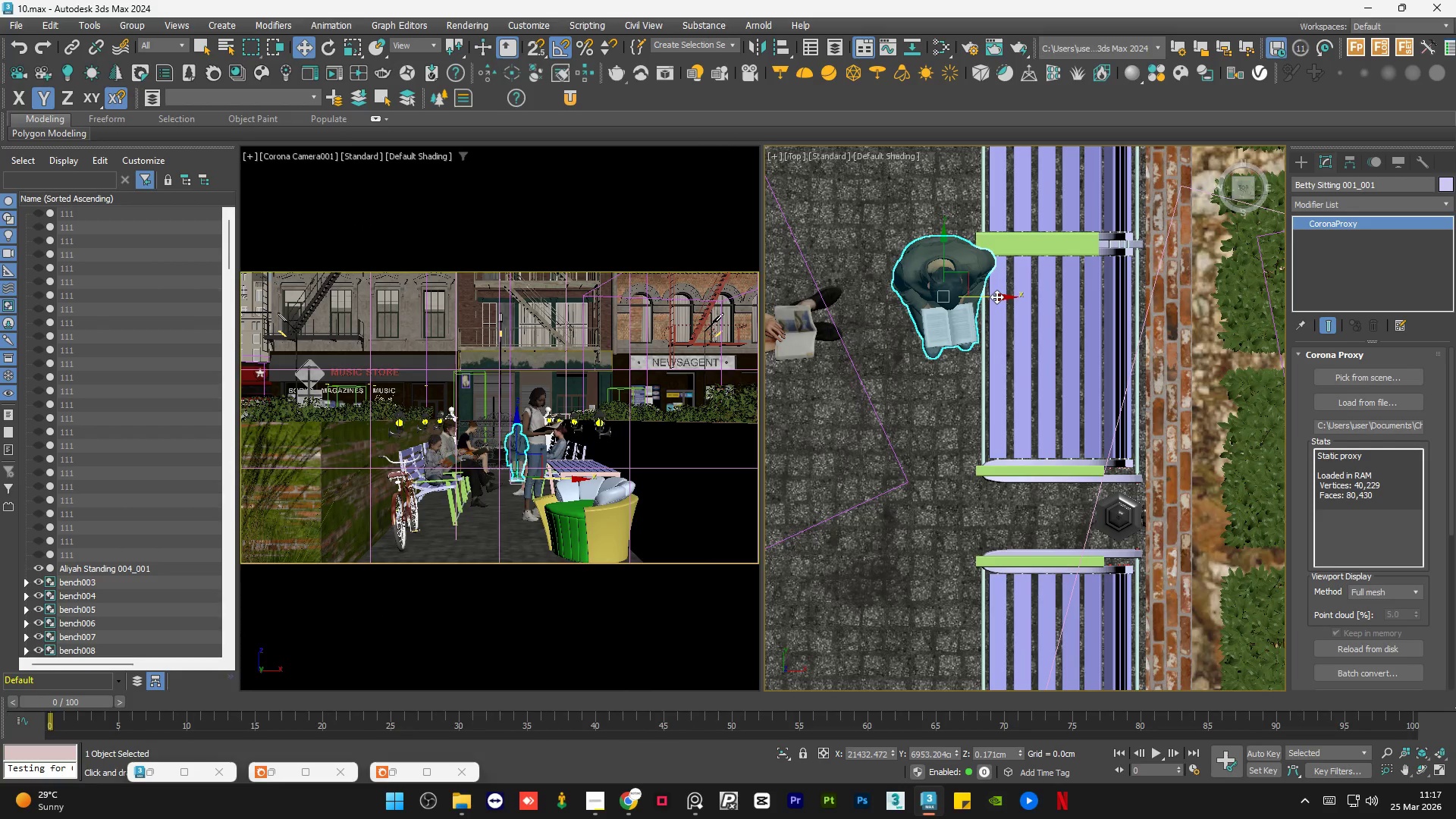 
key(E)
 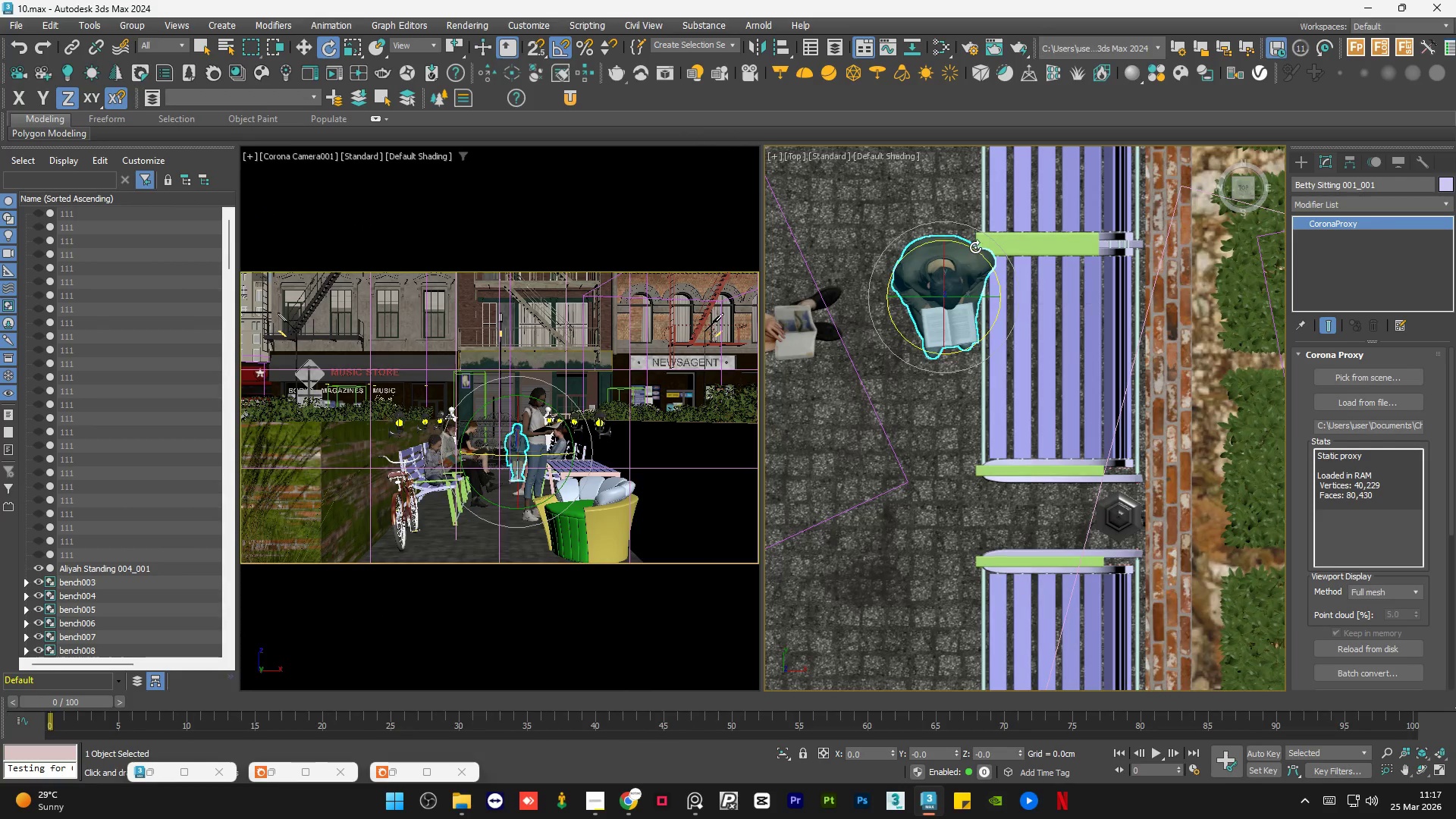 
left_click_drag(start_coordinate=[975, 246], to_coordinate=[1029, 297])
 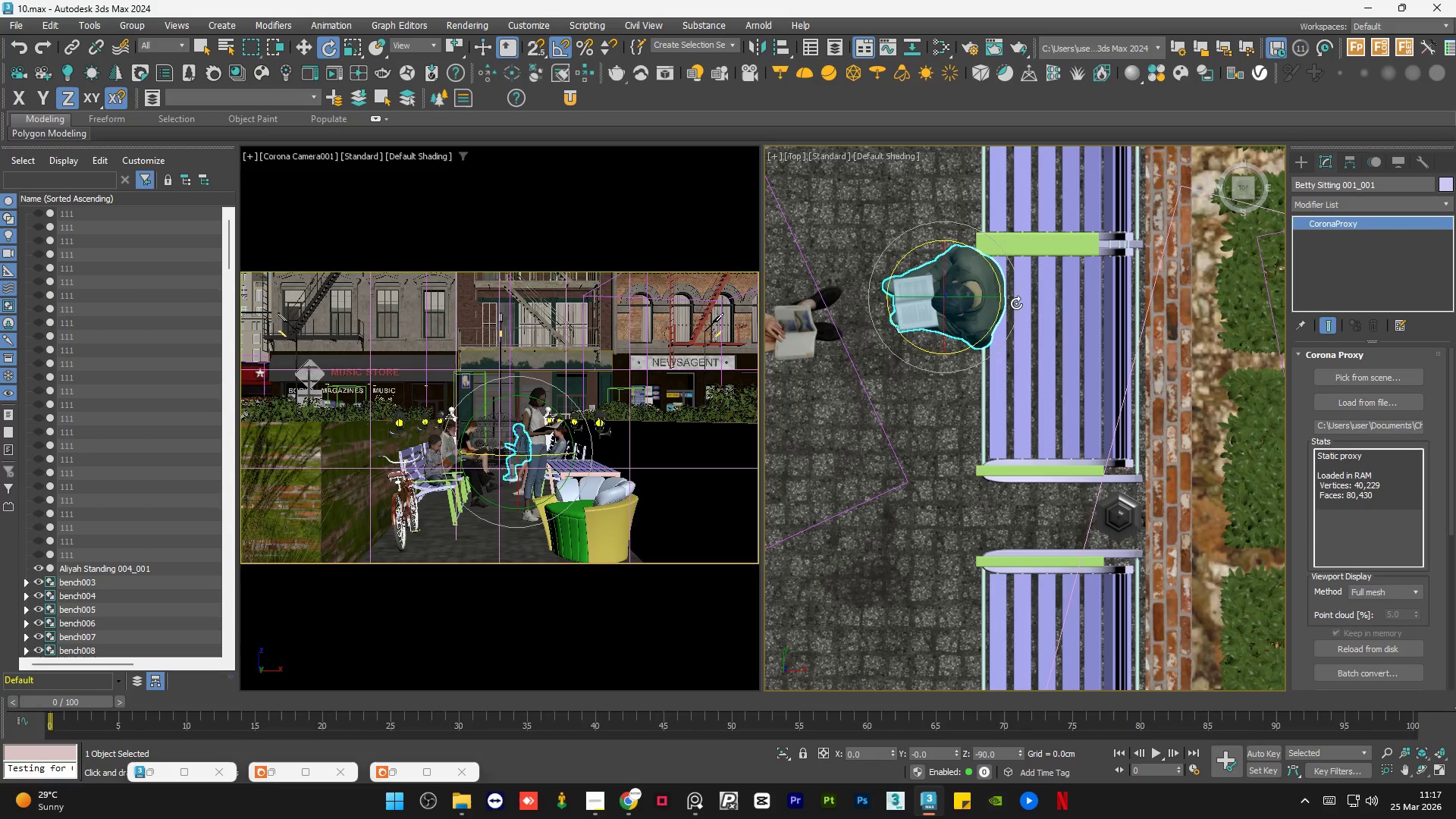 
key(W)
 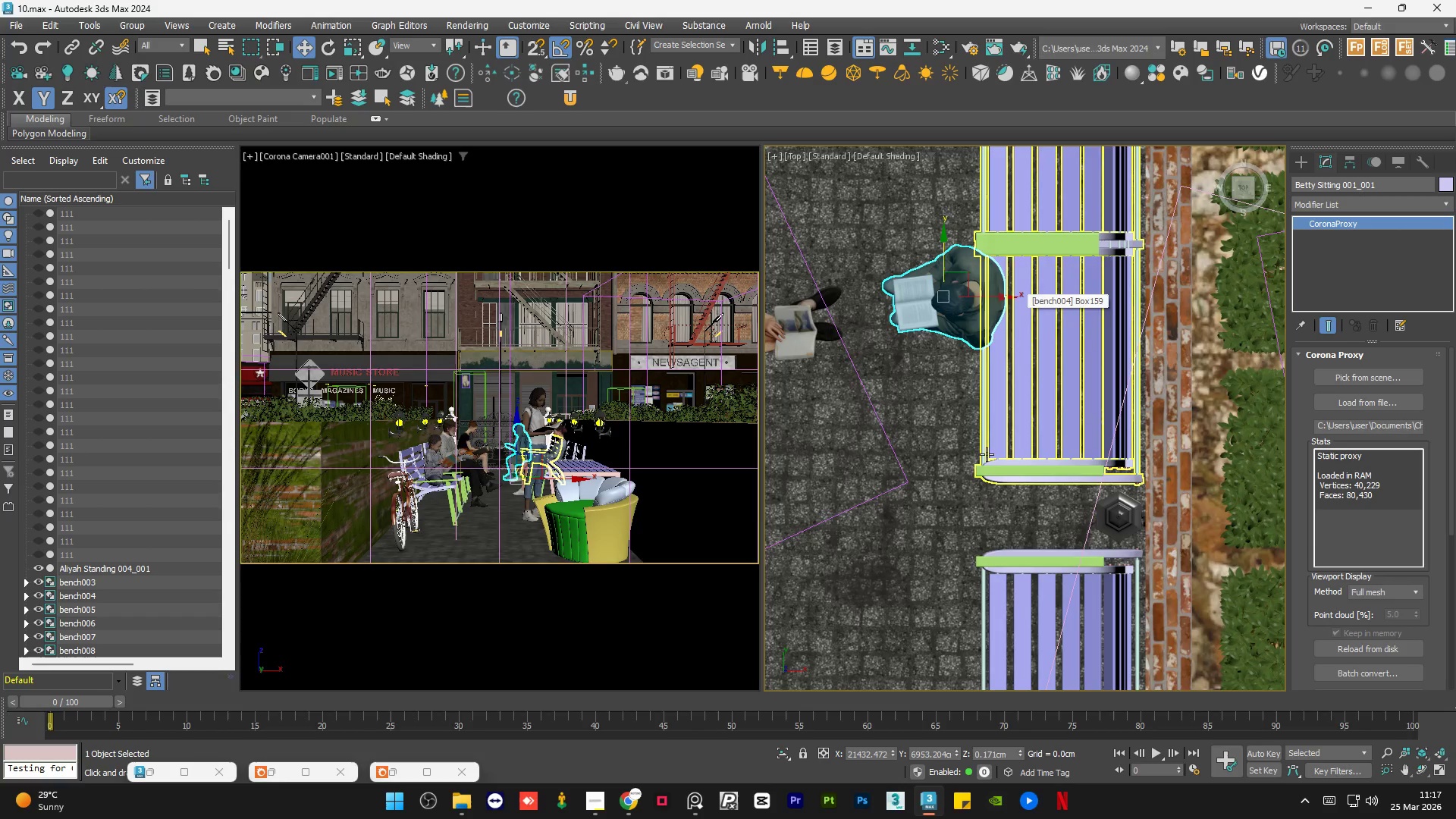 
scroll: coordinate [987, 453], scroll_direction: down, amount: 2.0
 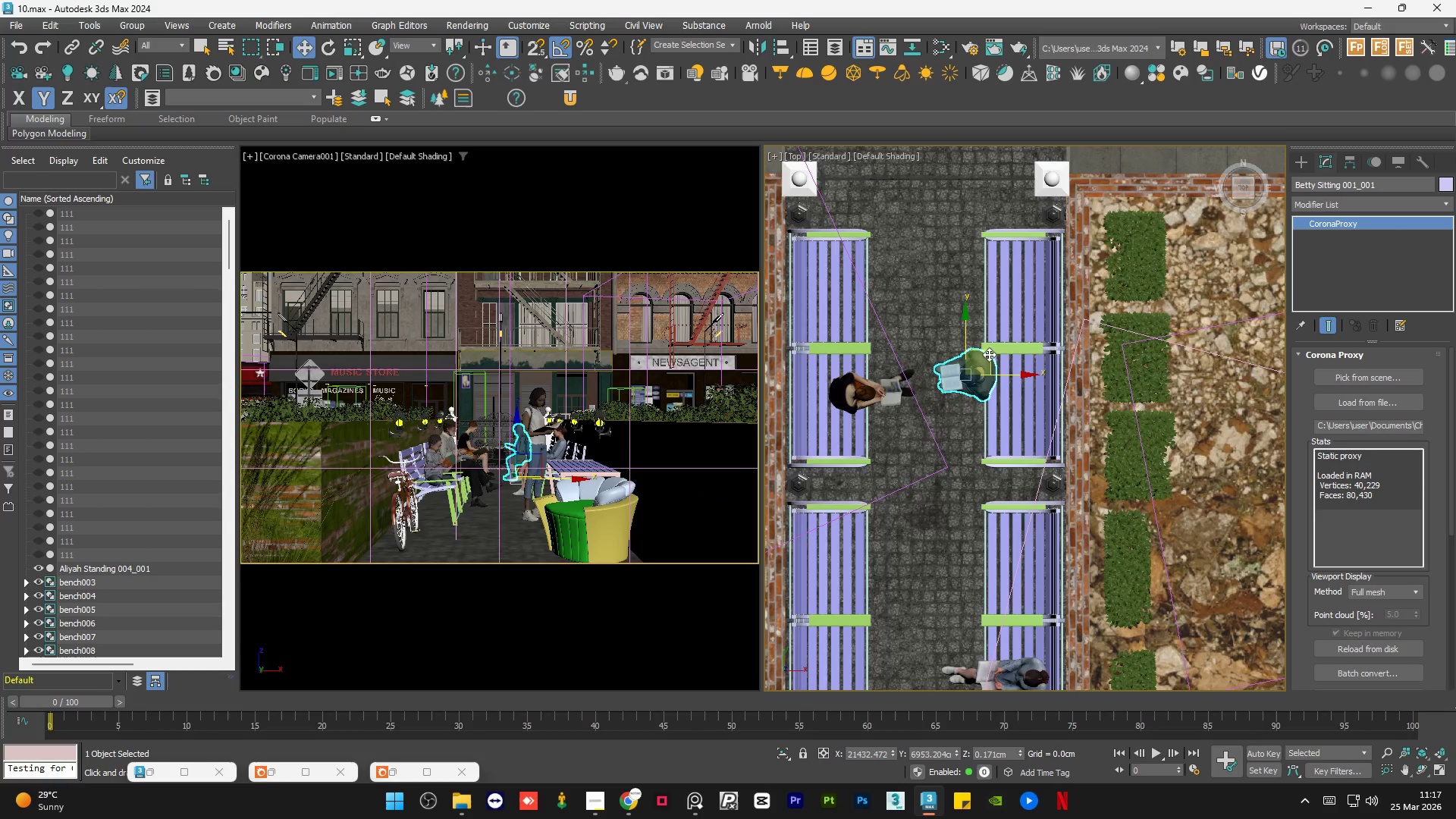 
left_click_drag(start_coordinate=[990, 352], to_coordinate=[1015, 278])
 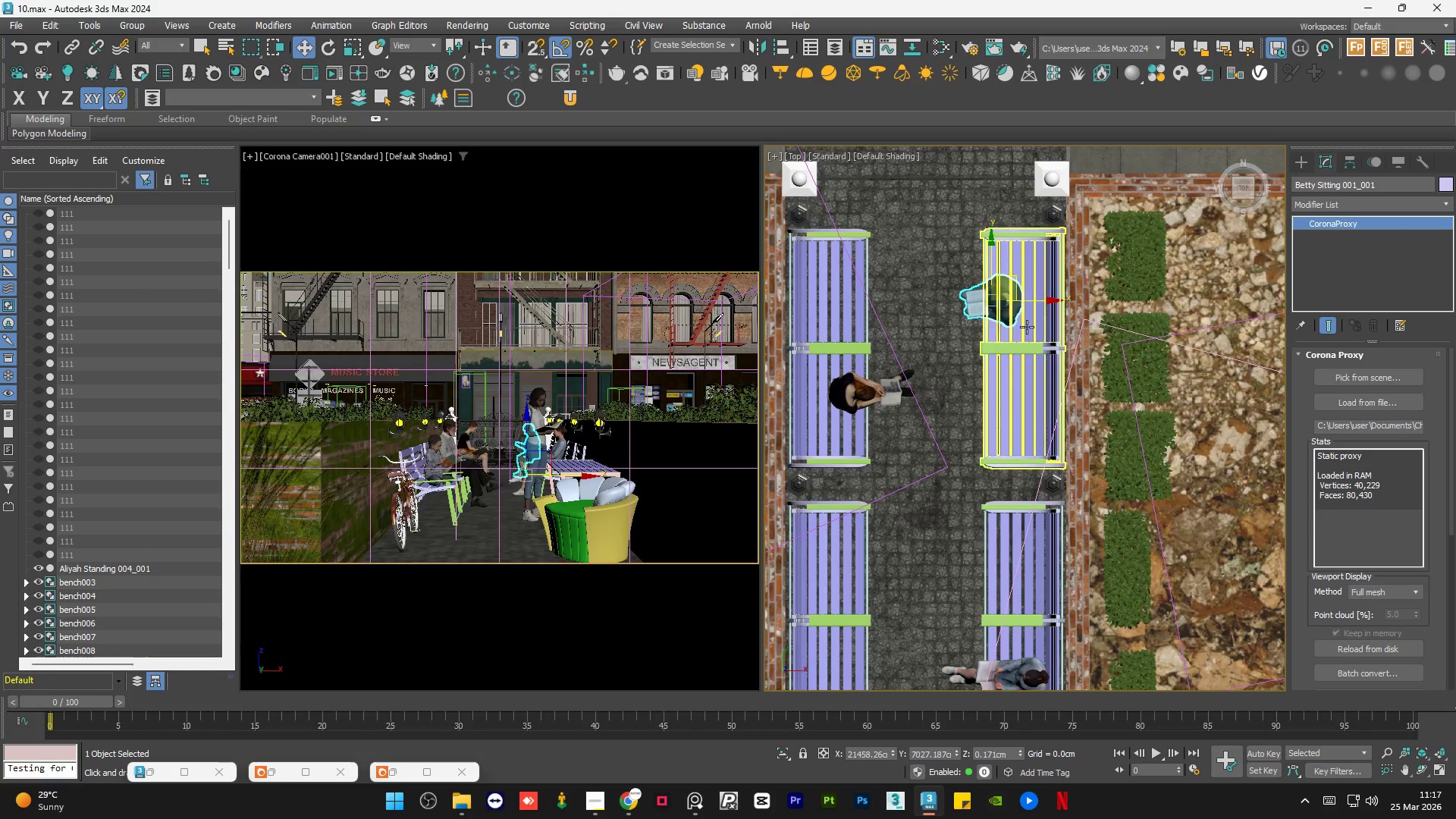 
scroll: coordinate [1023, 318], scroll_direction: down, amount: 7.0
 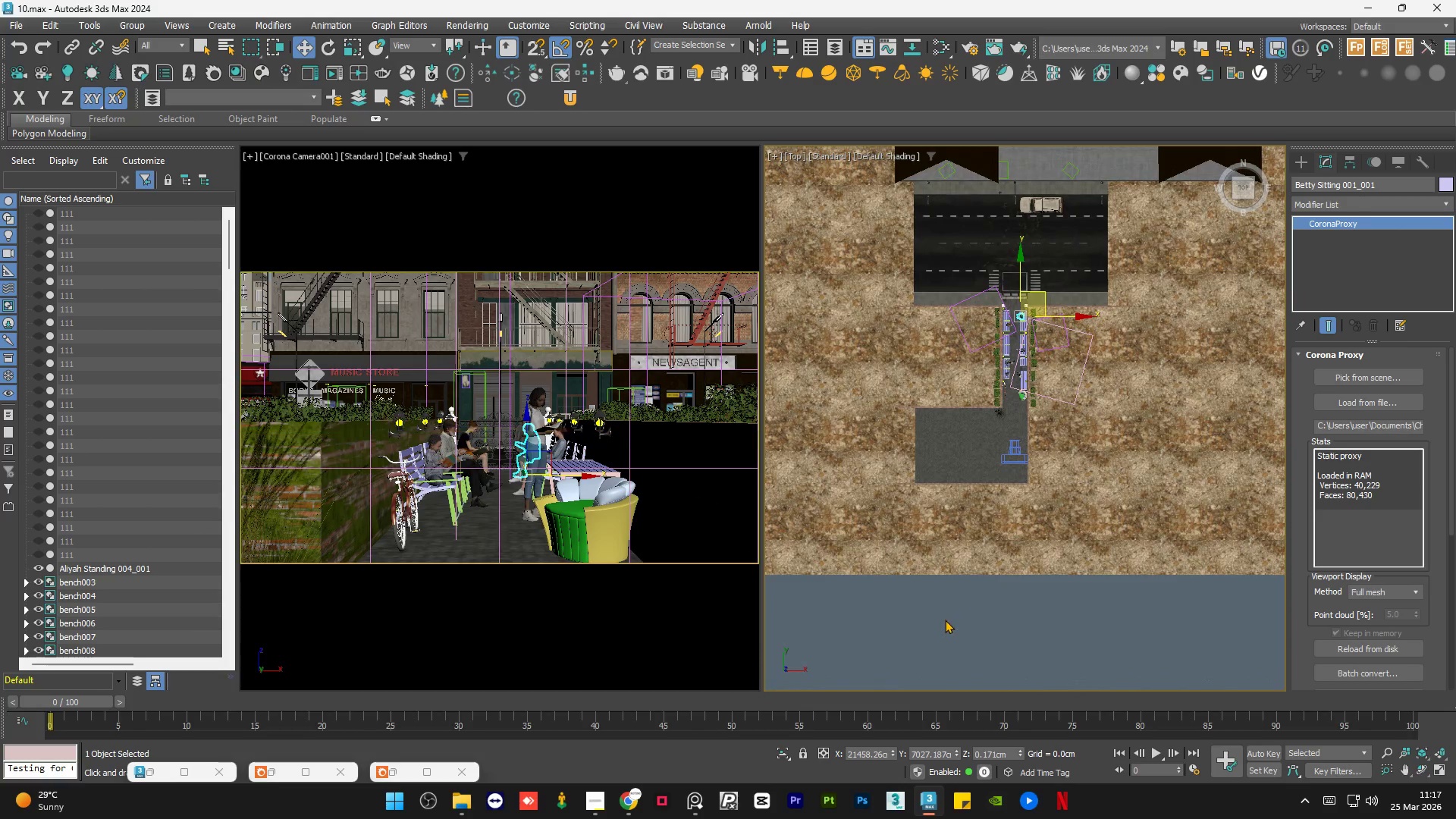 
left_click([944, 620])
 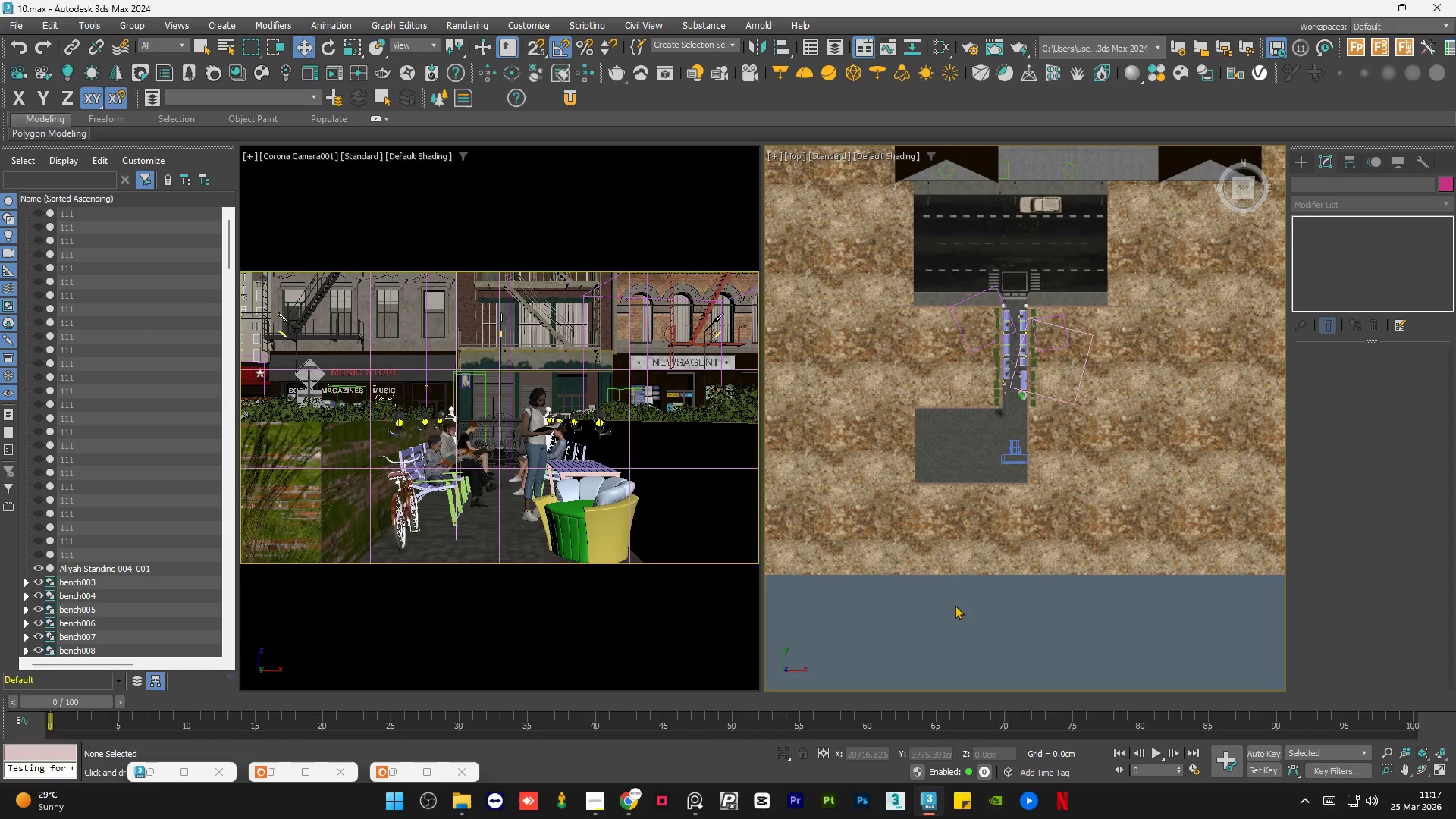 
wait(6.5)
 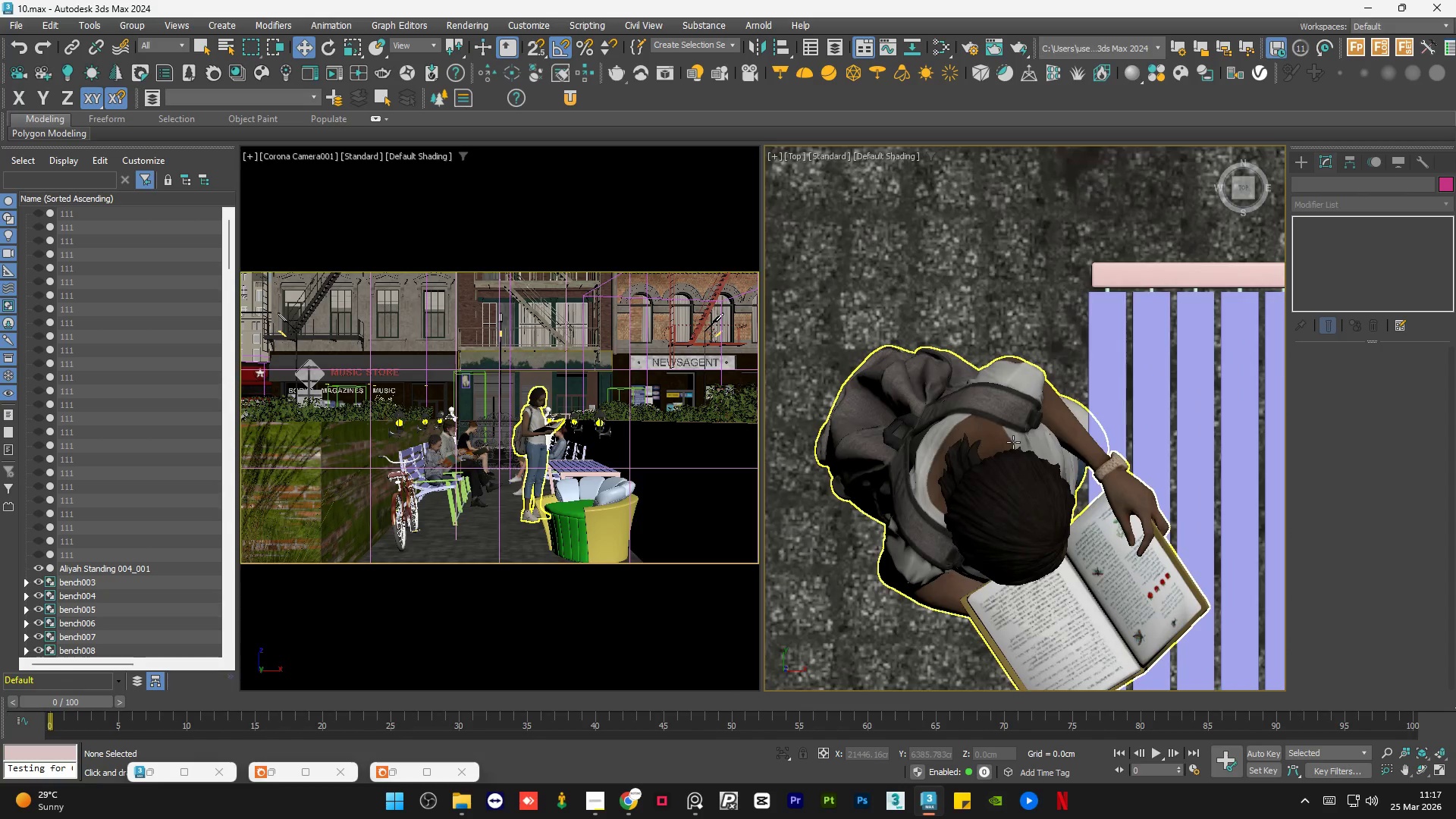 
left_click([1013, 442])
 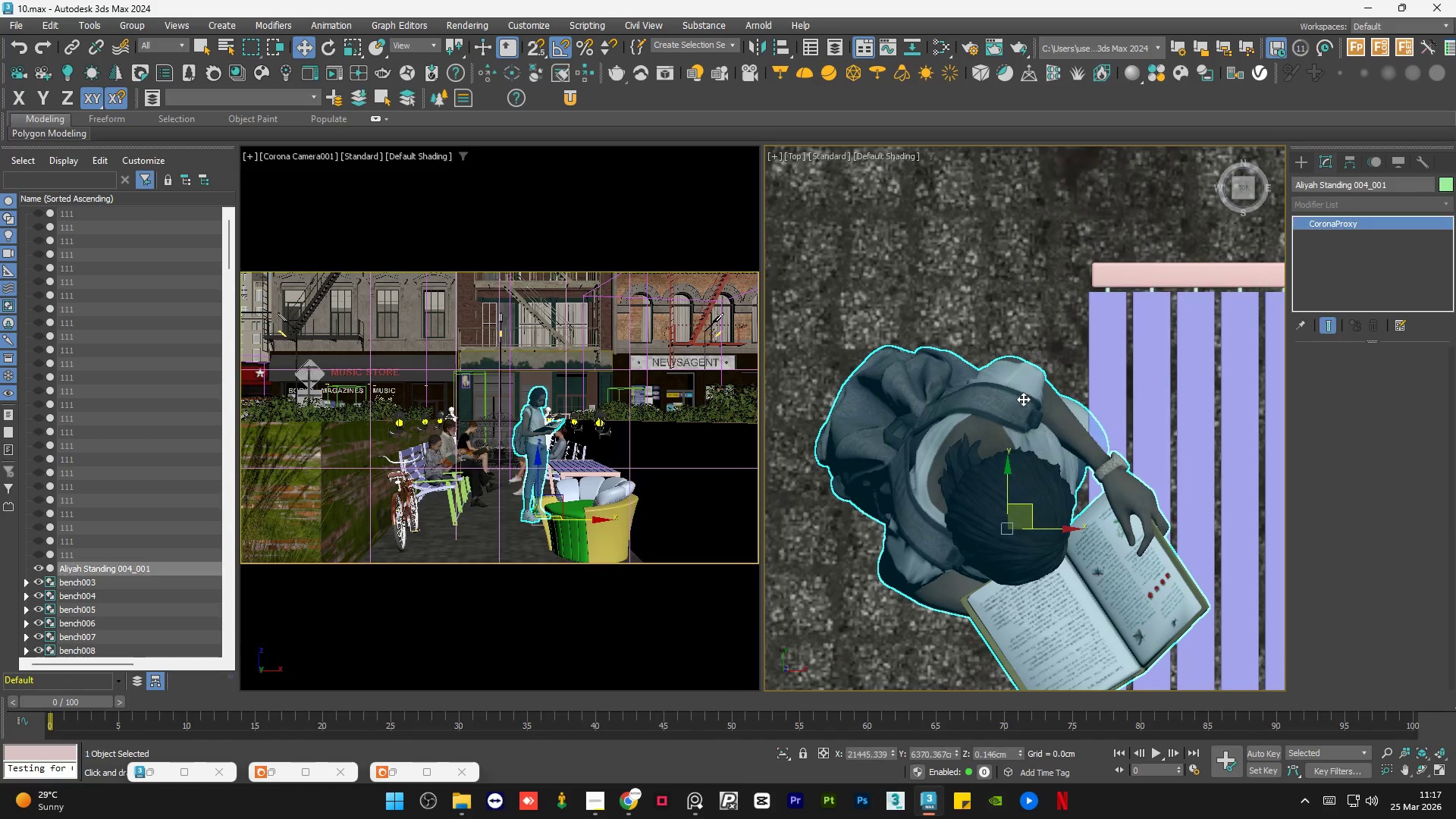 
scroll: coordinate [1021, 400], scroll_direction: up, amount: 18.0
 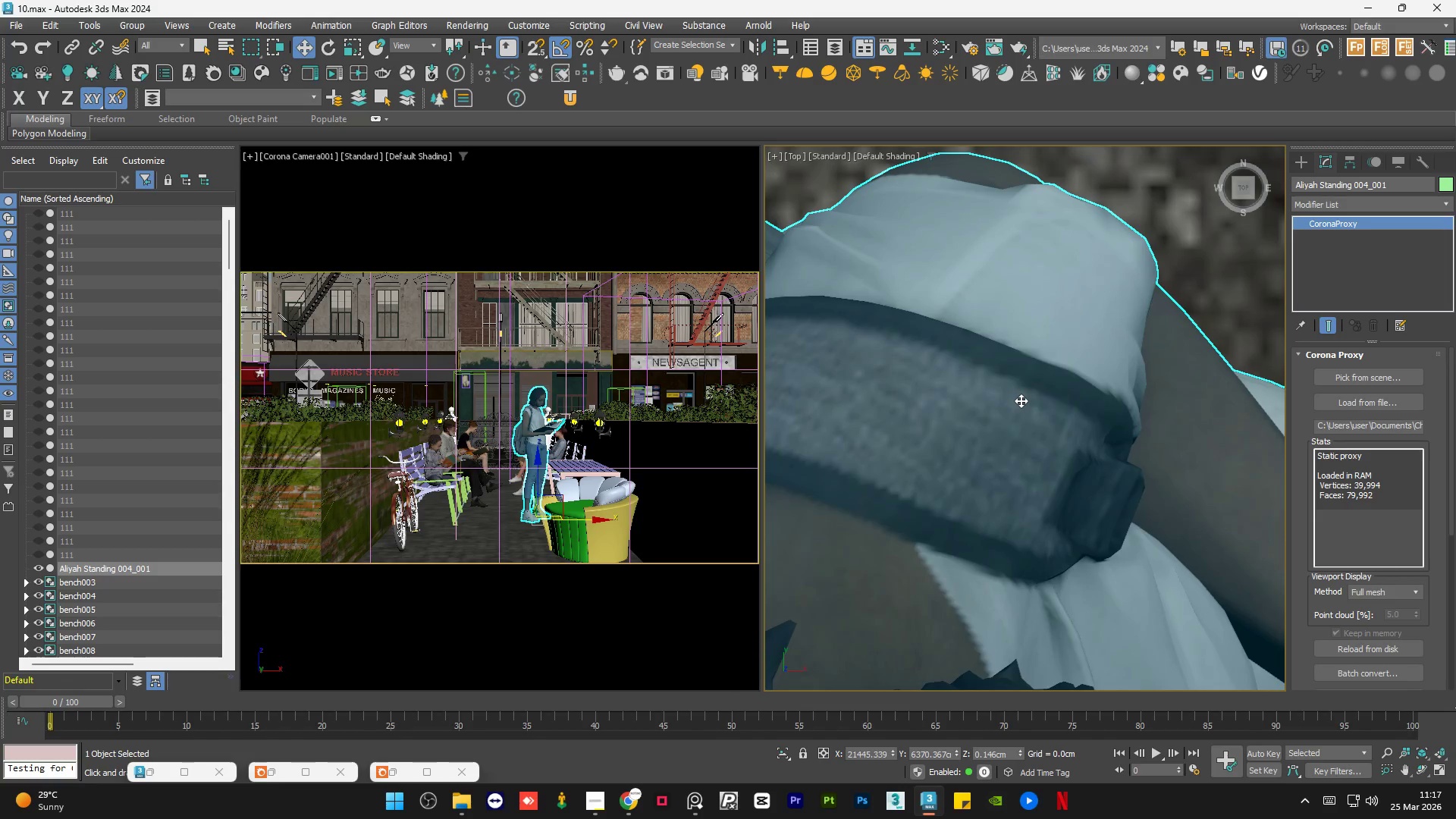 
hold_key(key=AltLeft, duration=1.22)
 